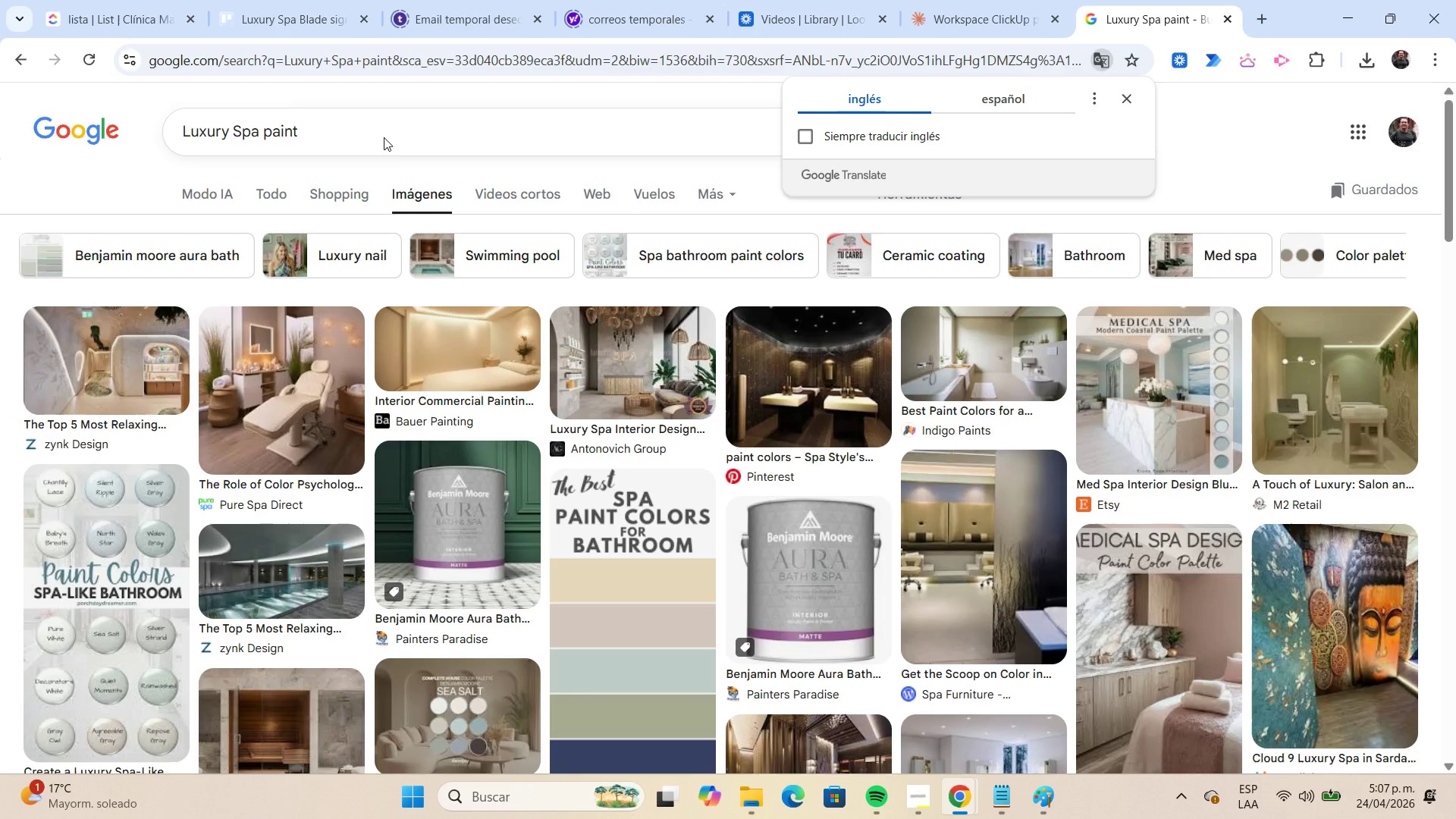 
wait(14.73)
 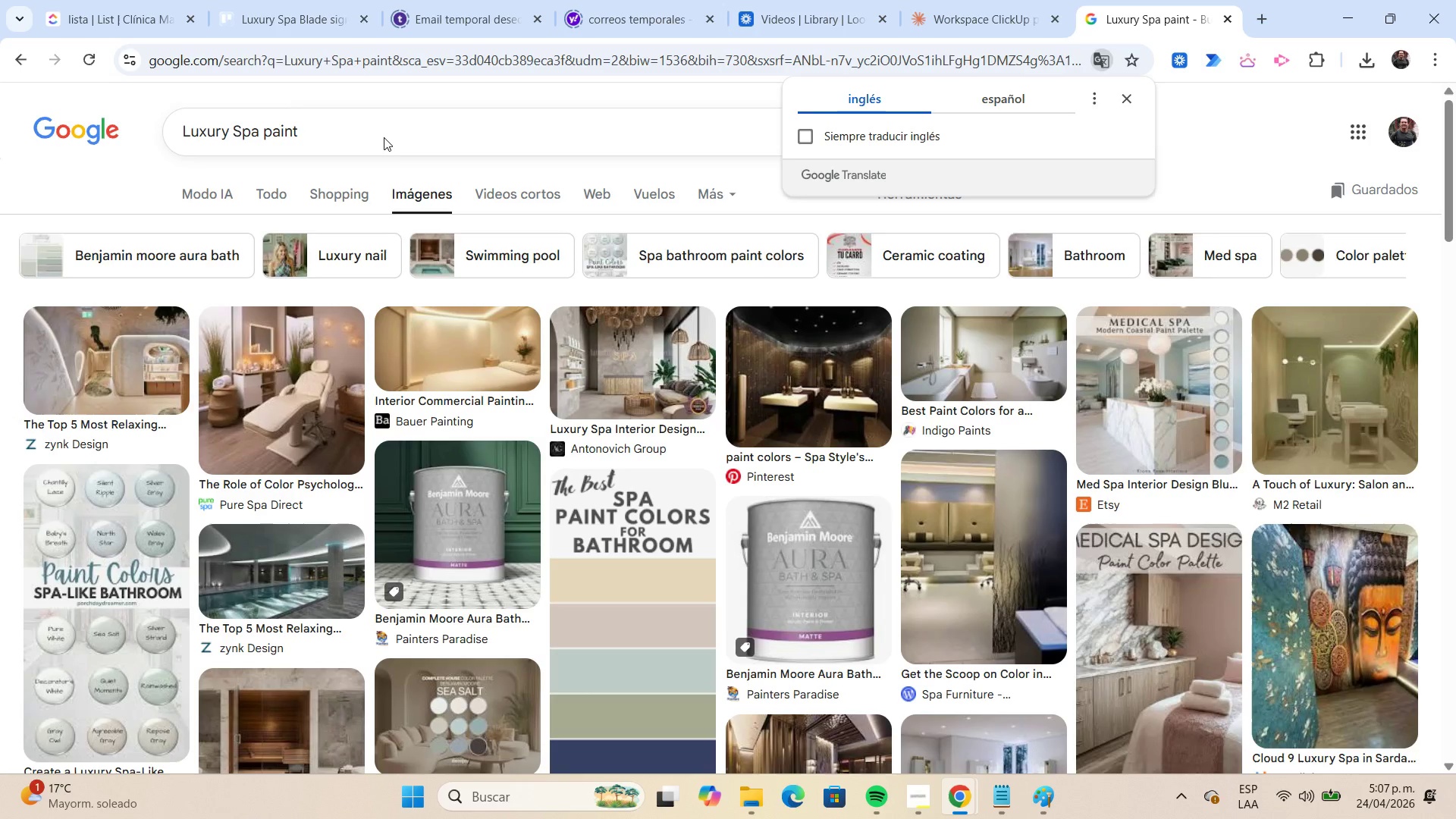 
mouse_move([1001, 388])
 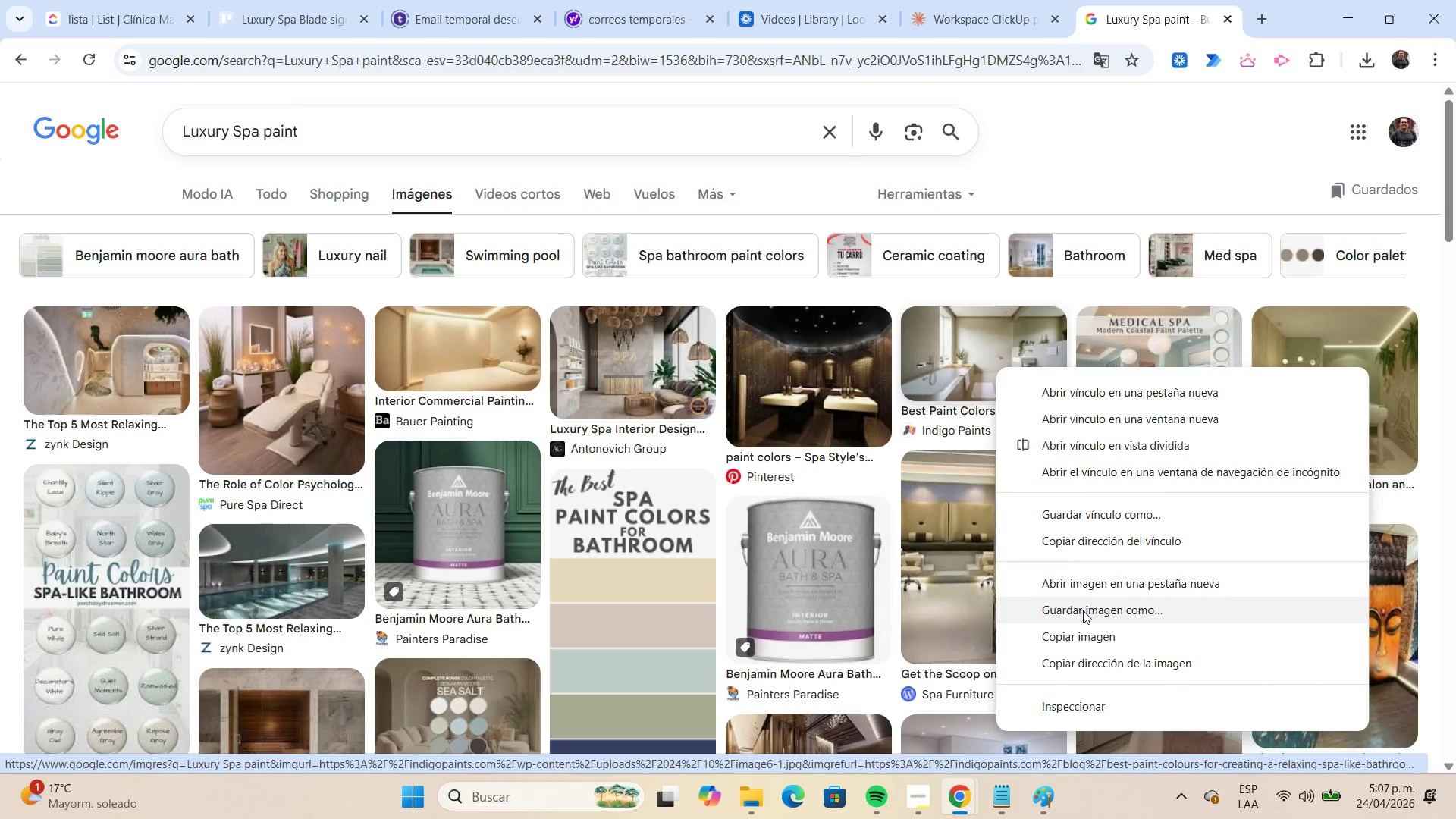 
left_click([1083, 610])
 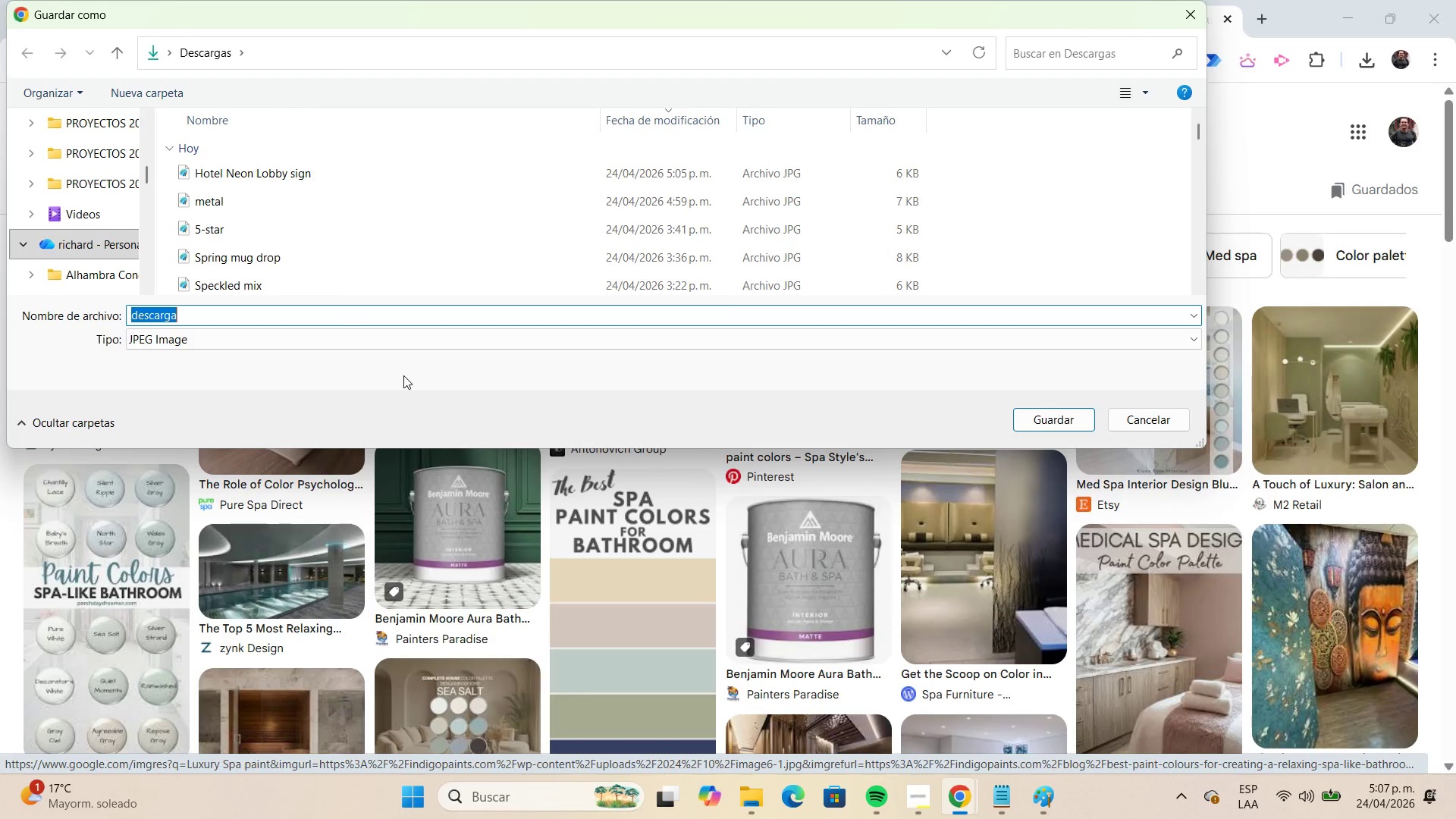 
key(Control+V)
 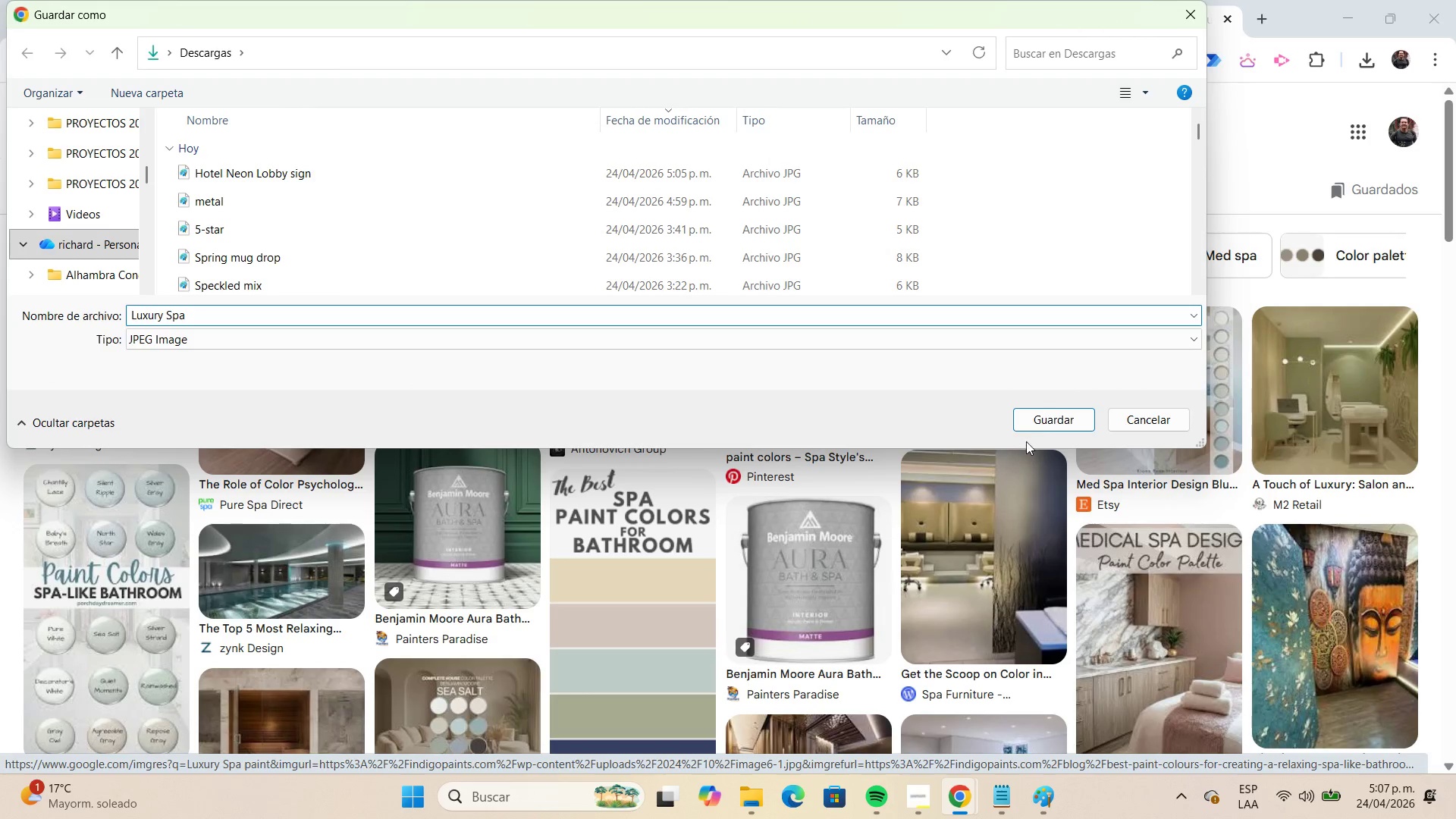 
left_click([1041, 421])
 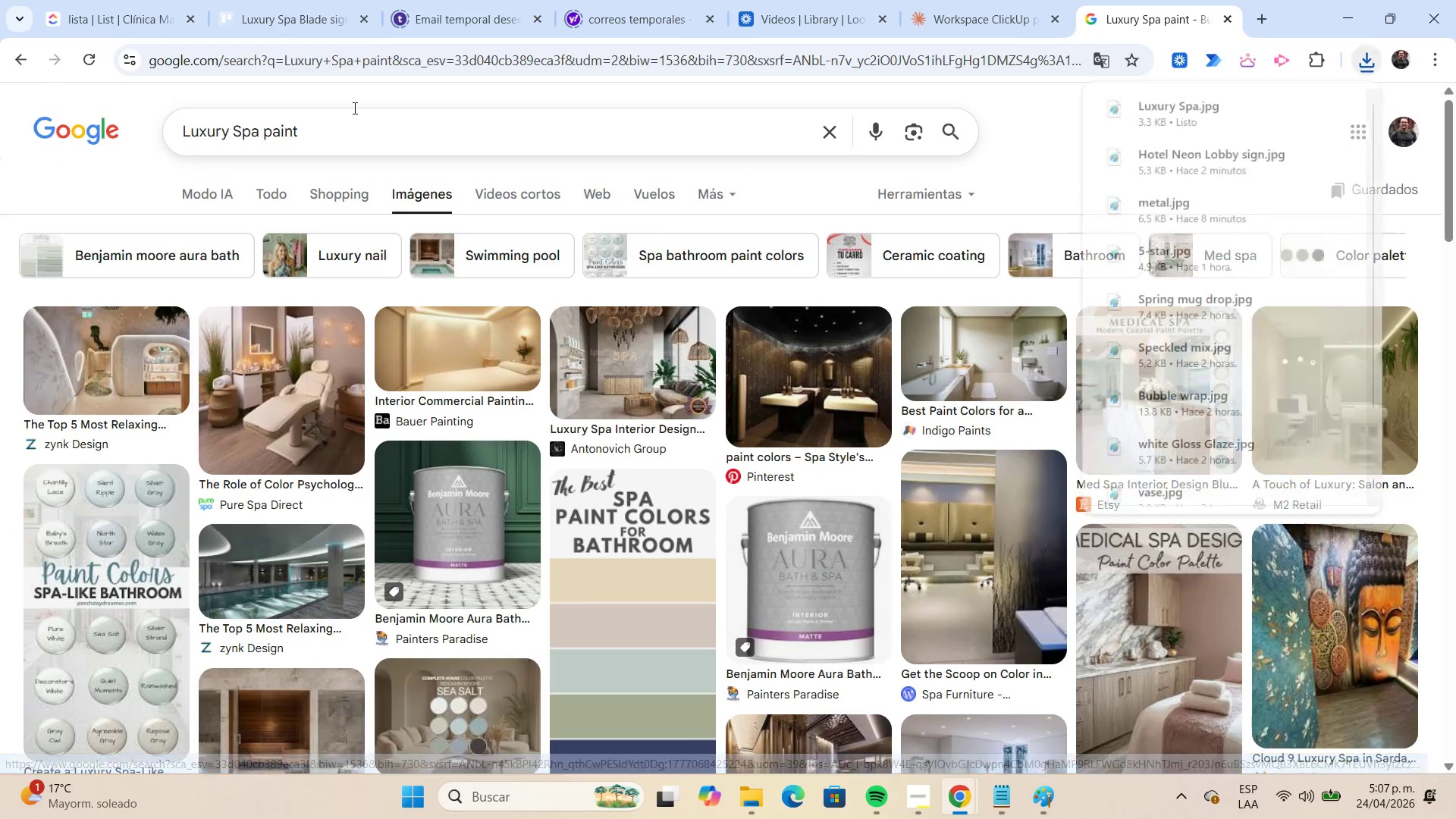 
left_click([299, 33])
 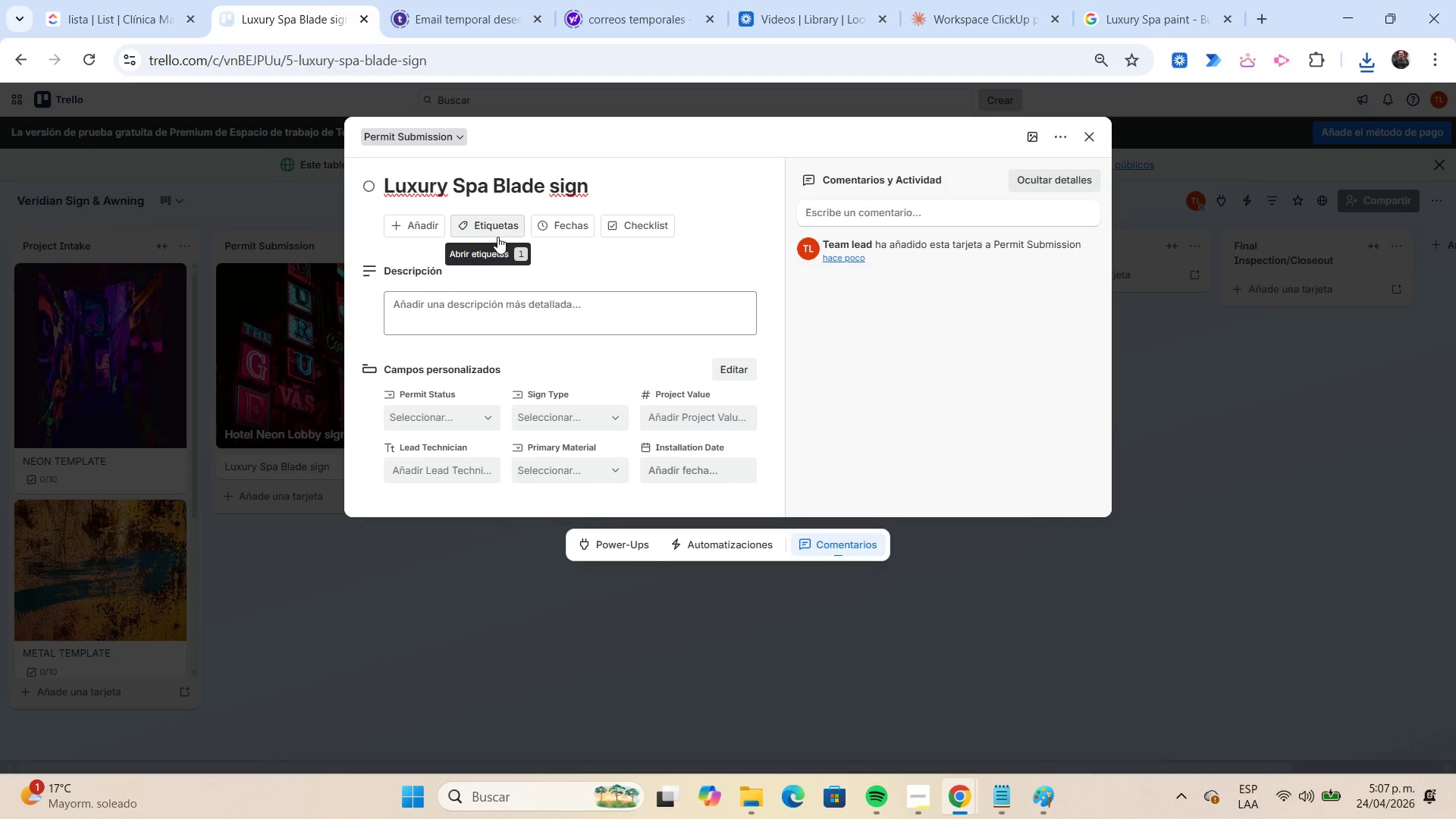 
left_click([497, 237])
 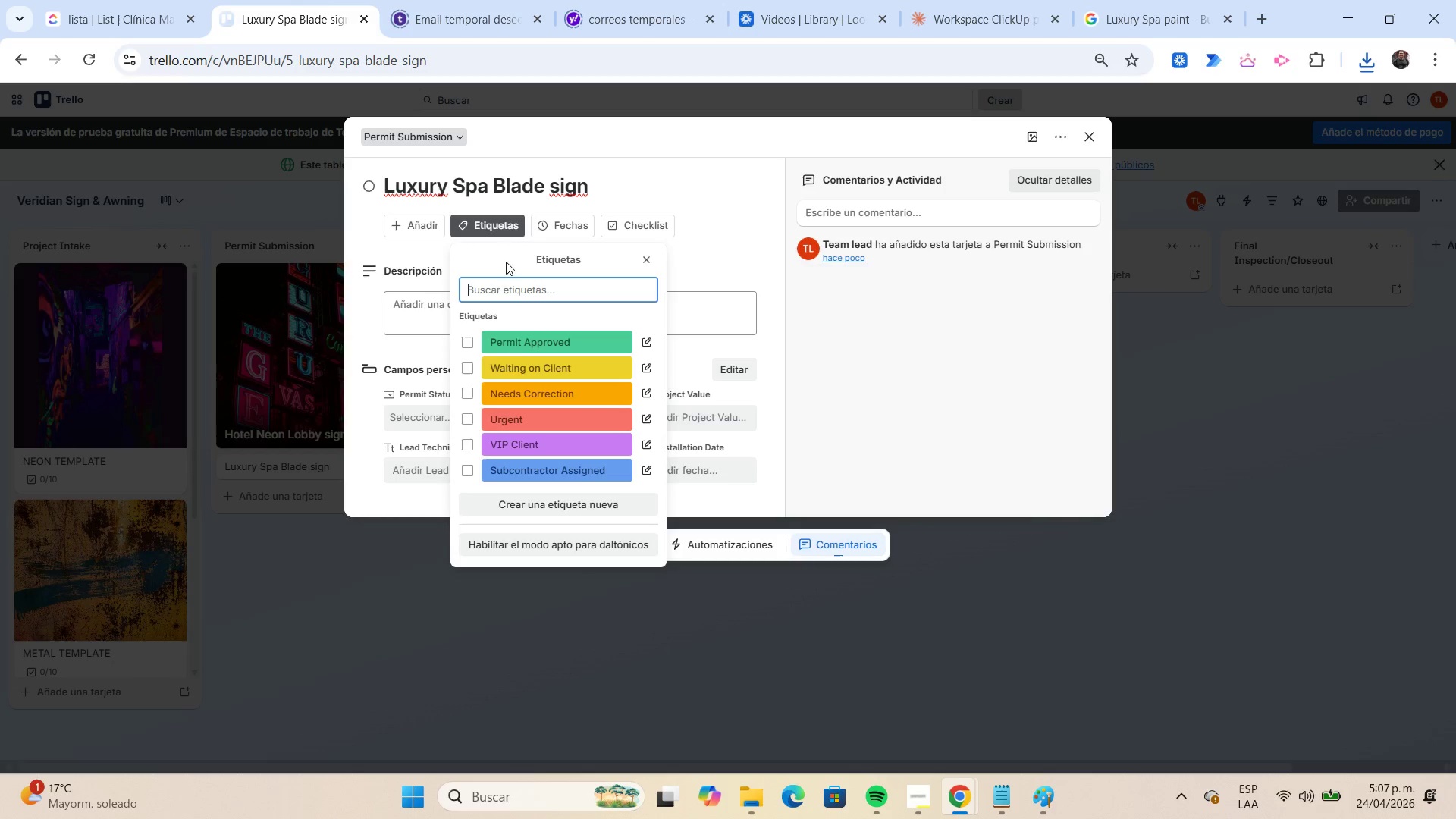 
mouse_move([506, 382])
 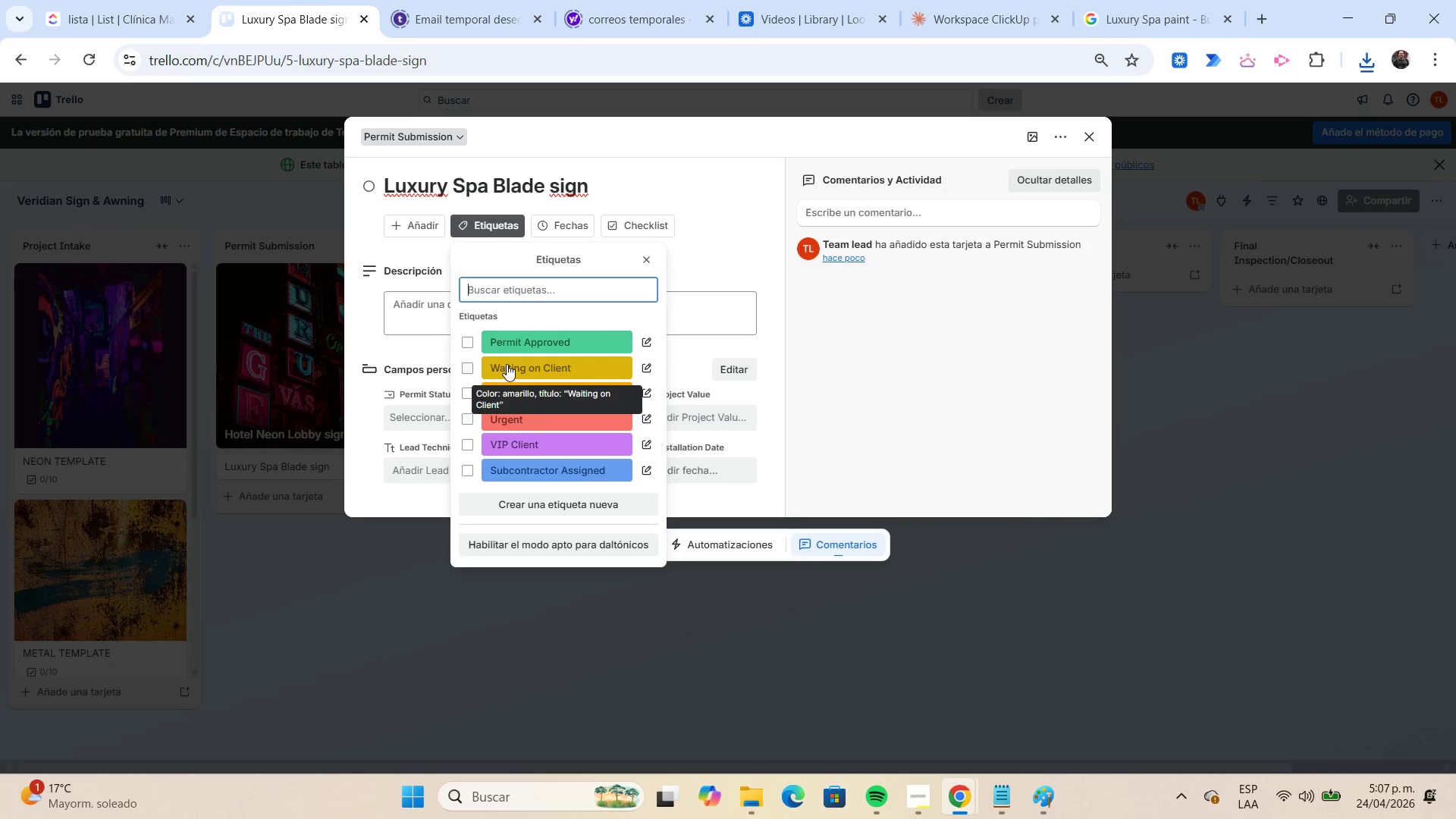 
left_click([507, 364])
 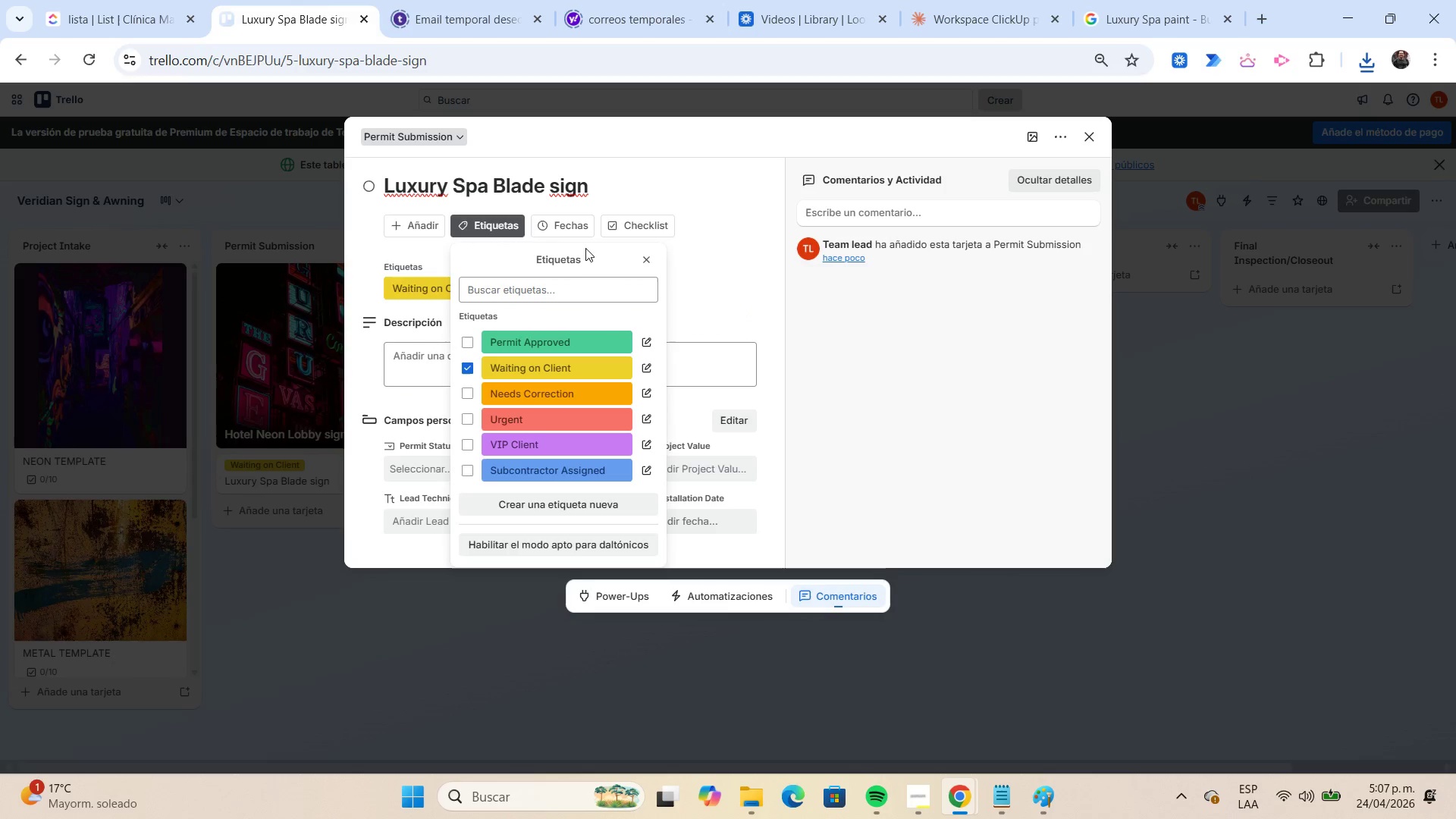 
left_click([565, 230])
 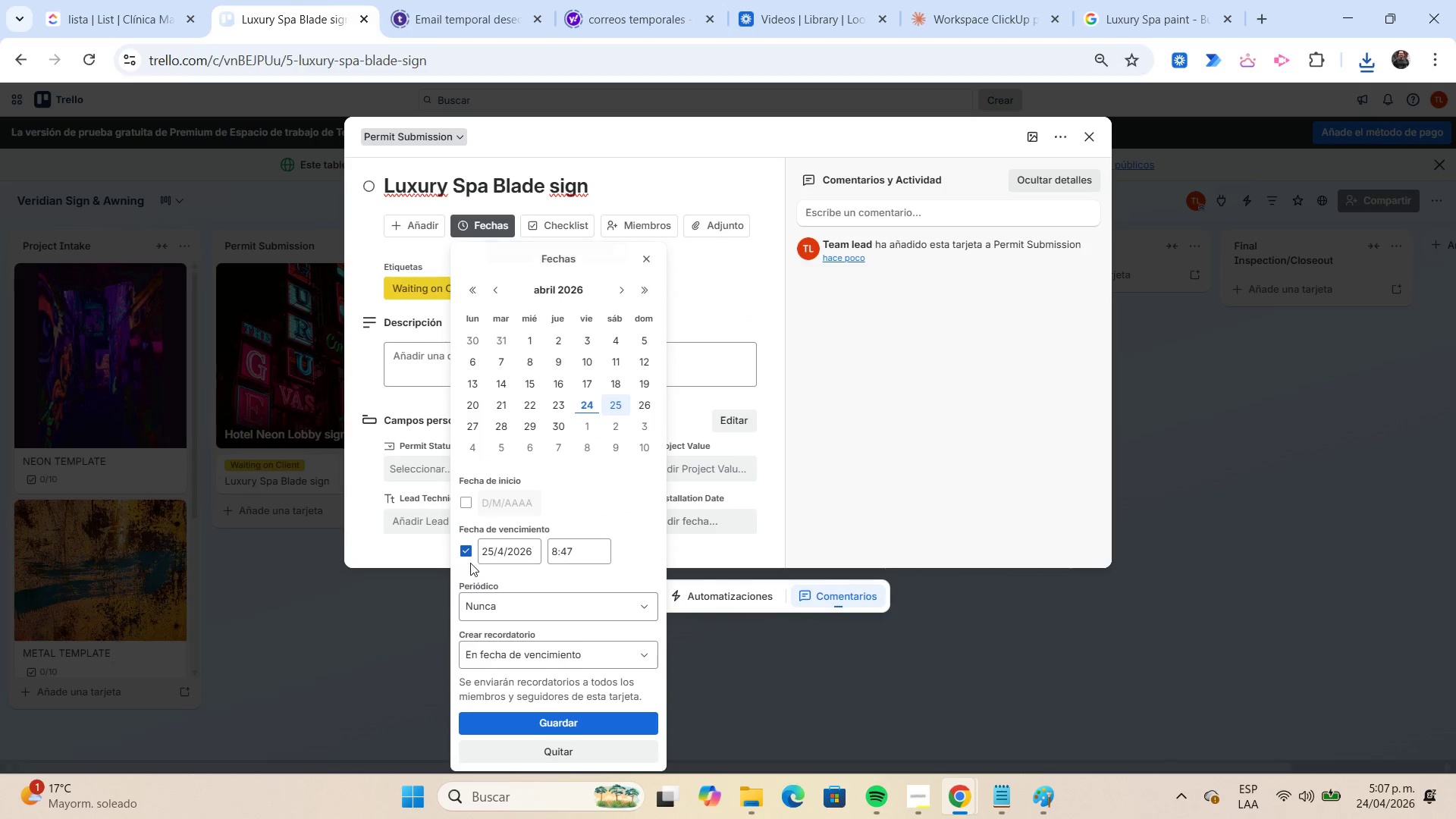 
left_click([467, 554])
 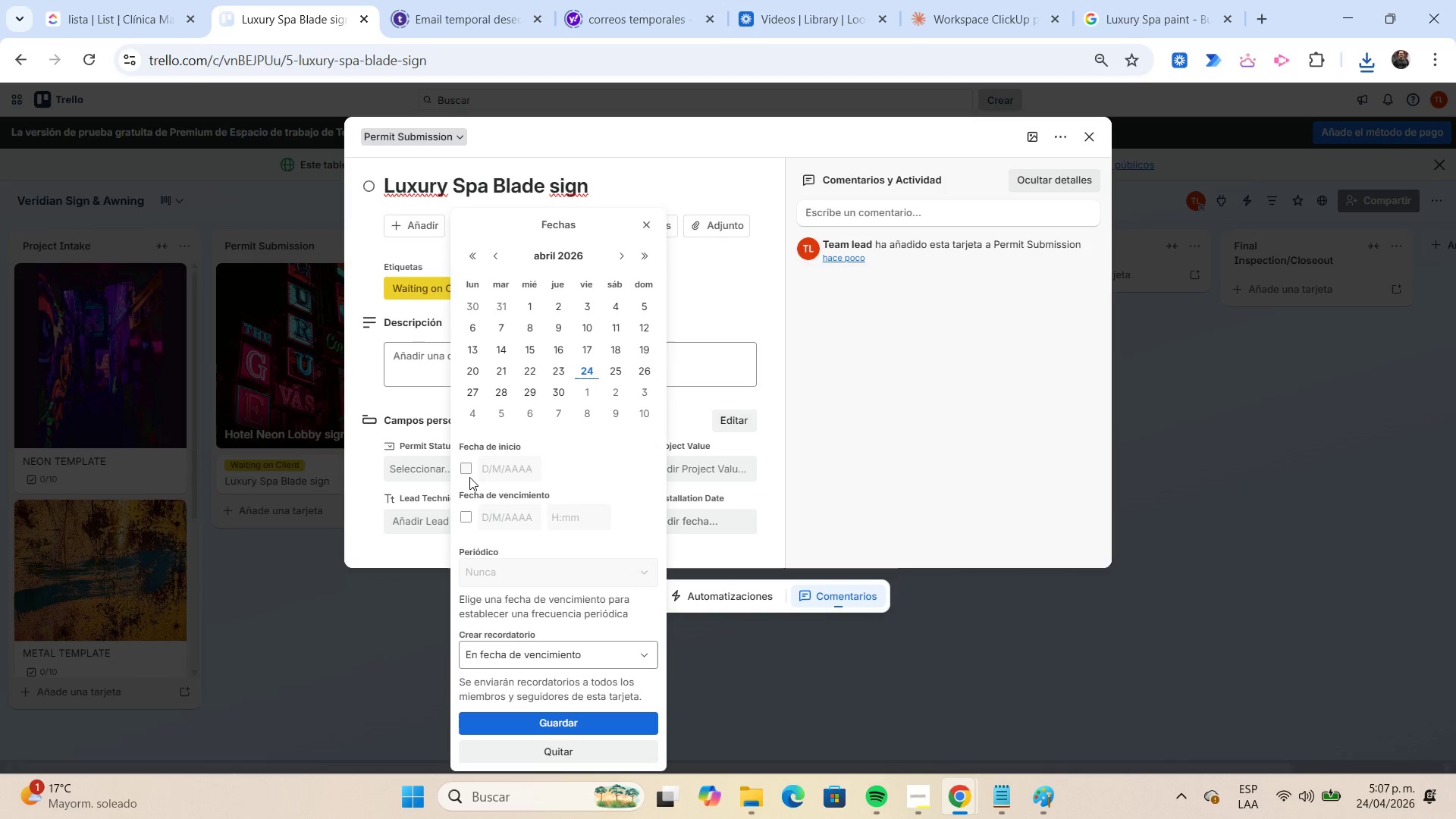 
left_click([466, 475])
 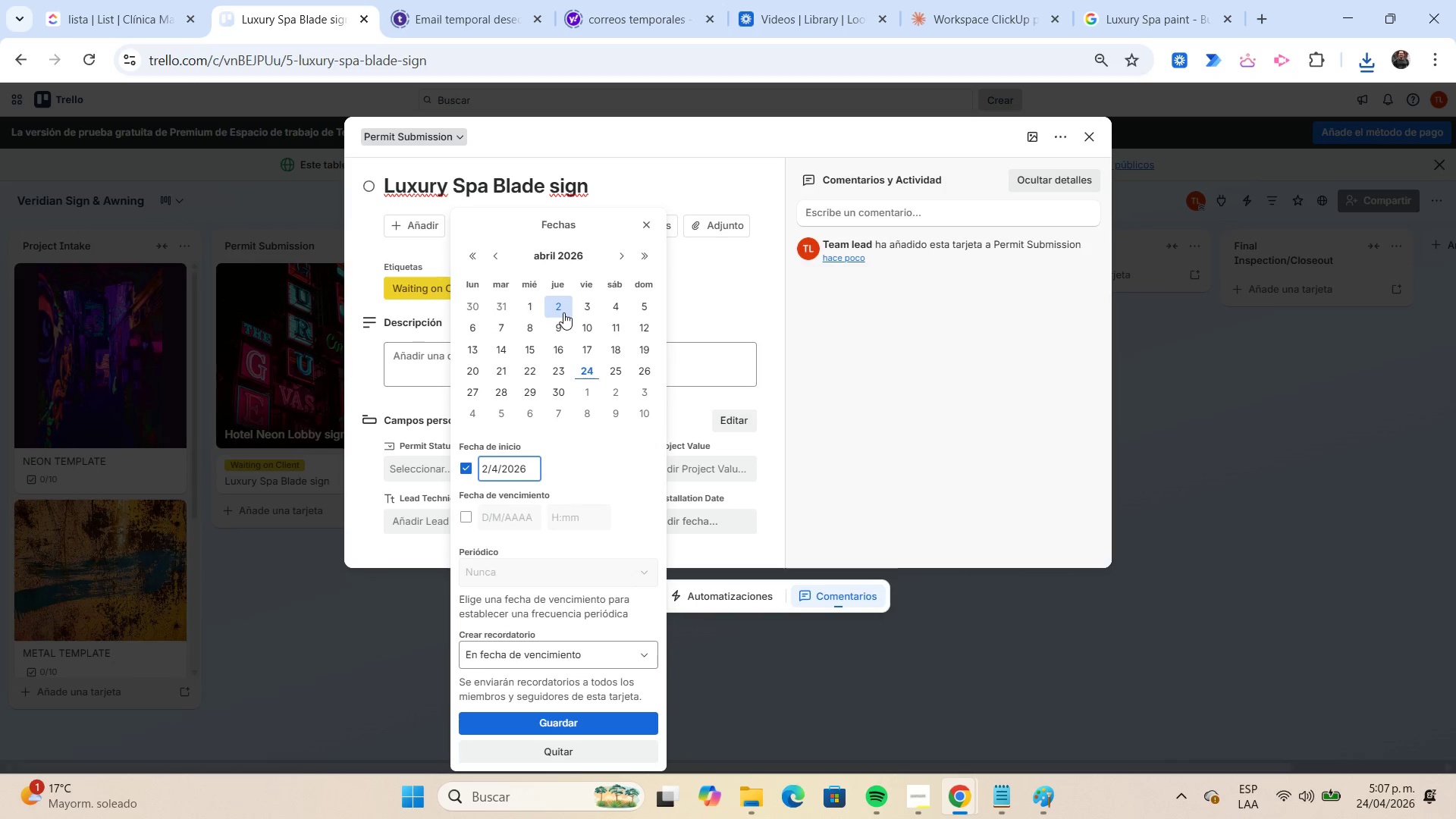 
wait(6.64)
 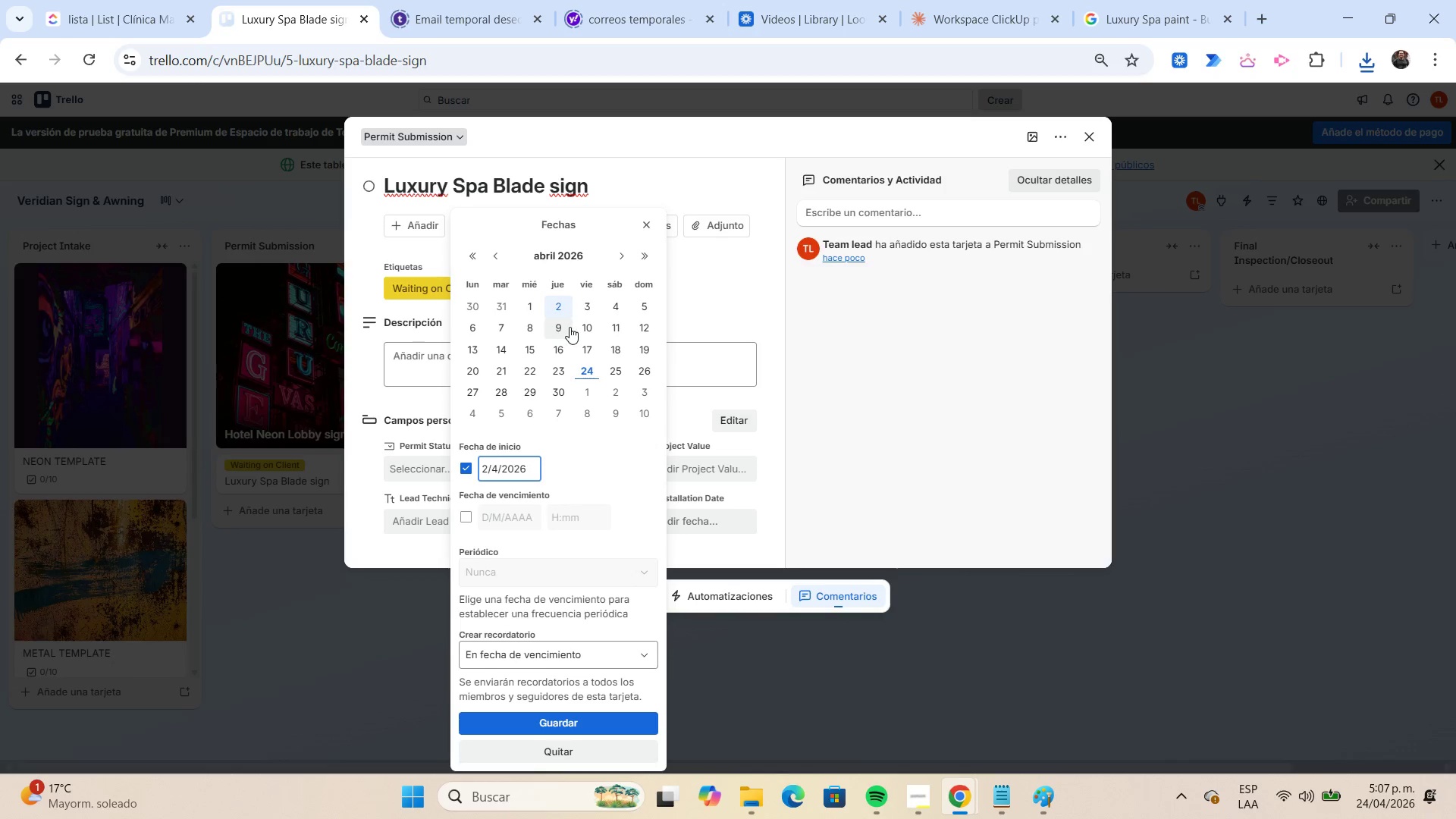 
left_click([613, 307])
 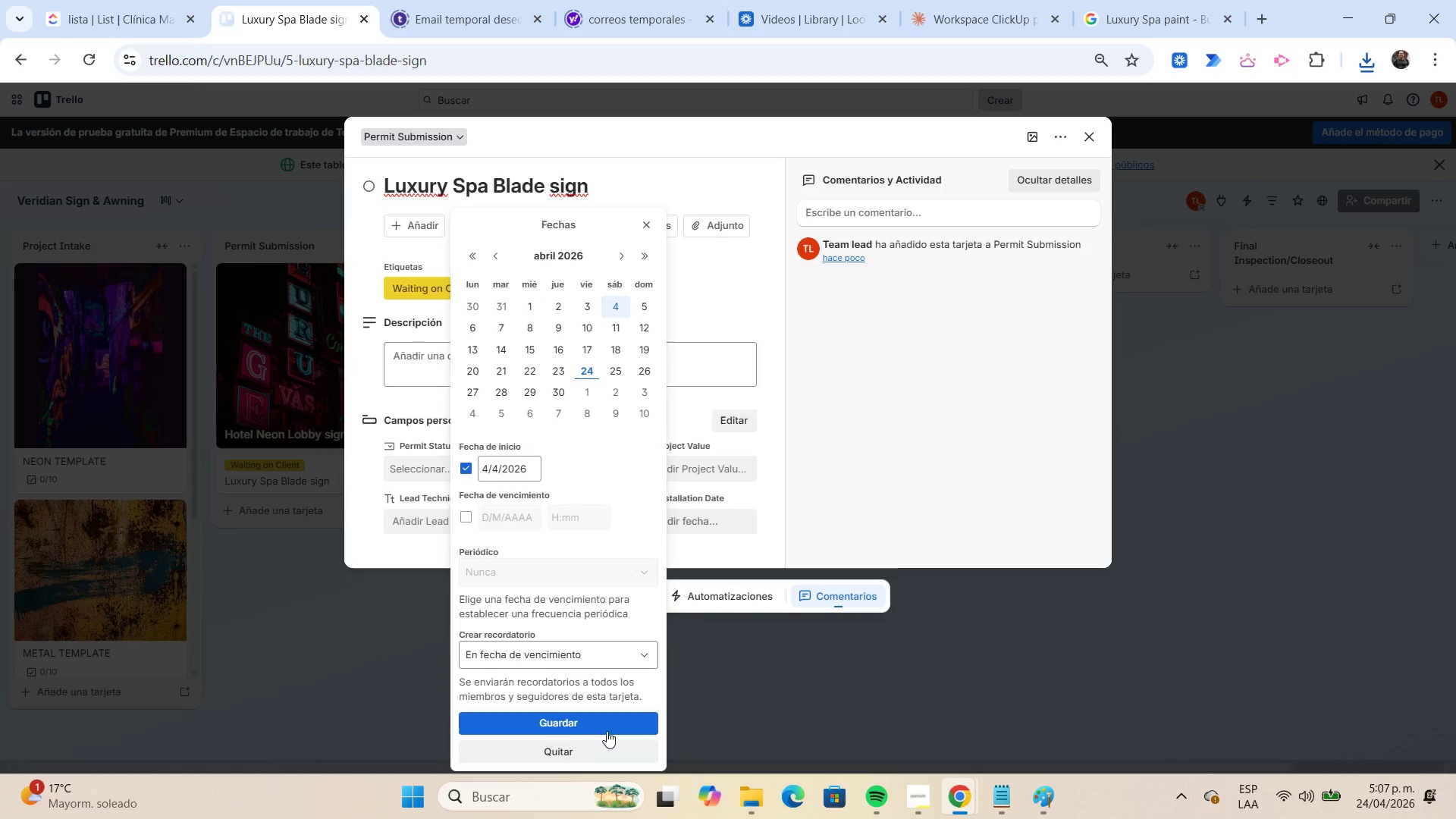 
left_click([607, 725])
 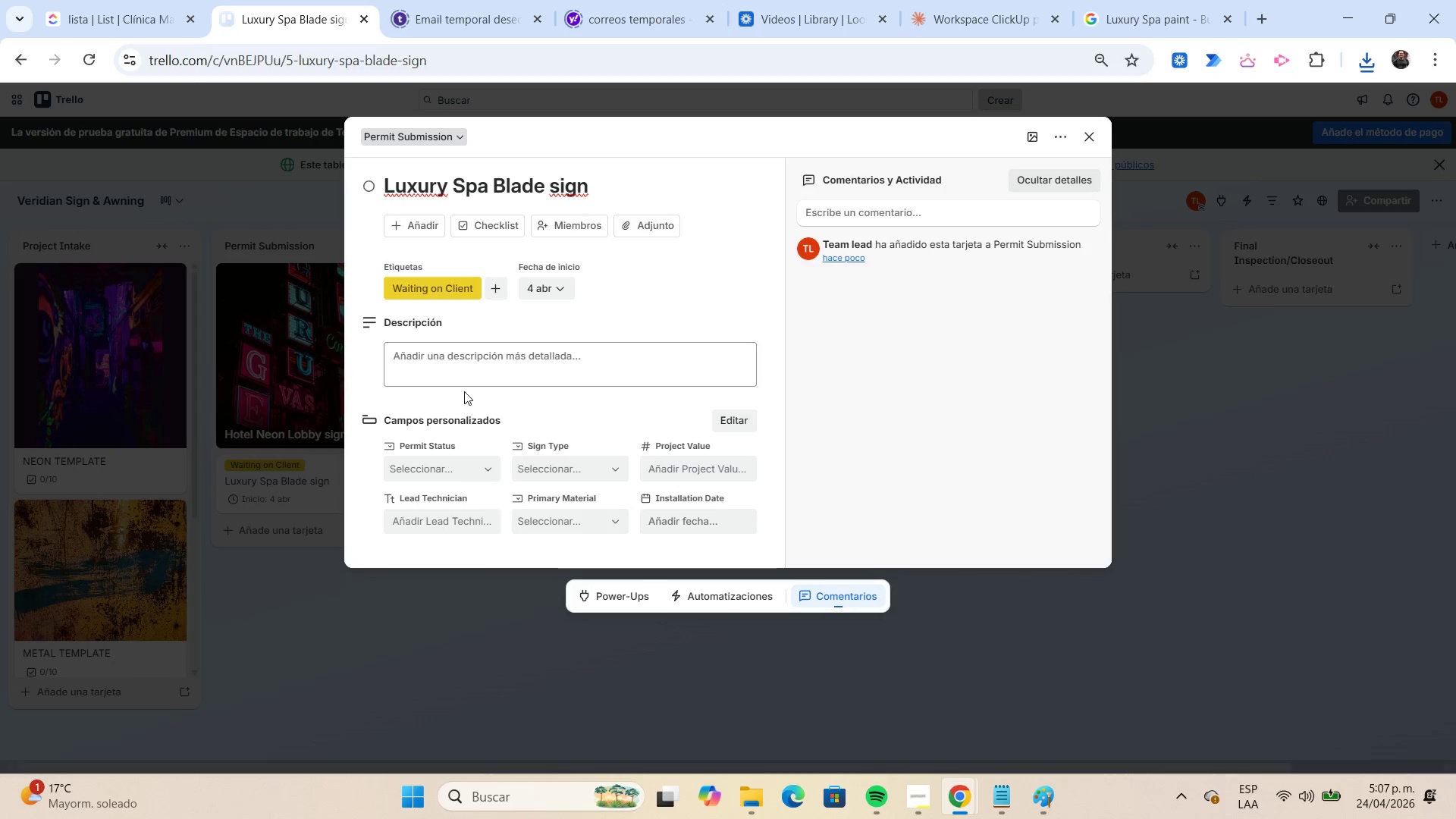 
left_click([457, 374])
 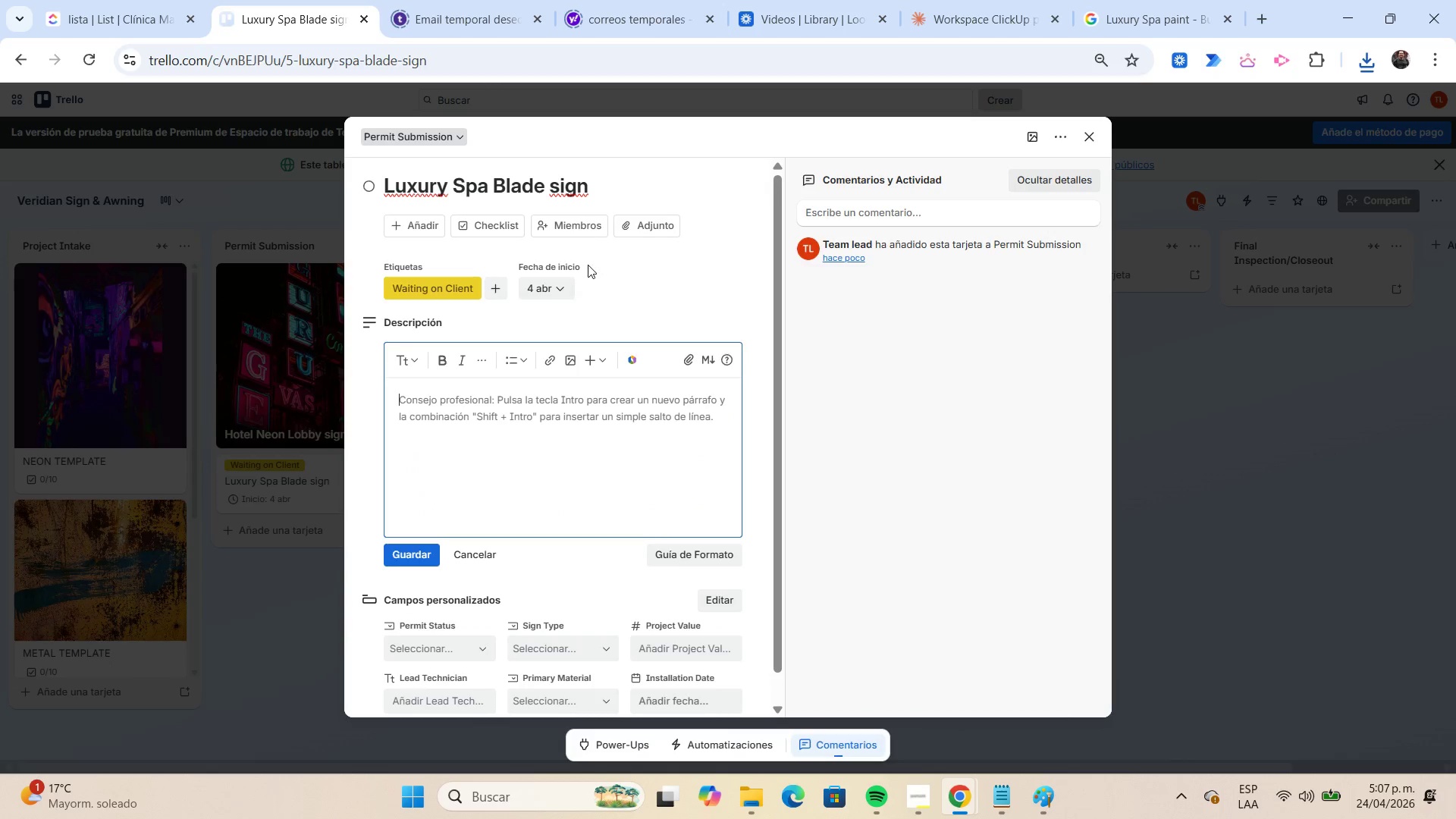 
left_click([634, 226])
 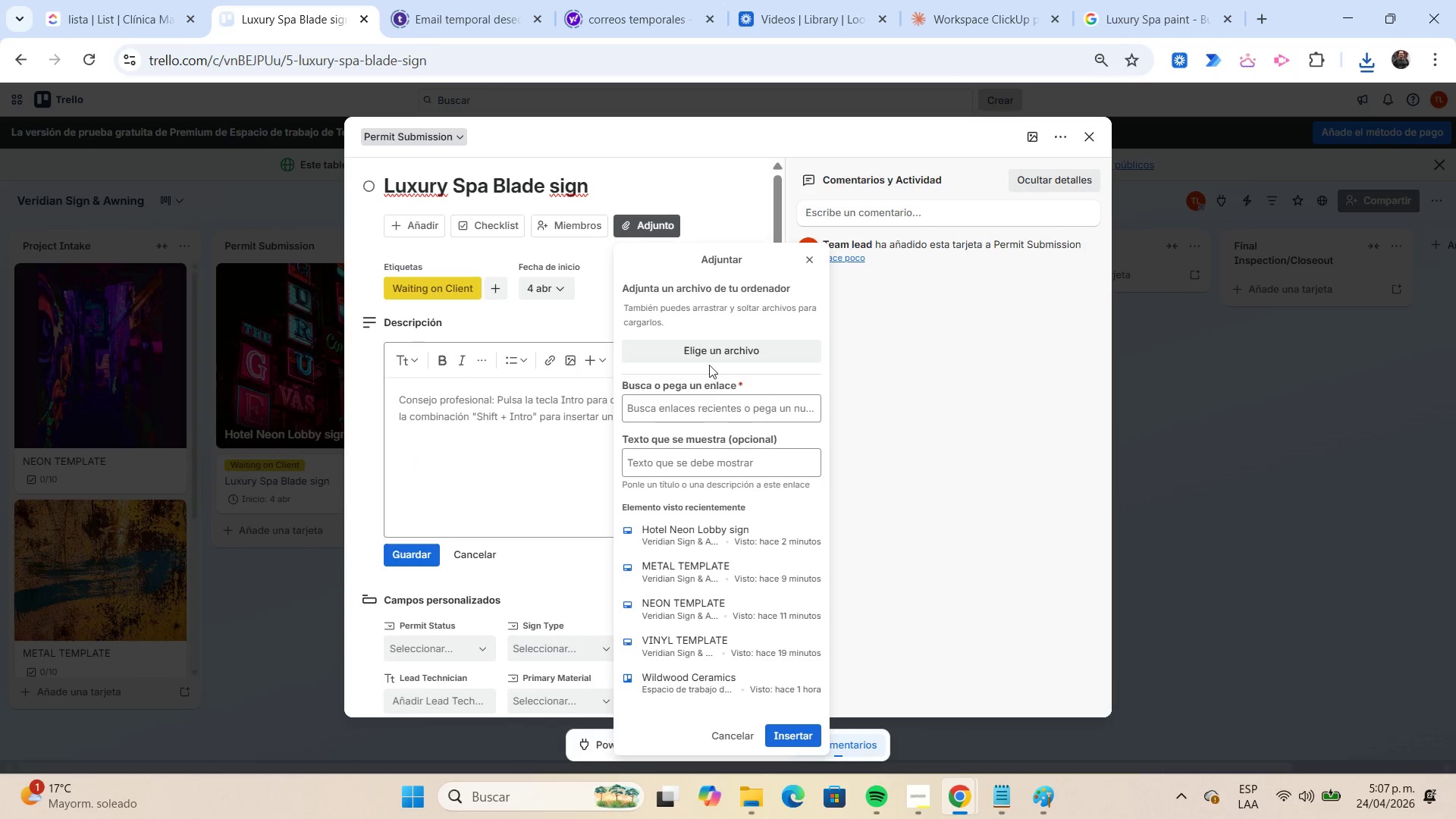 
left_click([707, 359])
 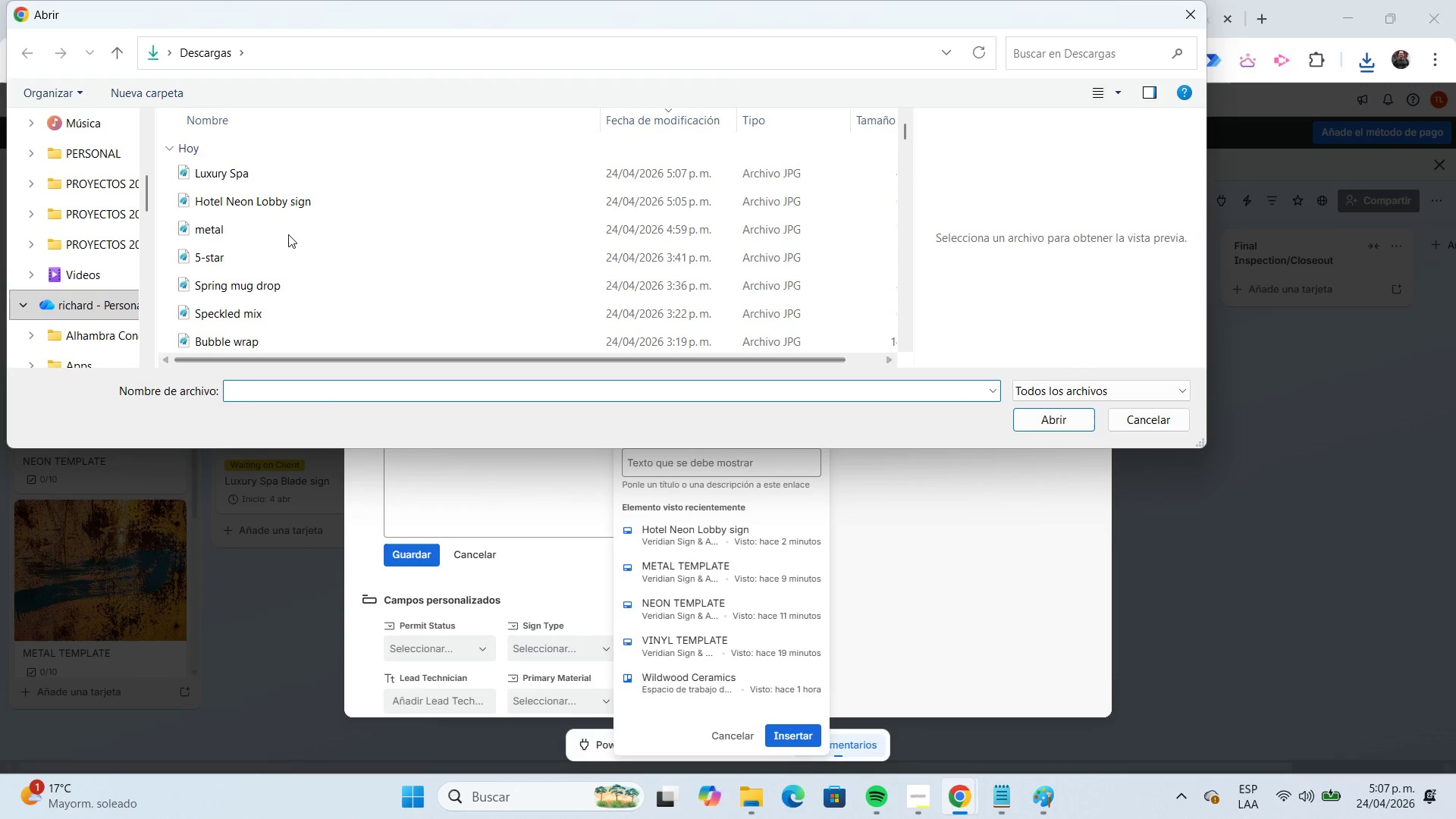 
left_click([239, 176])
 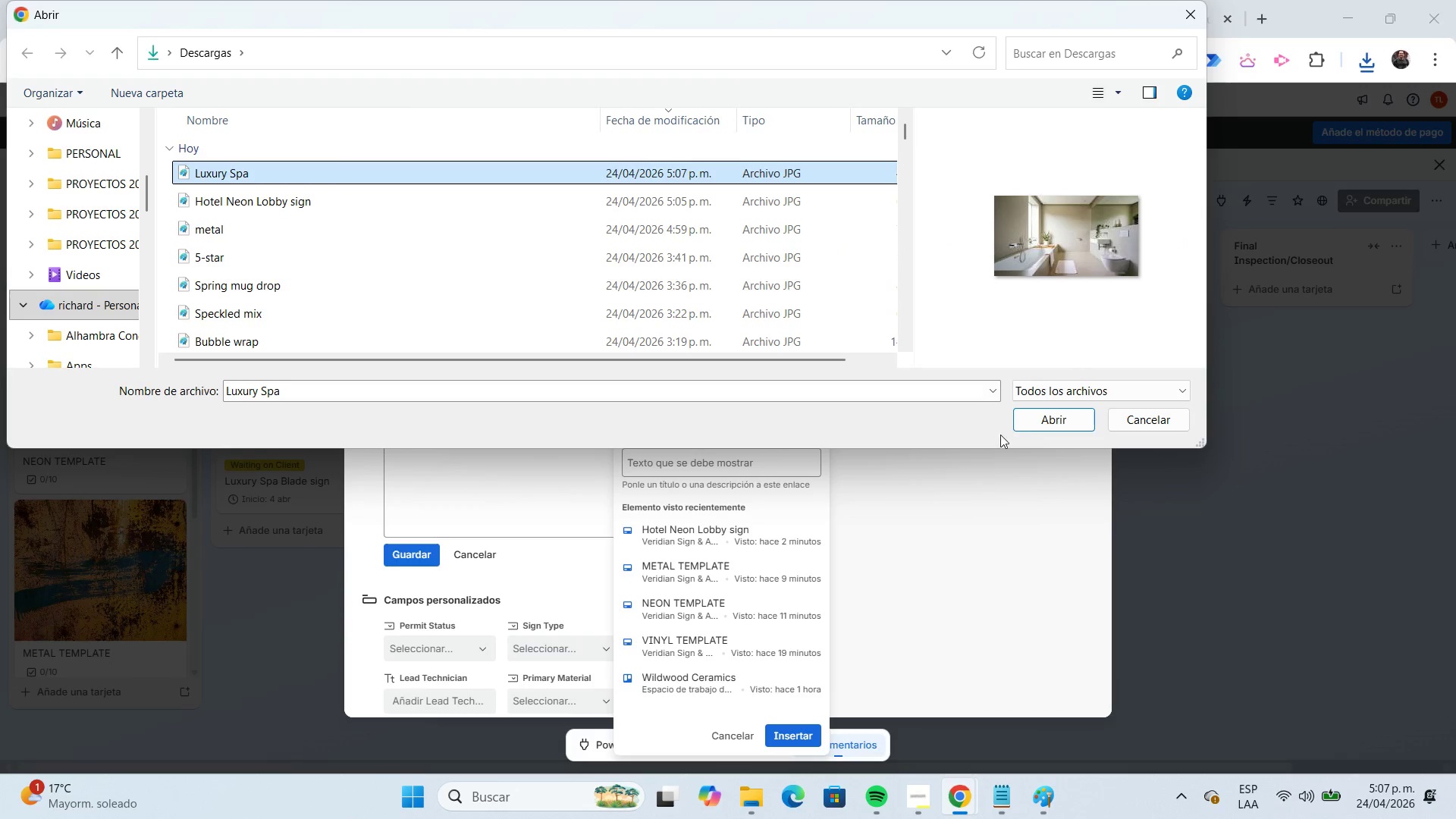 
left_click([1027, 424])
 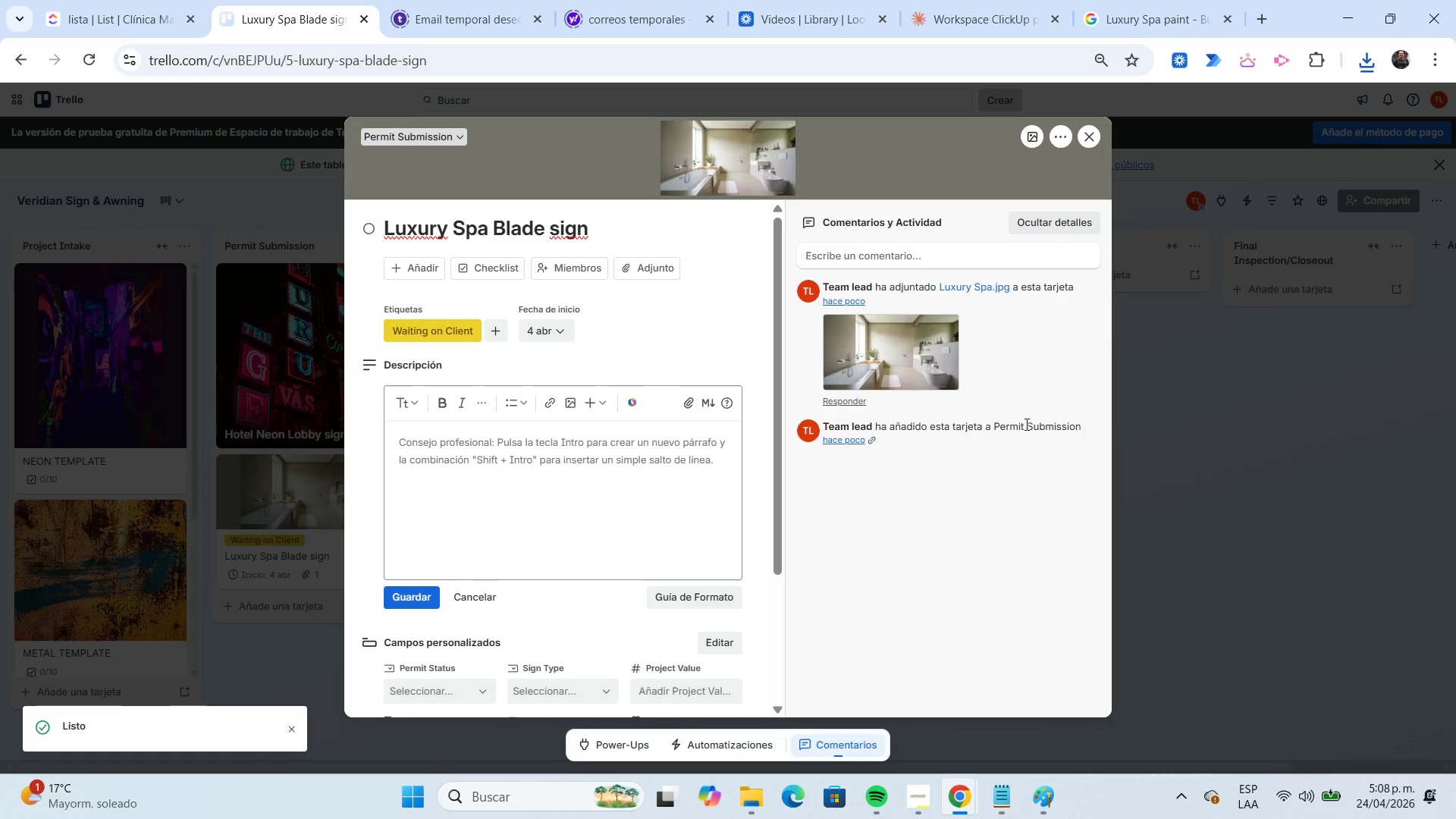 
left_click([490, 465])
 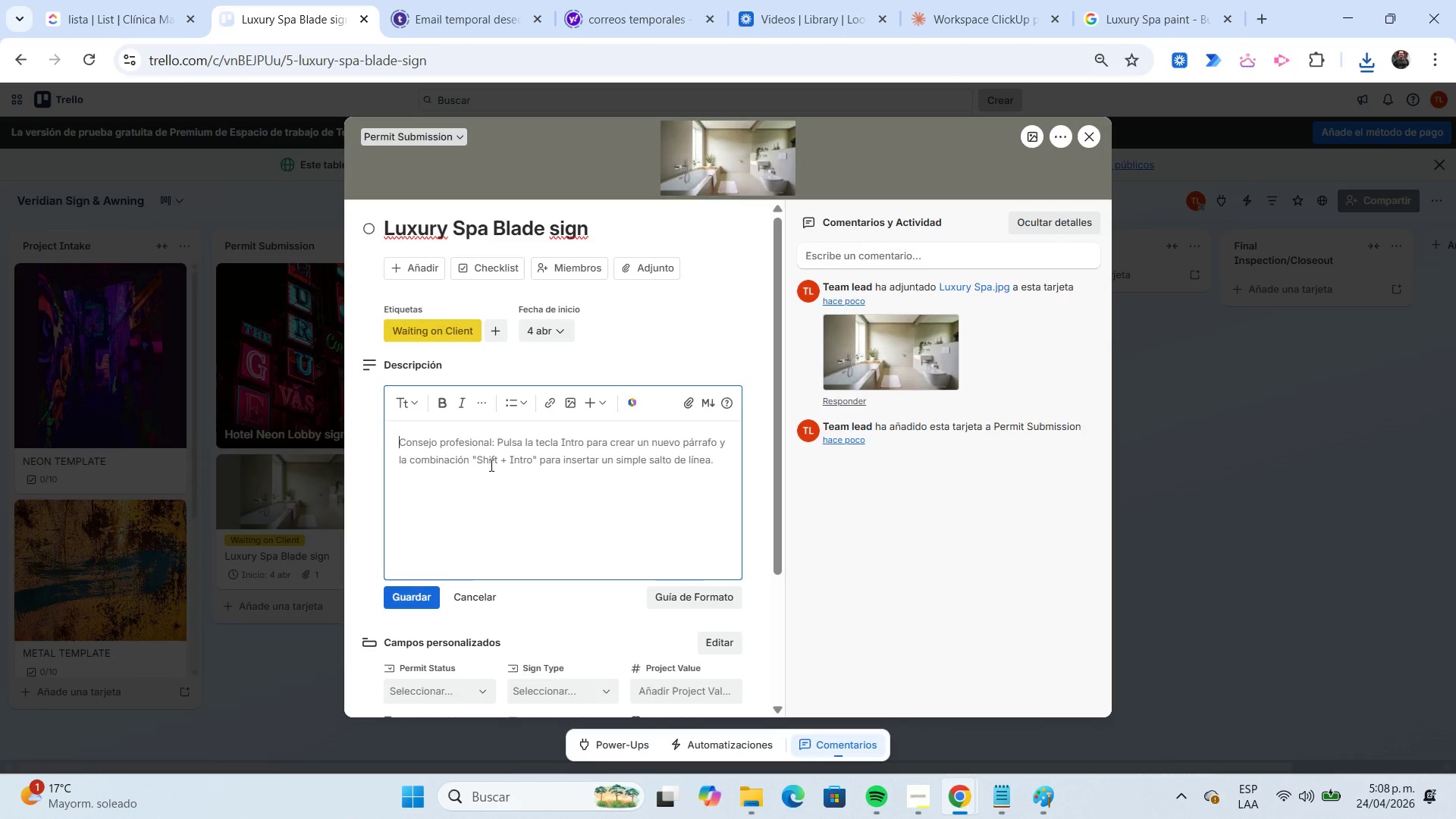 
wait(7.19)
 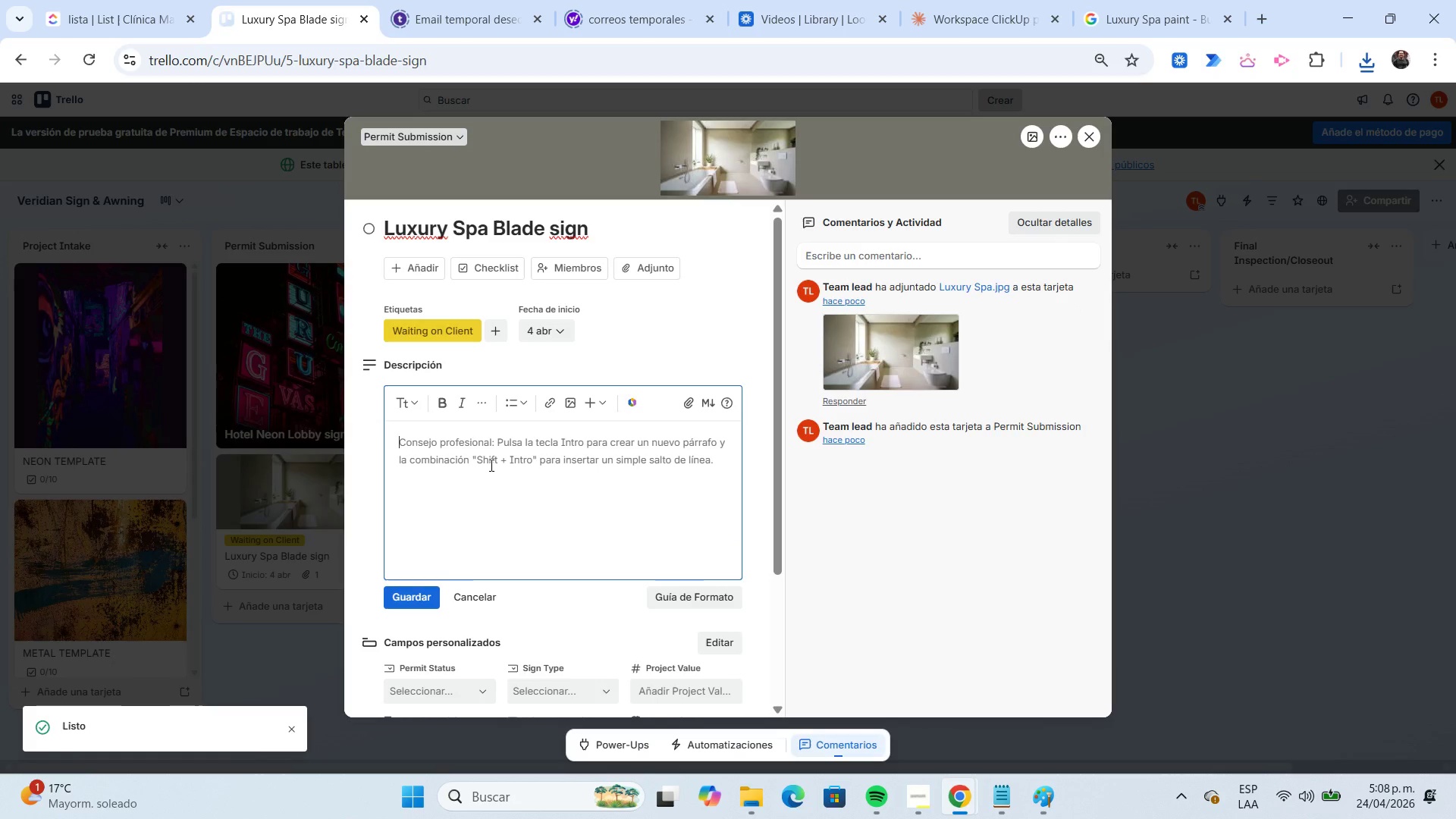 
type(Double-sided illuminated blade sign for premium spa storefront.)
 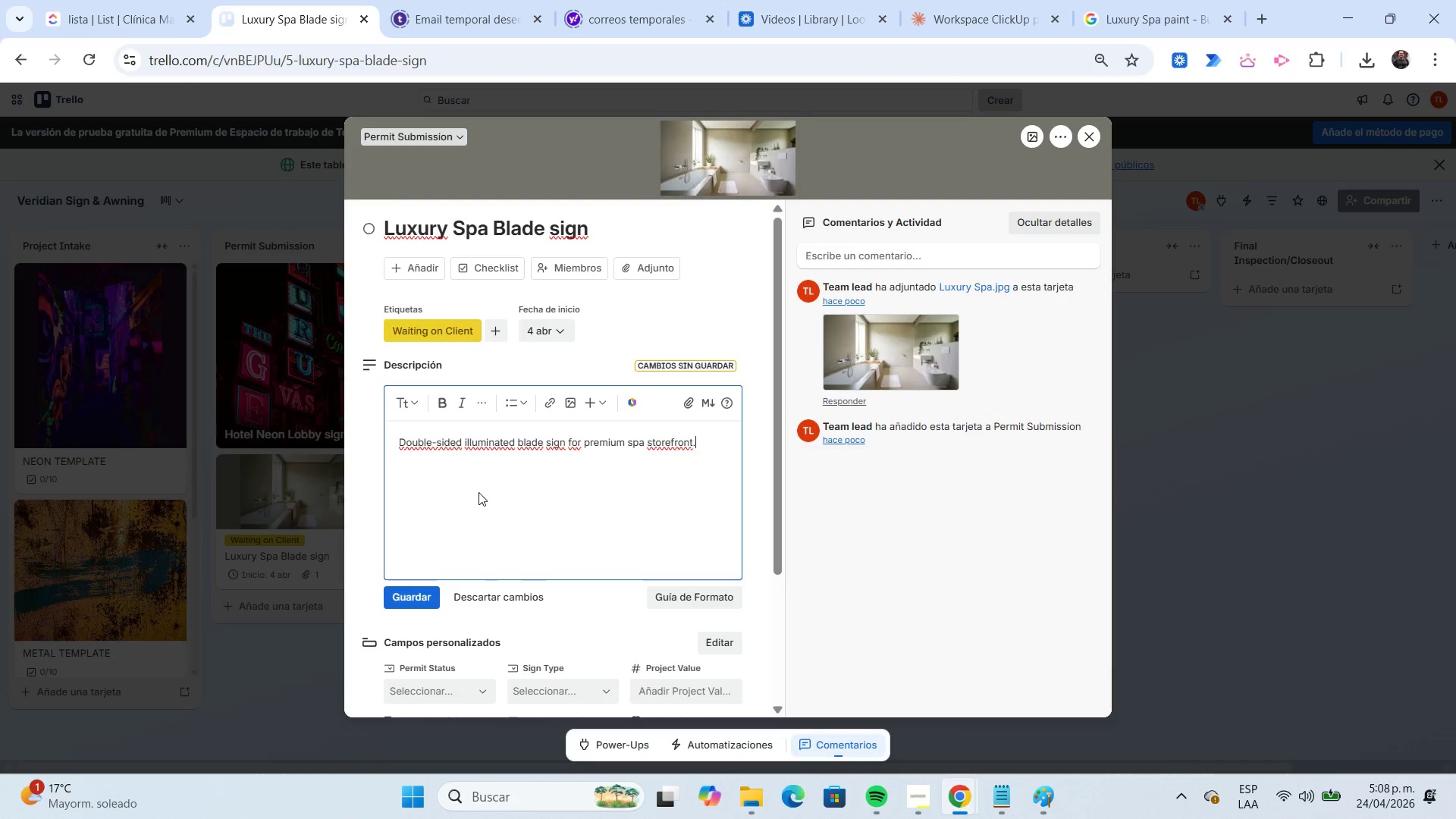 
left_click([419, 594])
 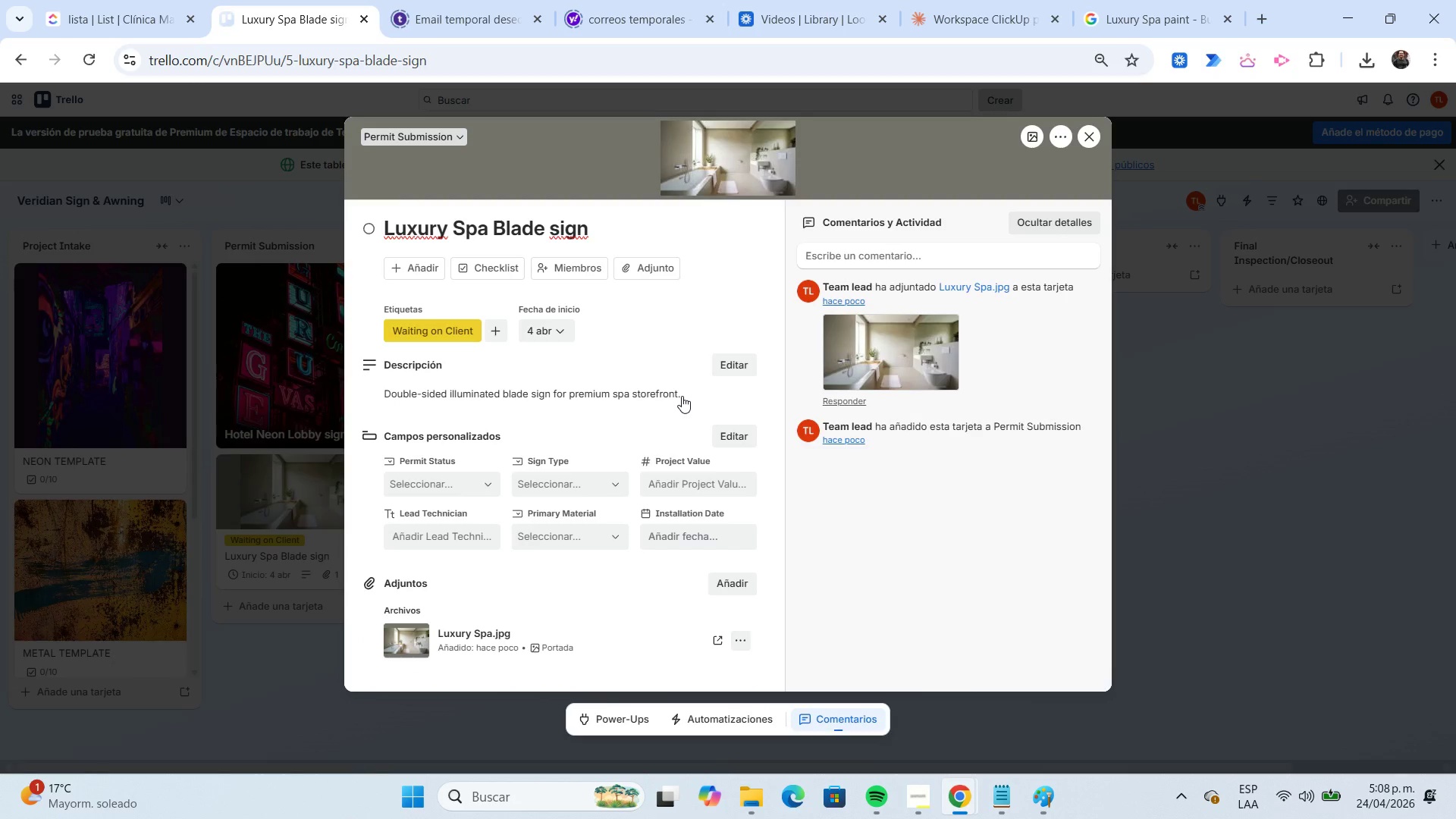 
wait(9.59)
 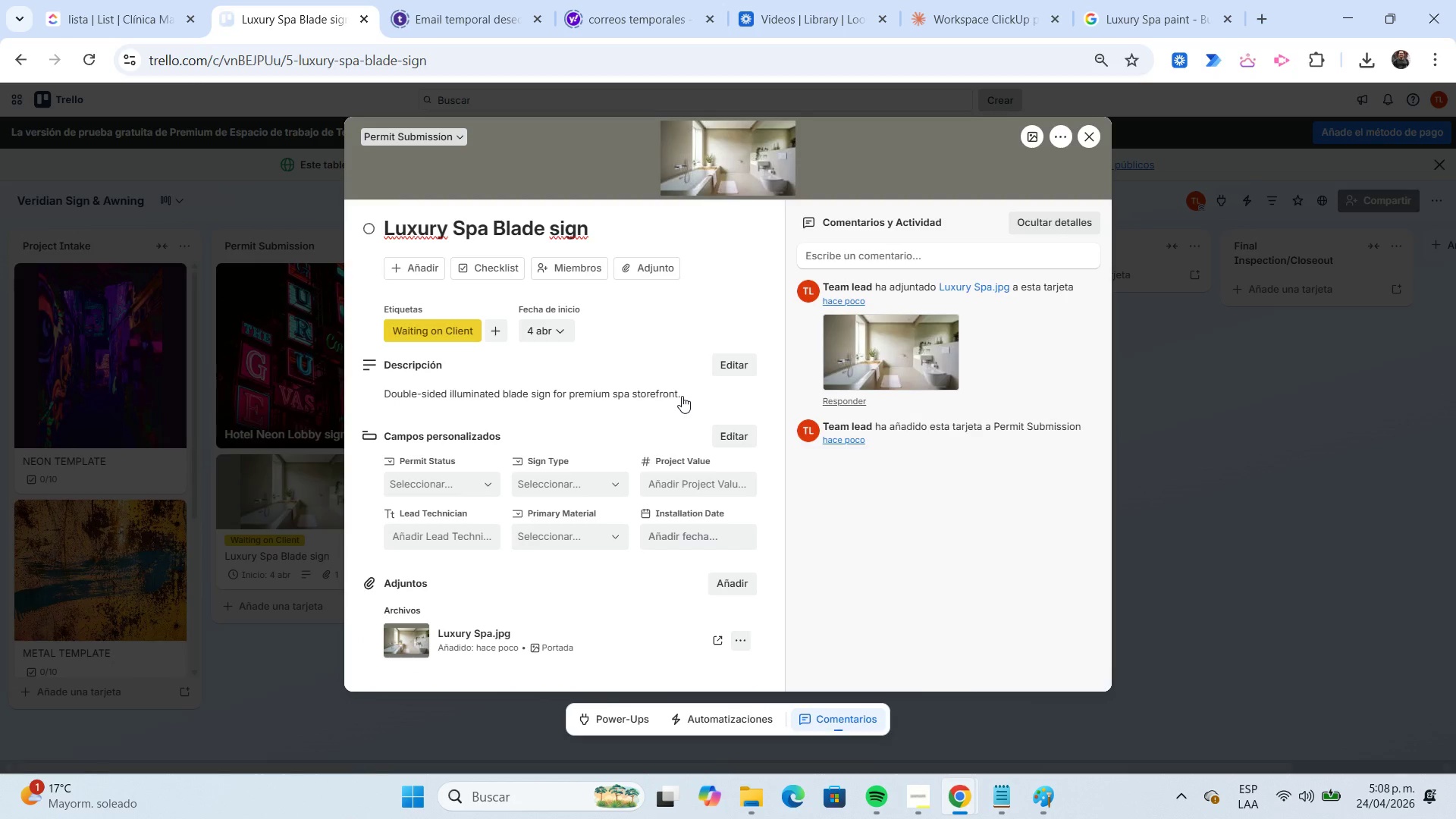 
mouse_move([441, 487])
 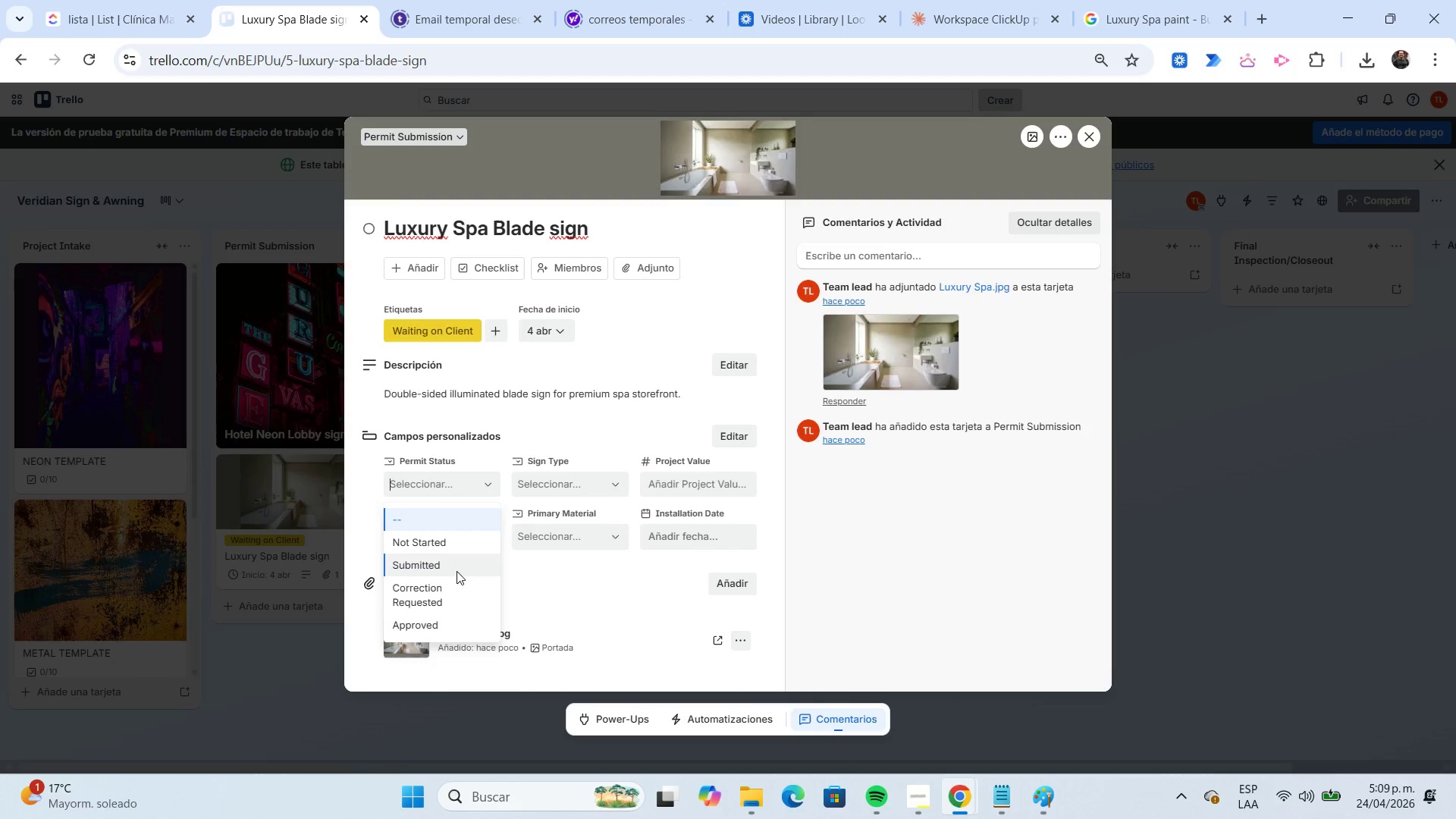 
left_click([457, 571])
 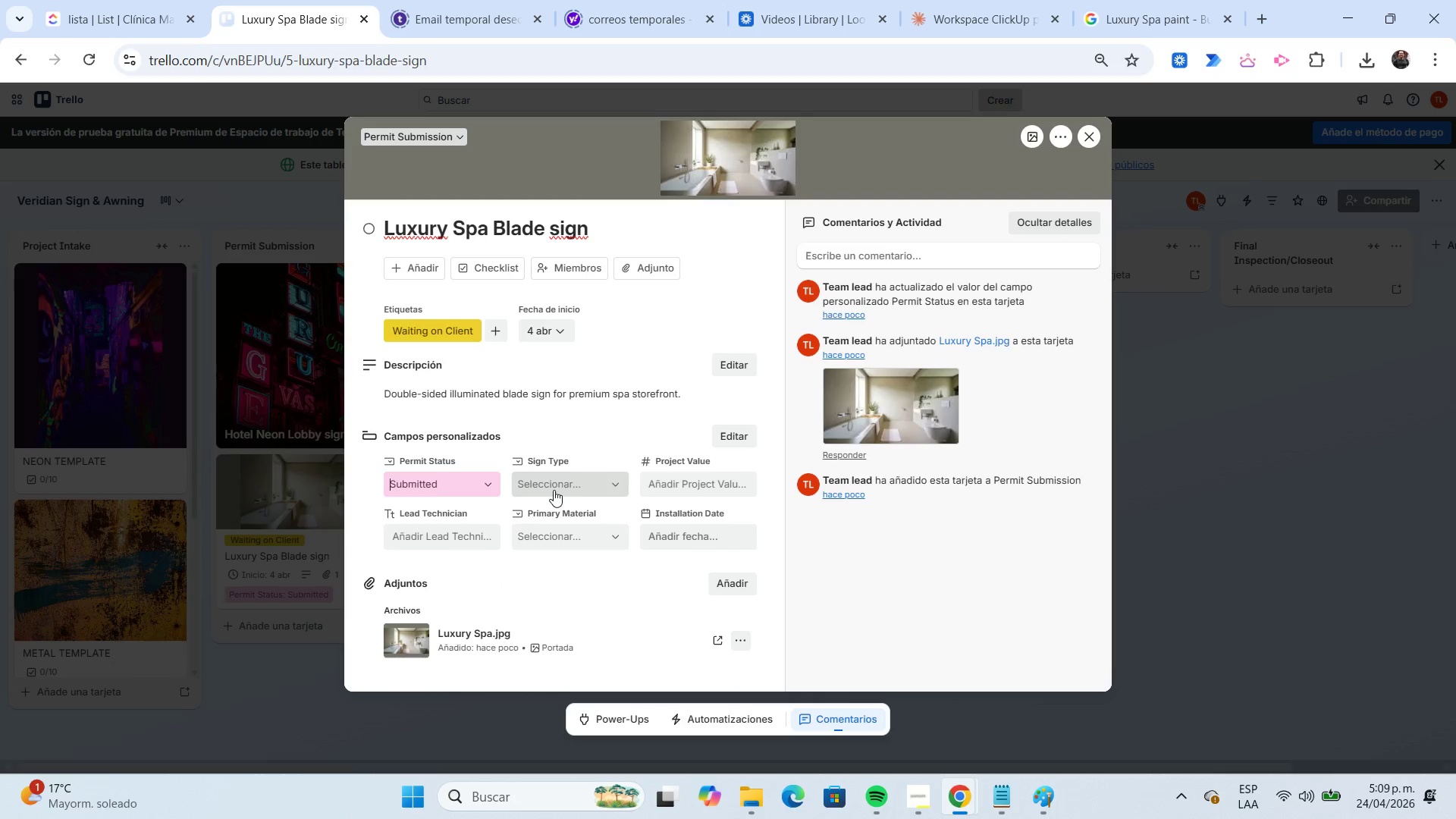 
left_click([554, 490])
 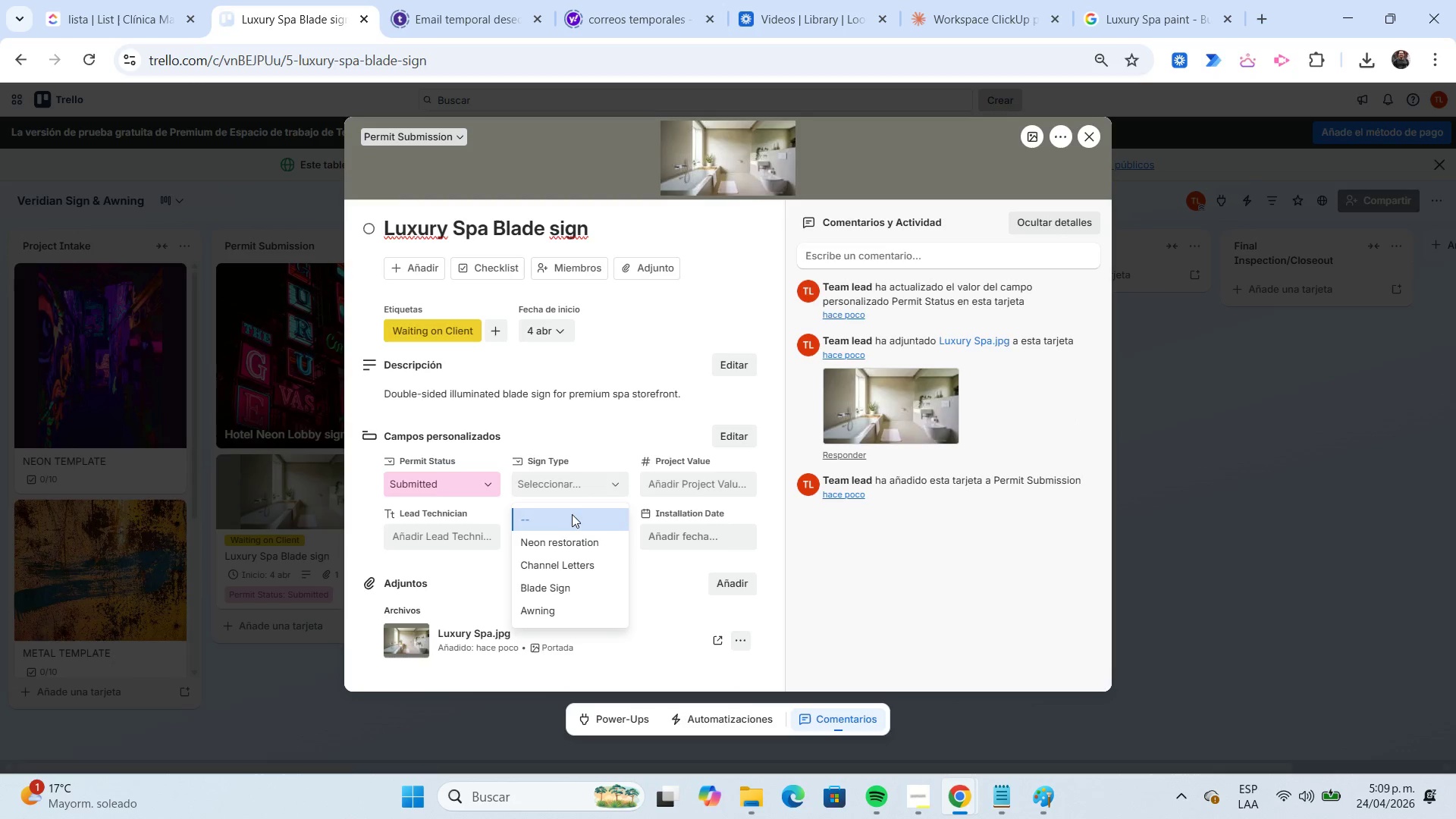 
left_click([590, 595])
 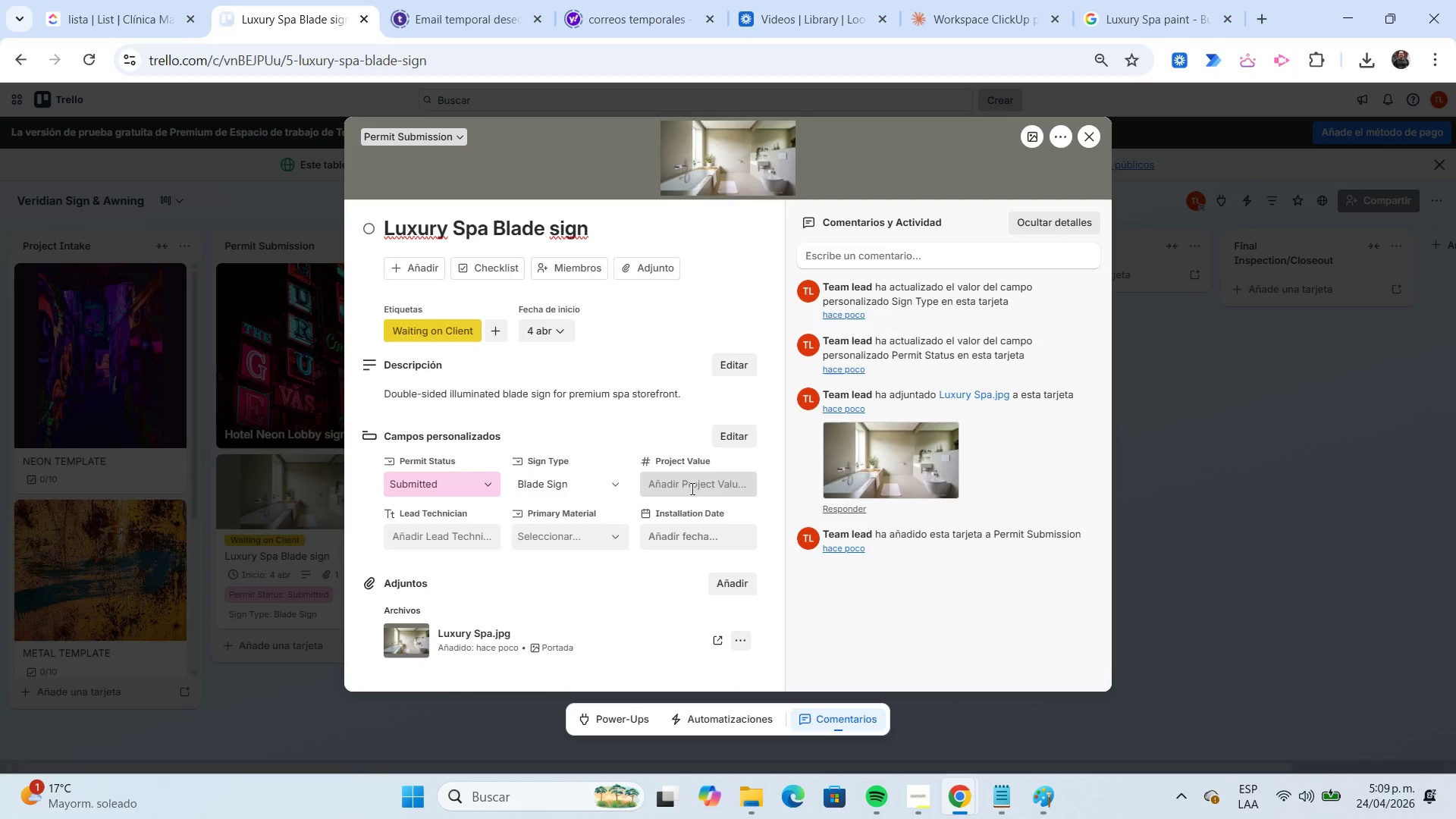 
left_click([691, 488])
 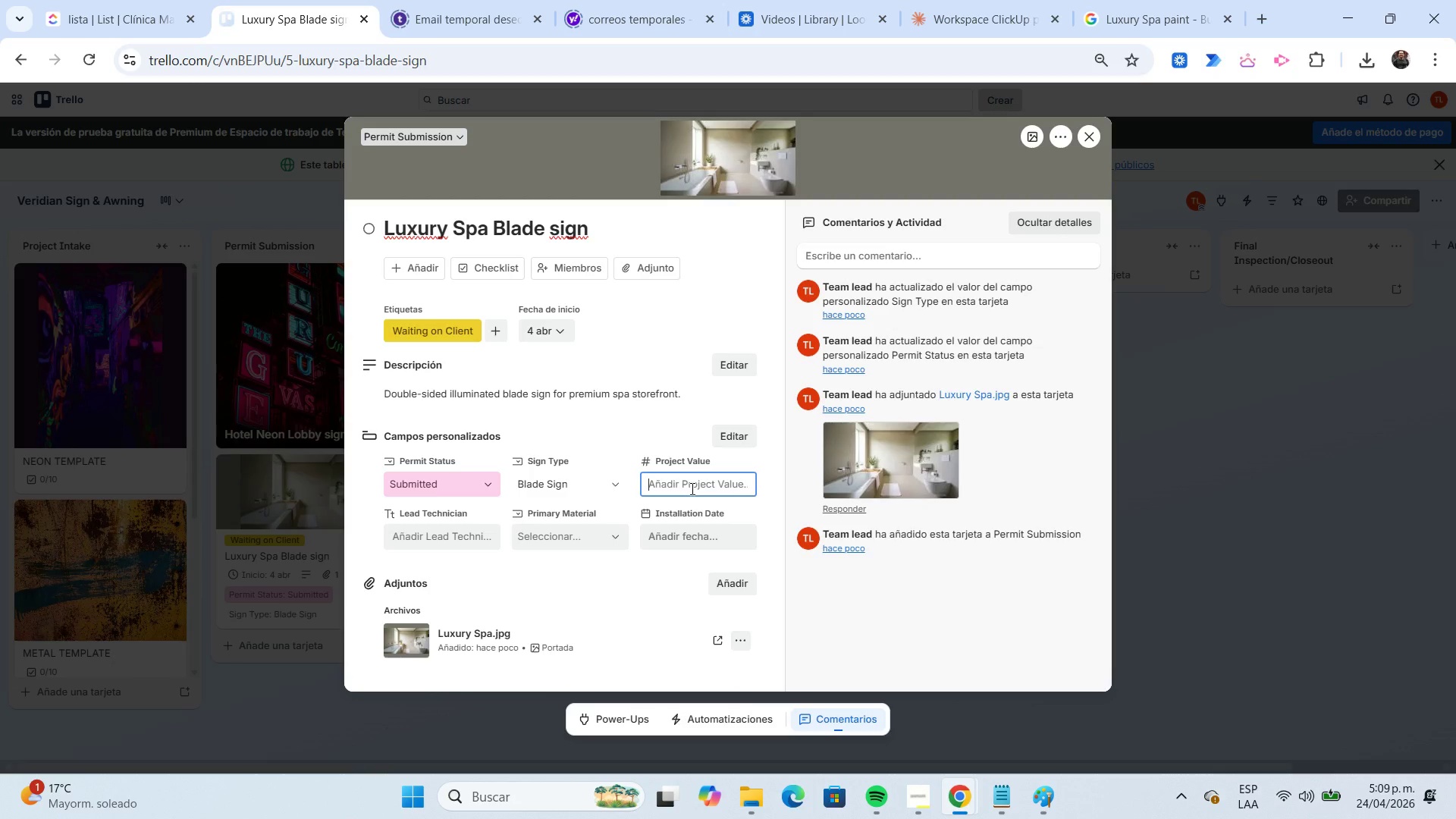 
key(Numpad5)
 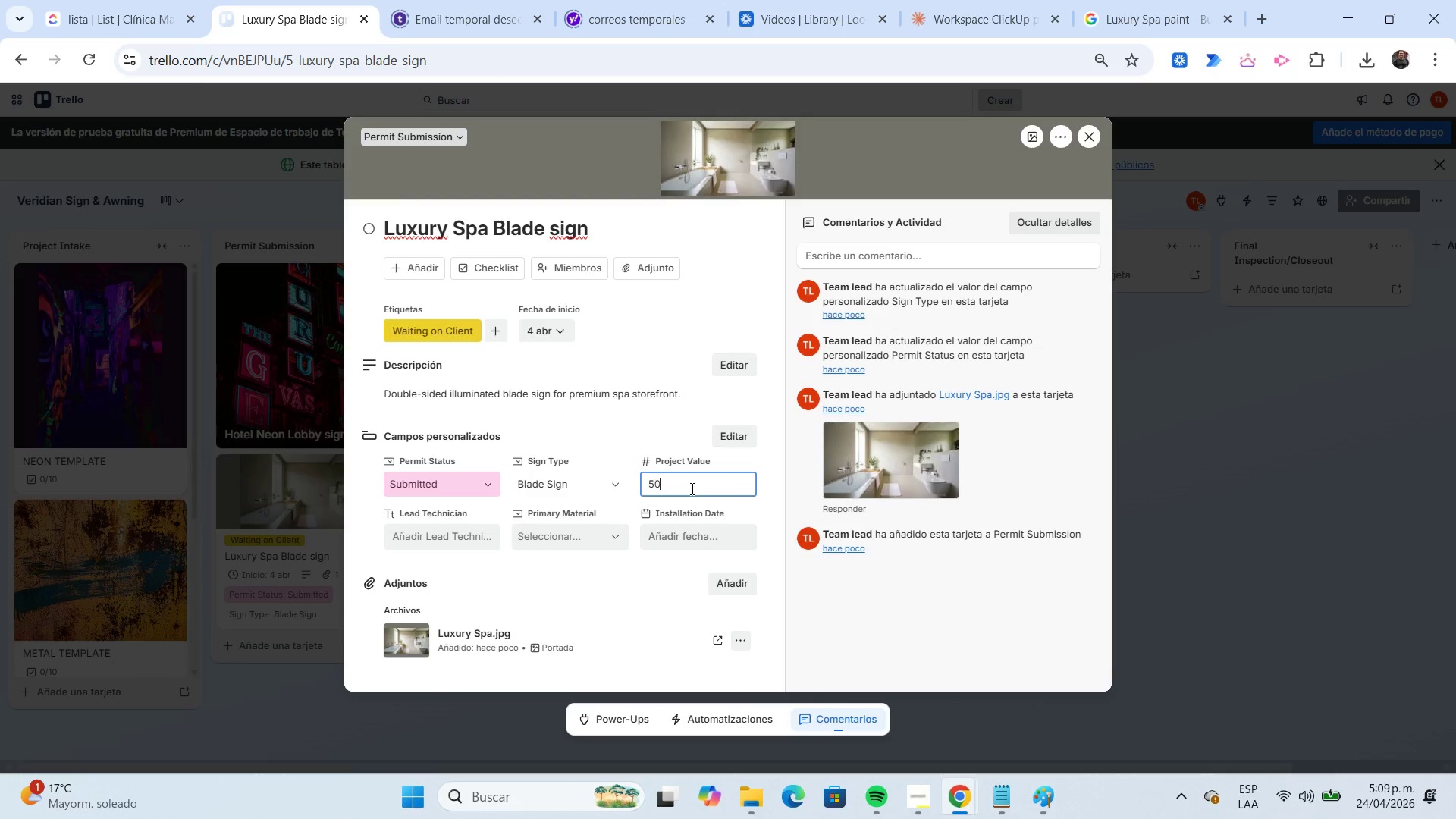 
key(Numpad0)
 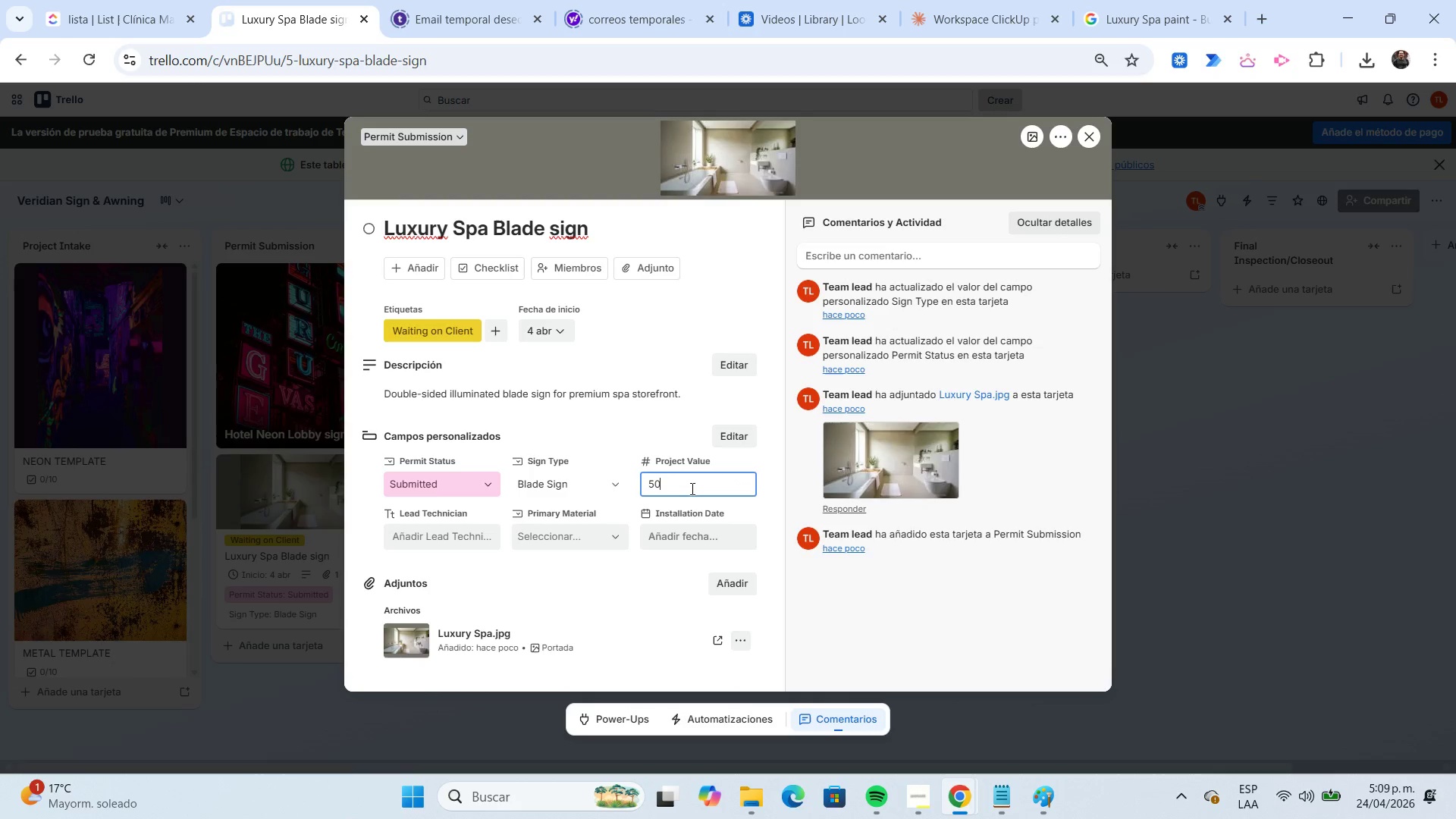 
key(Numpad0)
 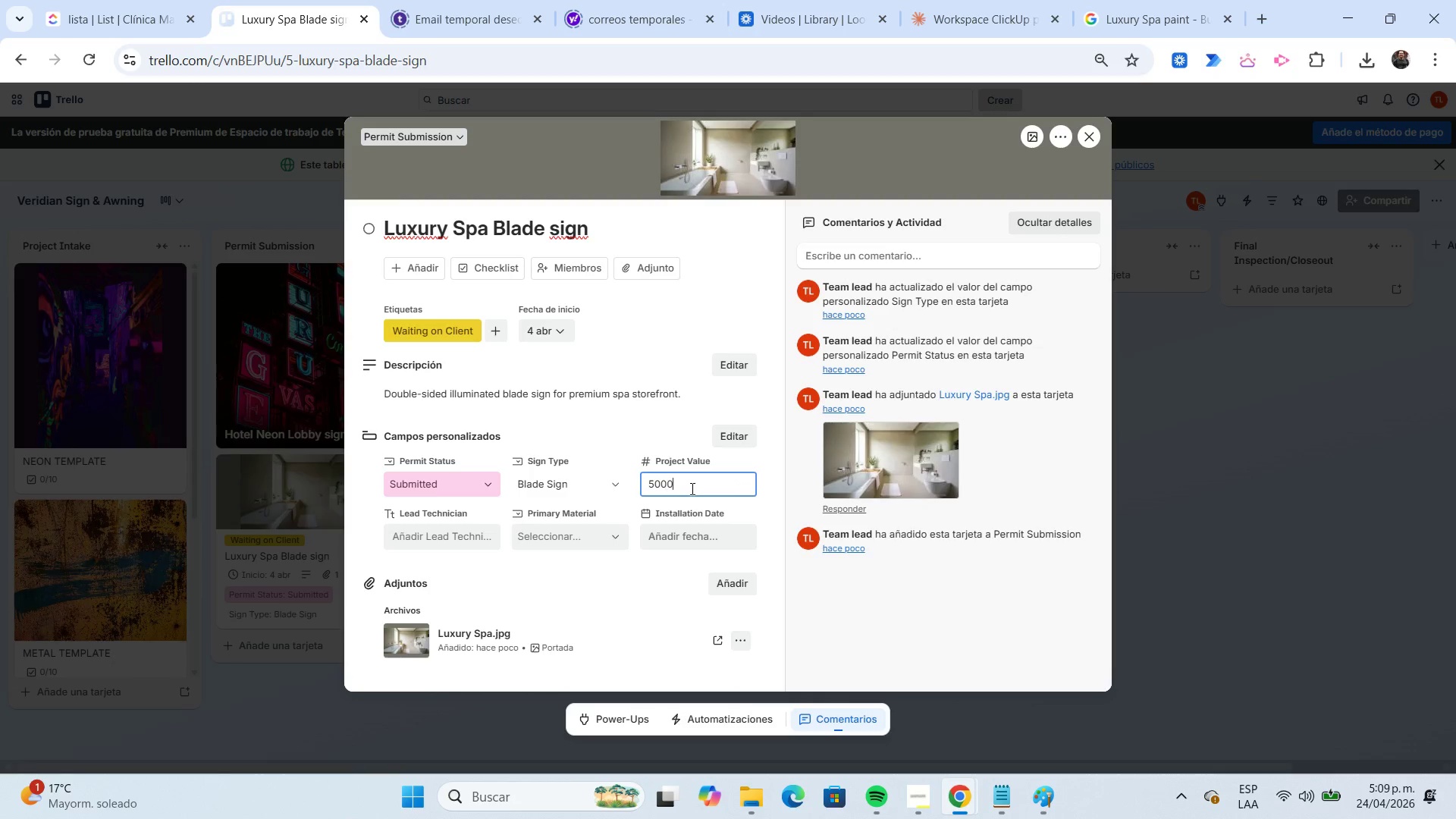 
key(Numpad0)
 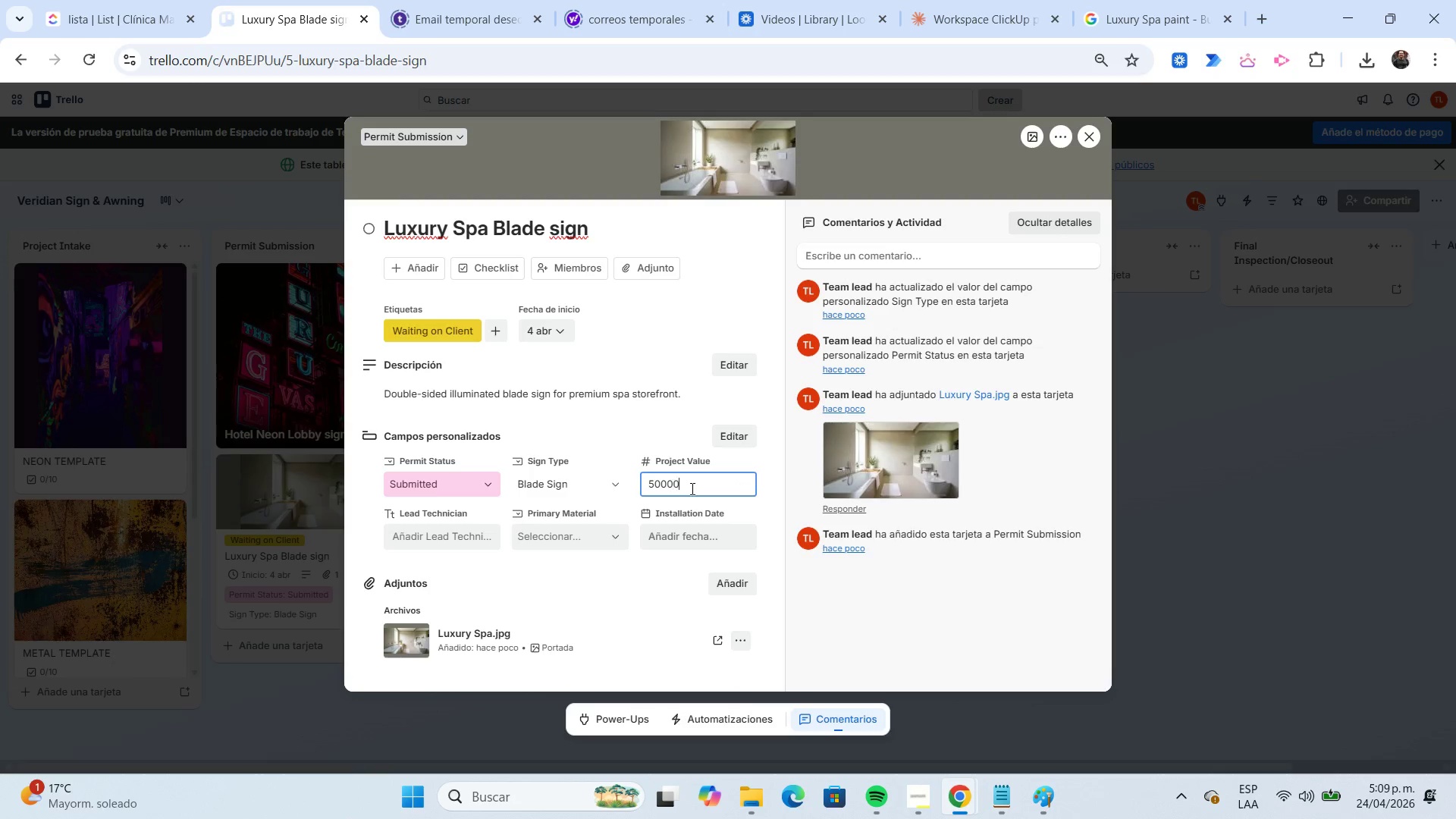 
key(Numpad0)
 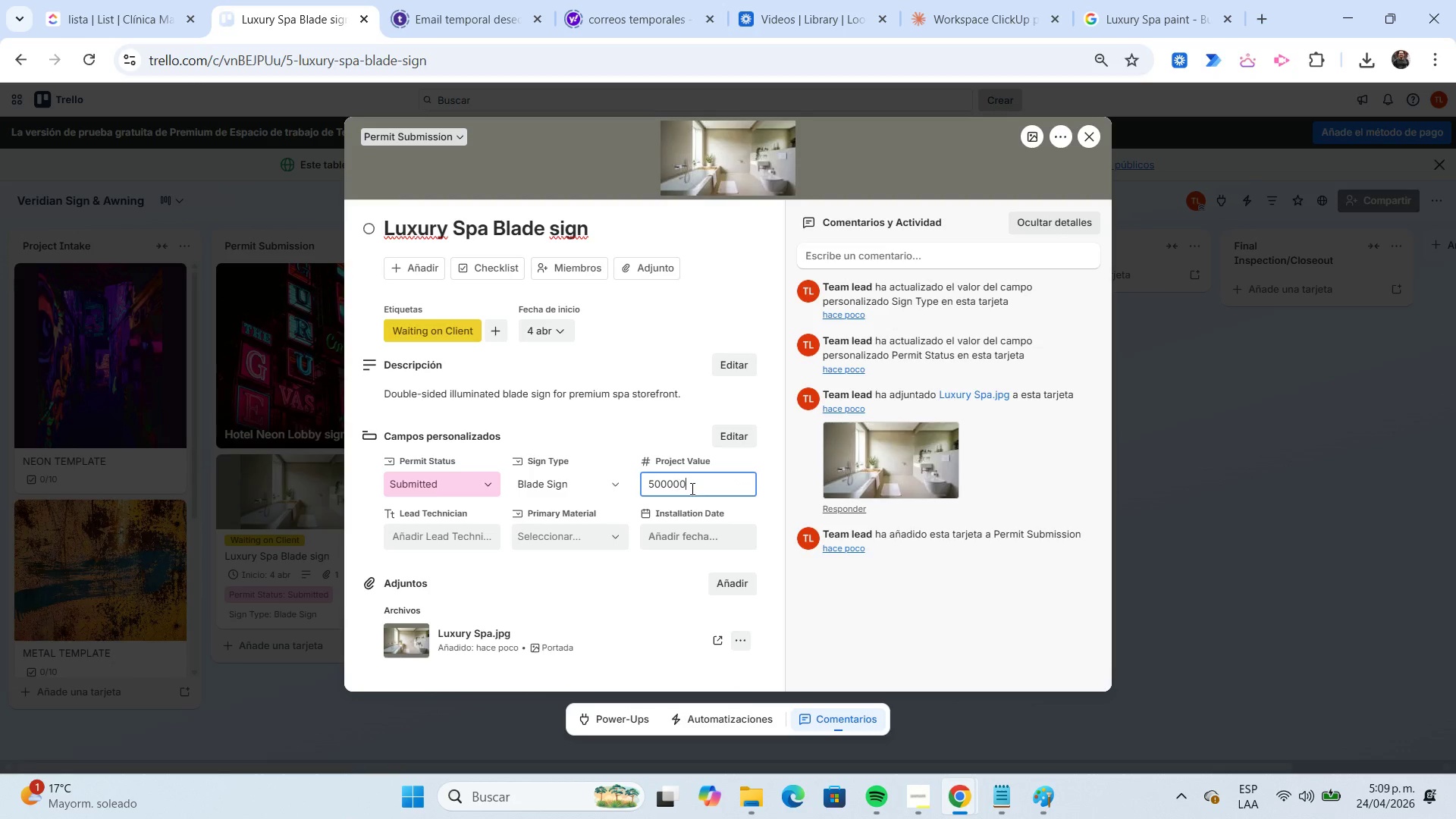 
key(Numpad0)
 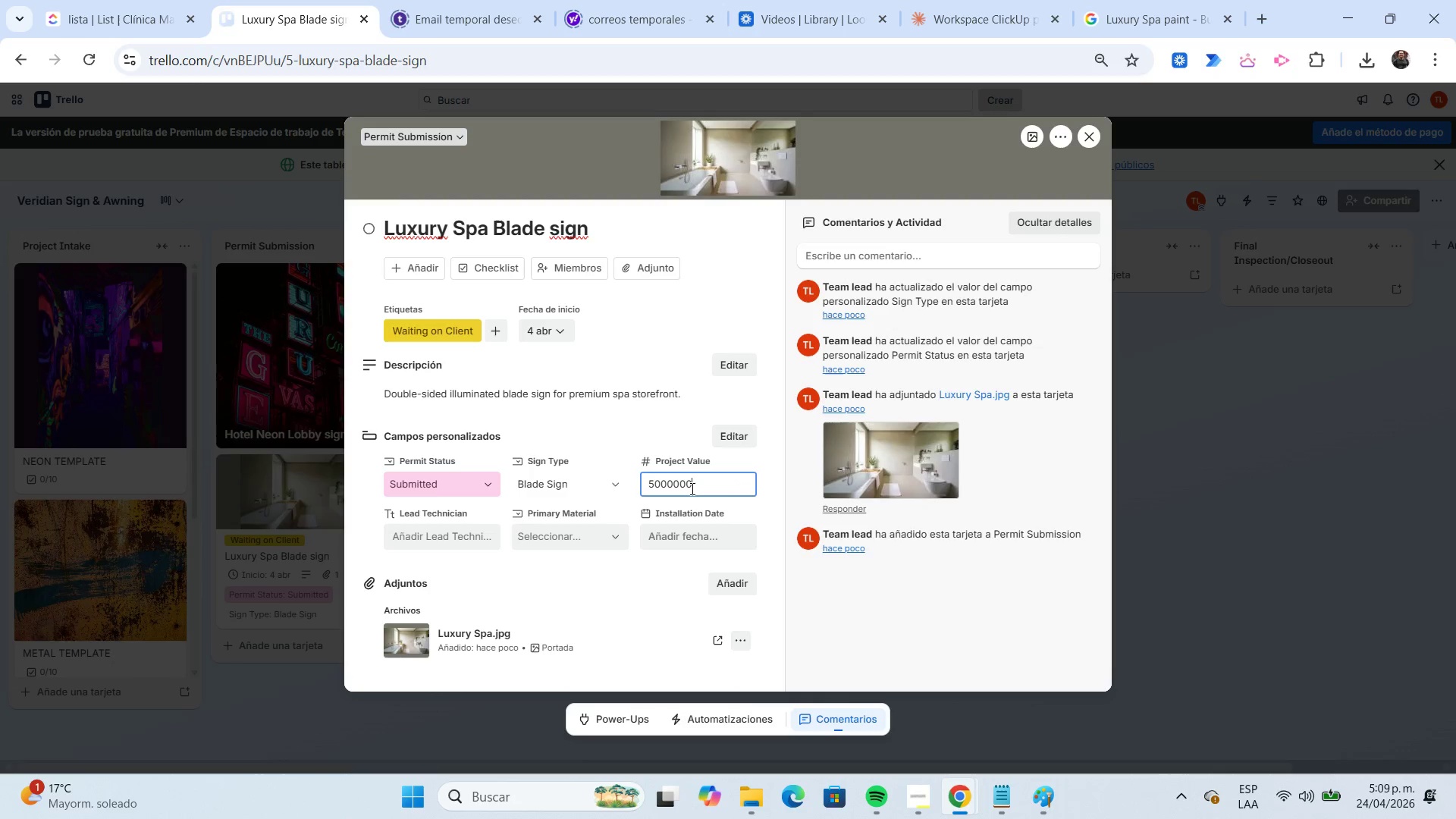 
key(Numpad0)
 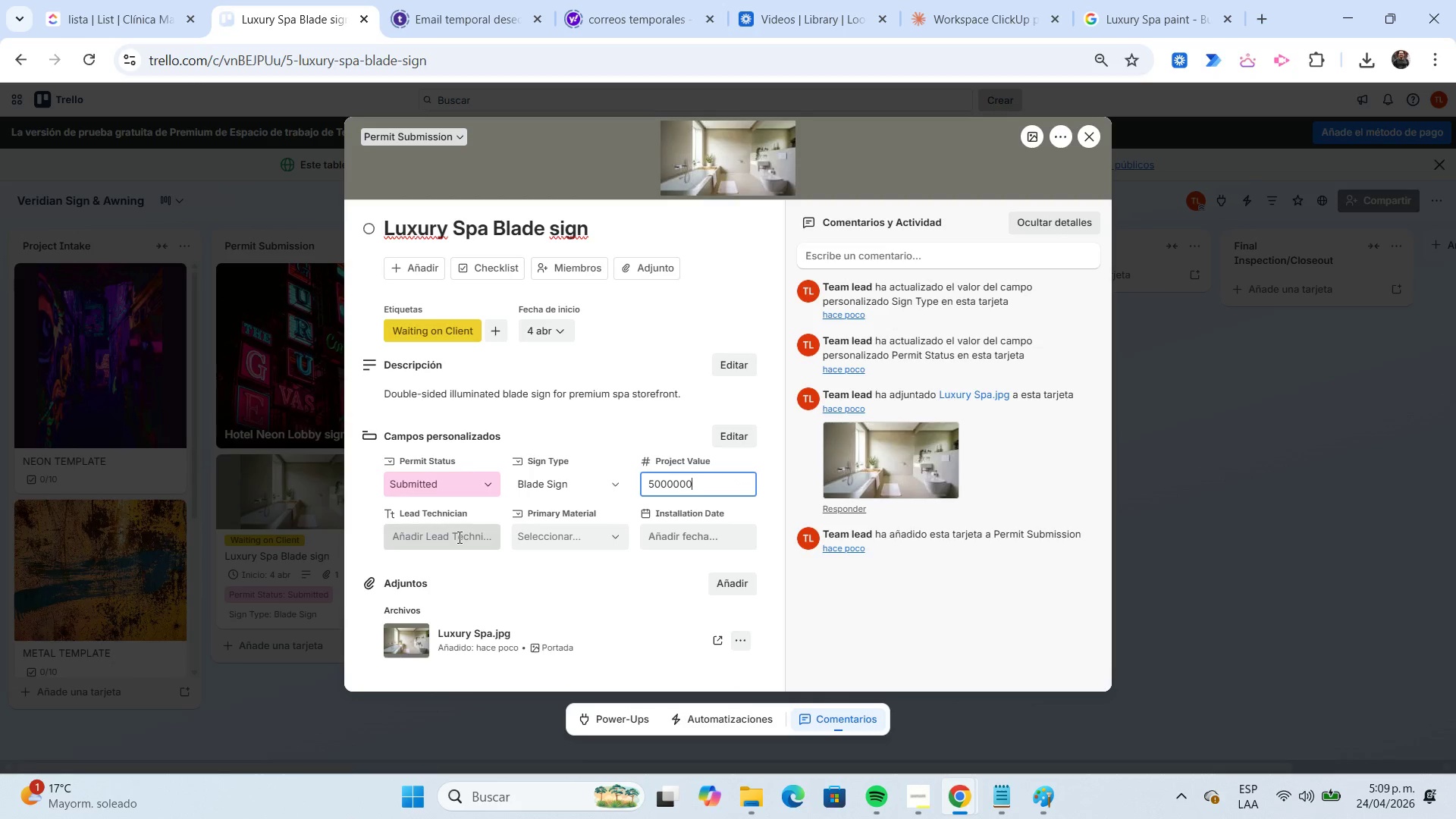 
left_click([457, 537])
 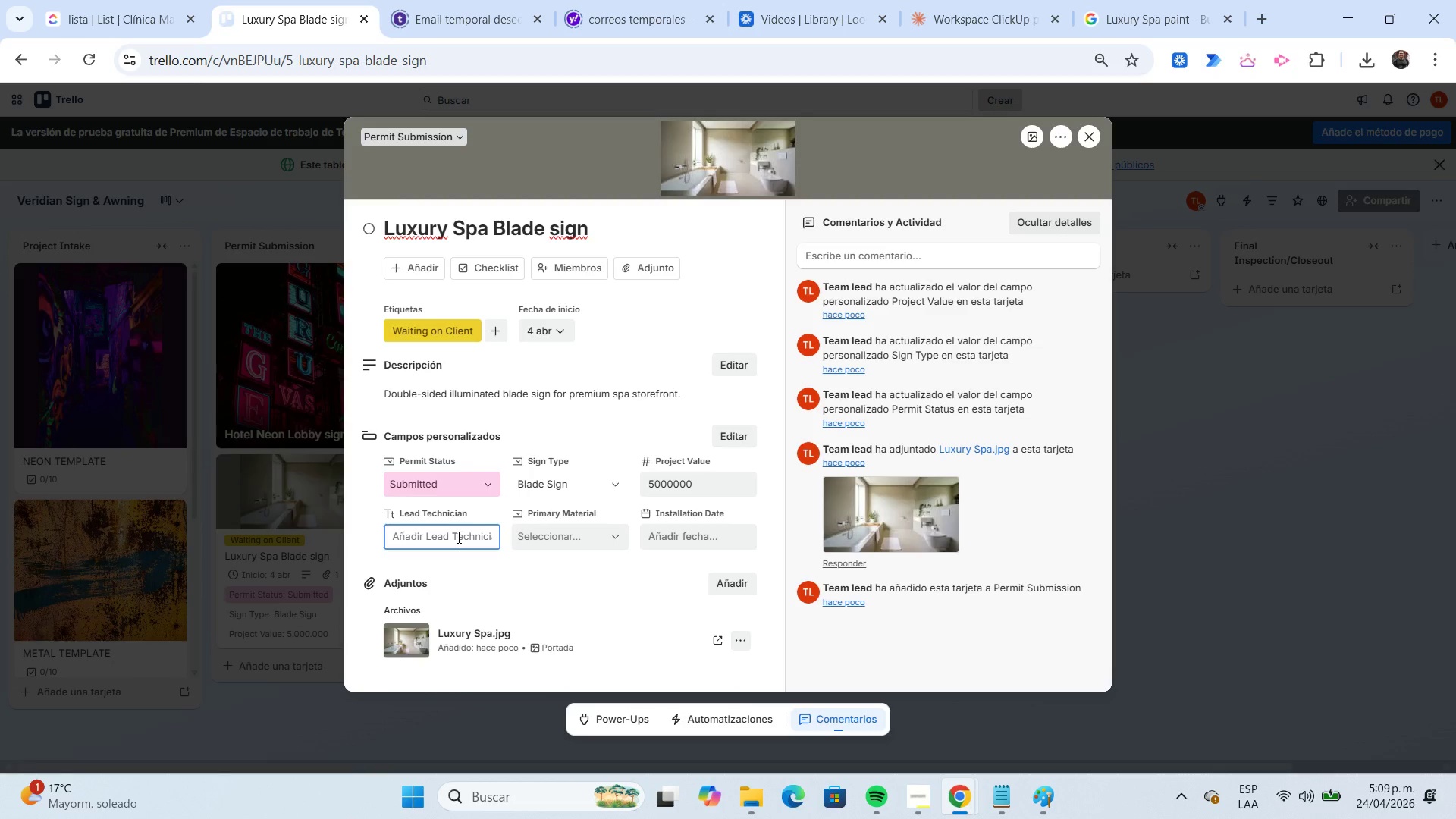 
type(Antony Juarez)
 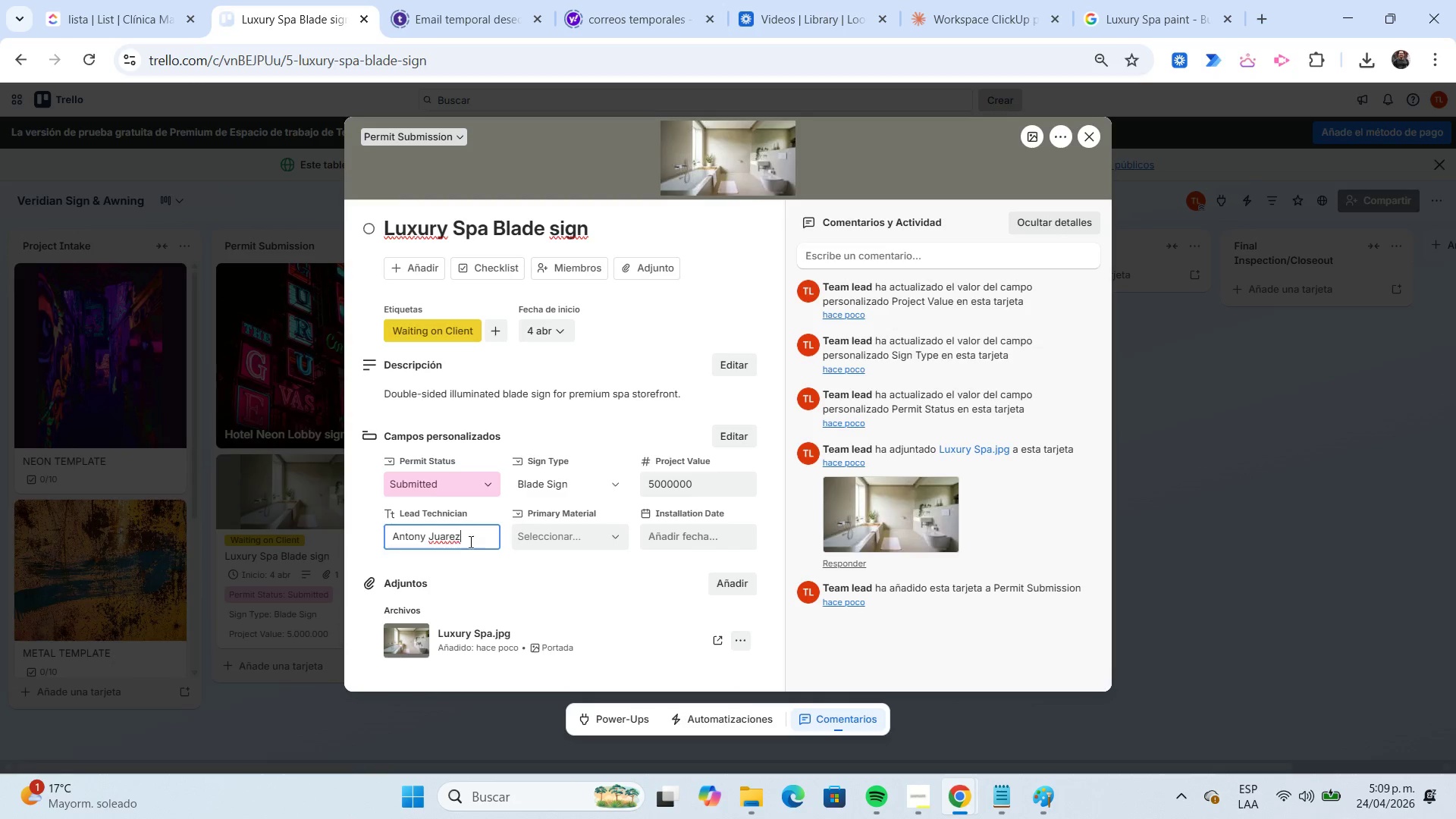 
left_click([532, 541])
 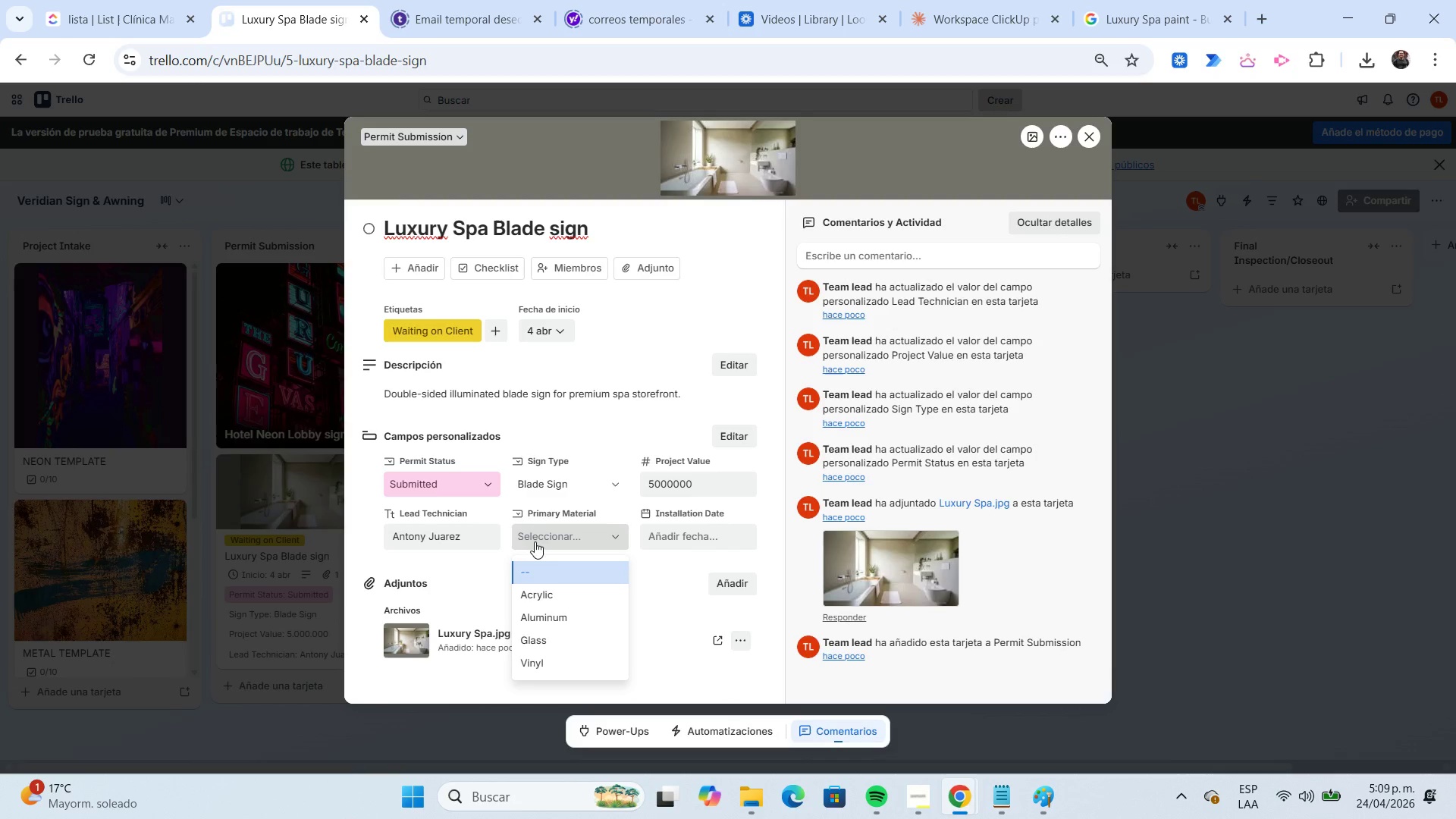 
left_click([574, 606])
 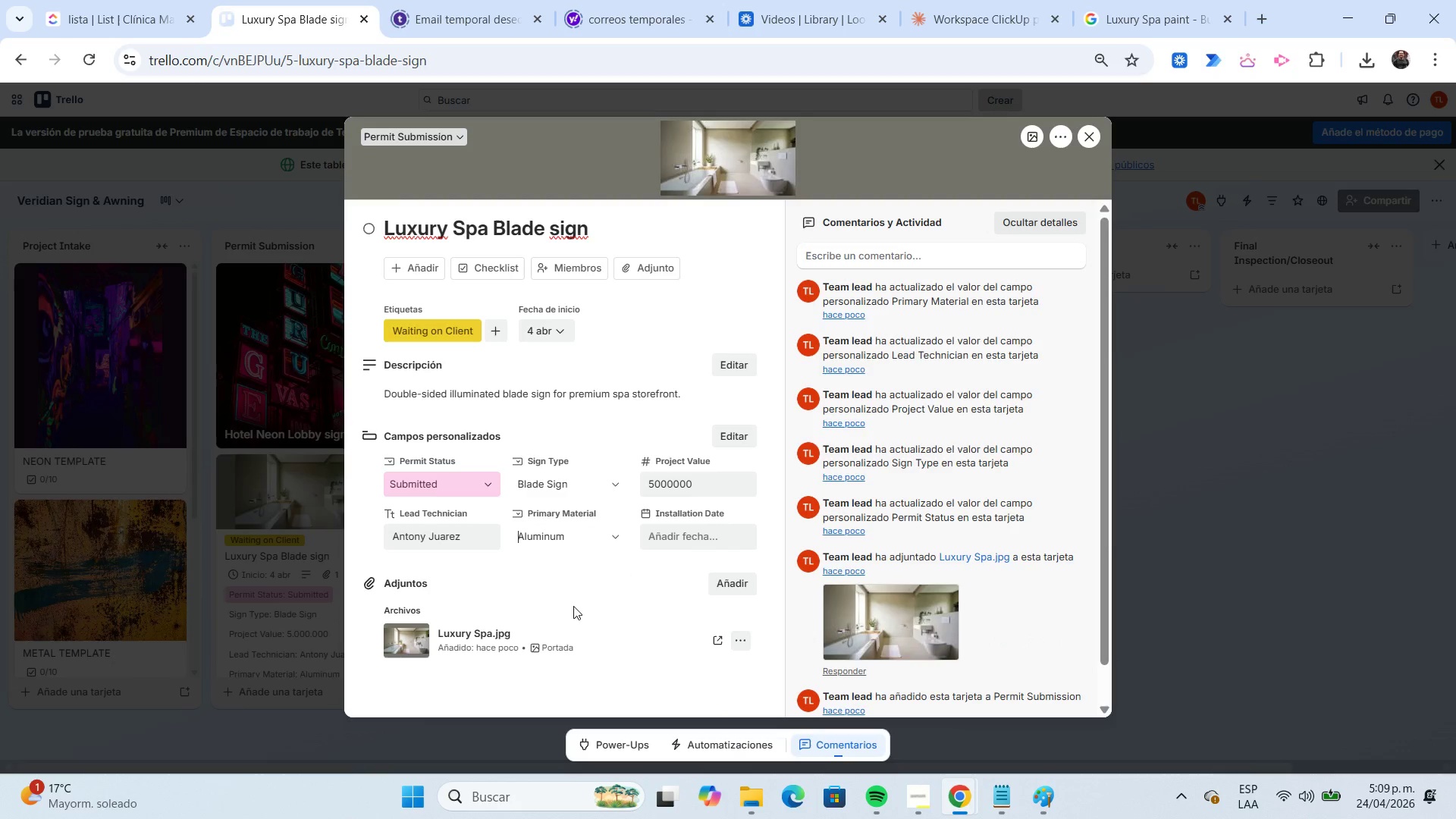 
left_click([652, 538])
 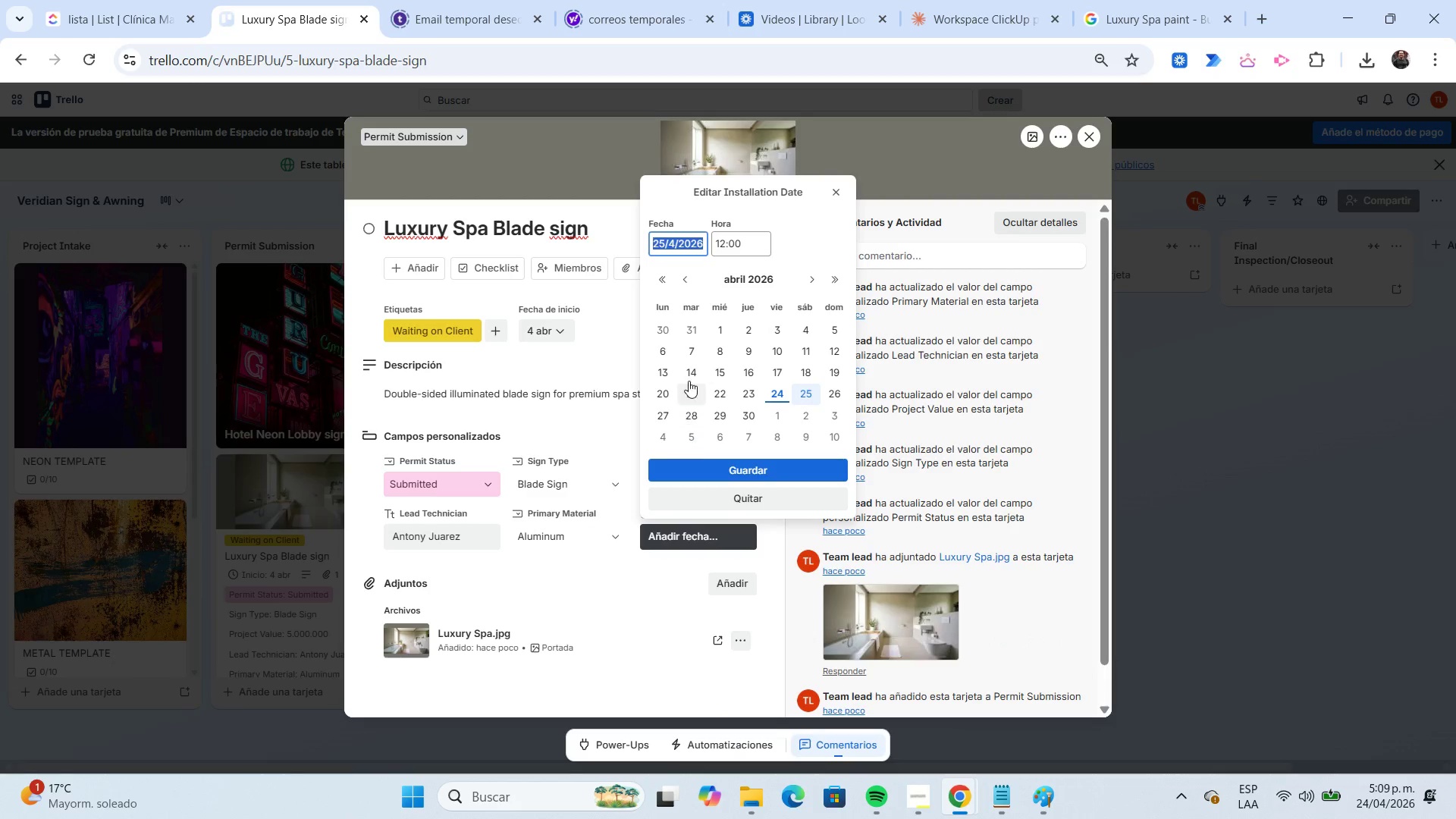 
left_click([696, 356])
 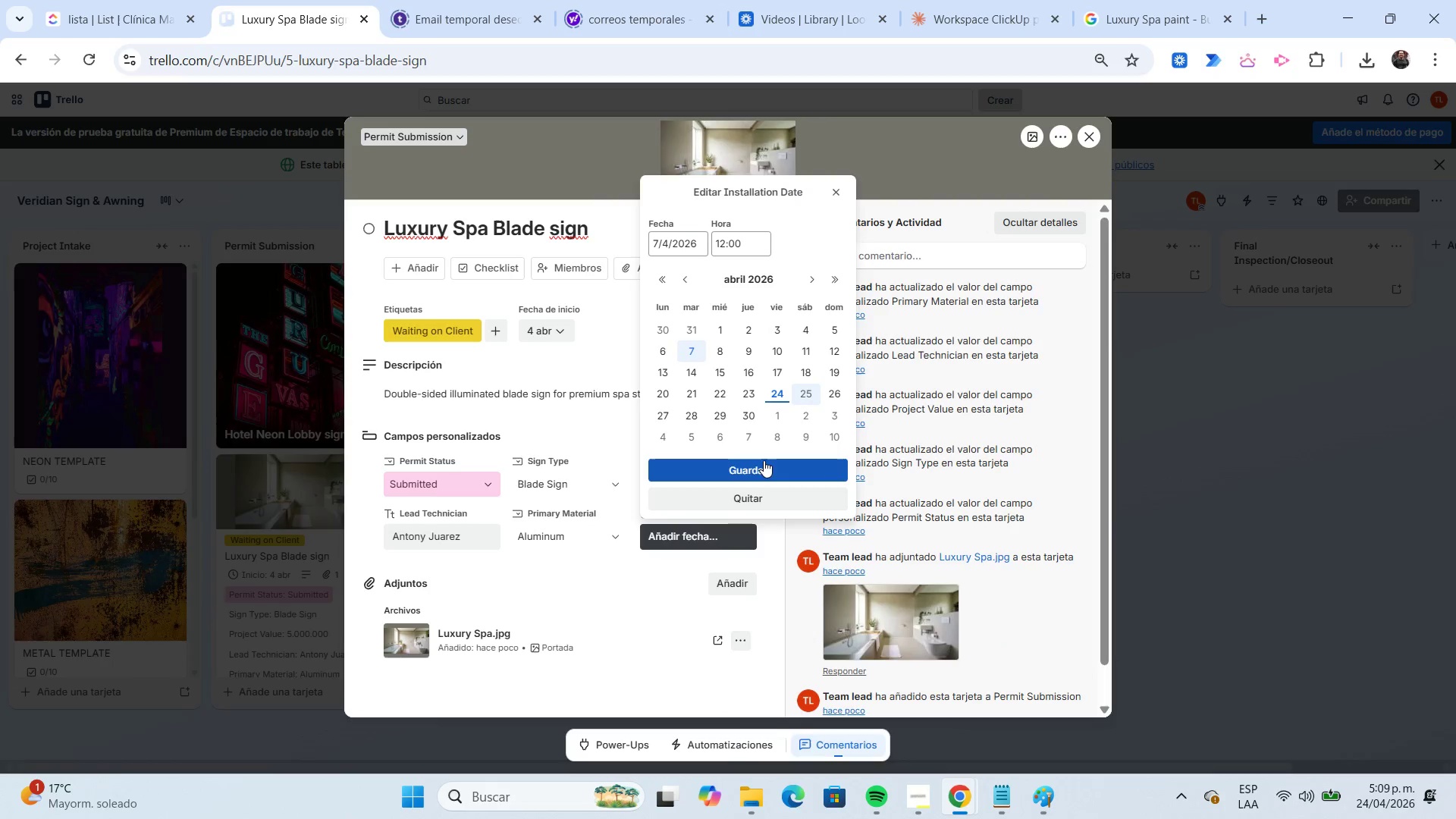 
left_click([765, 466])
 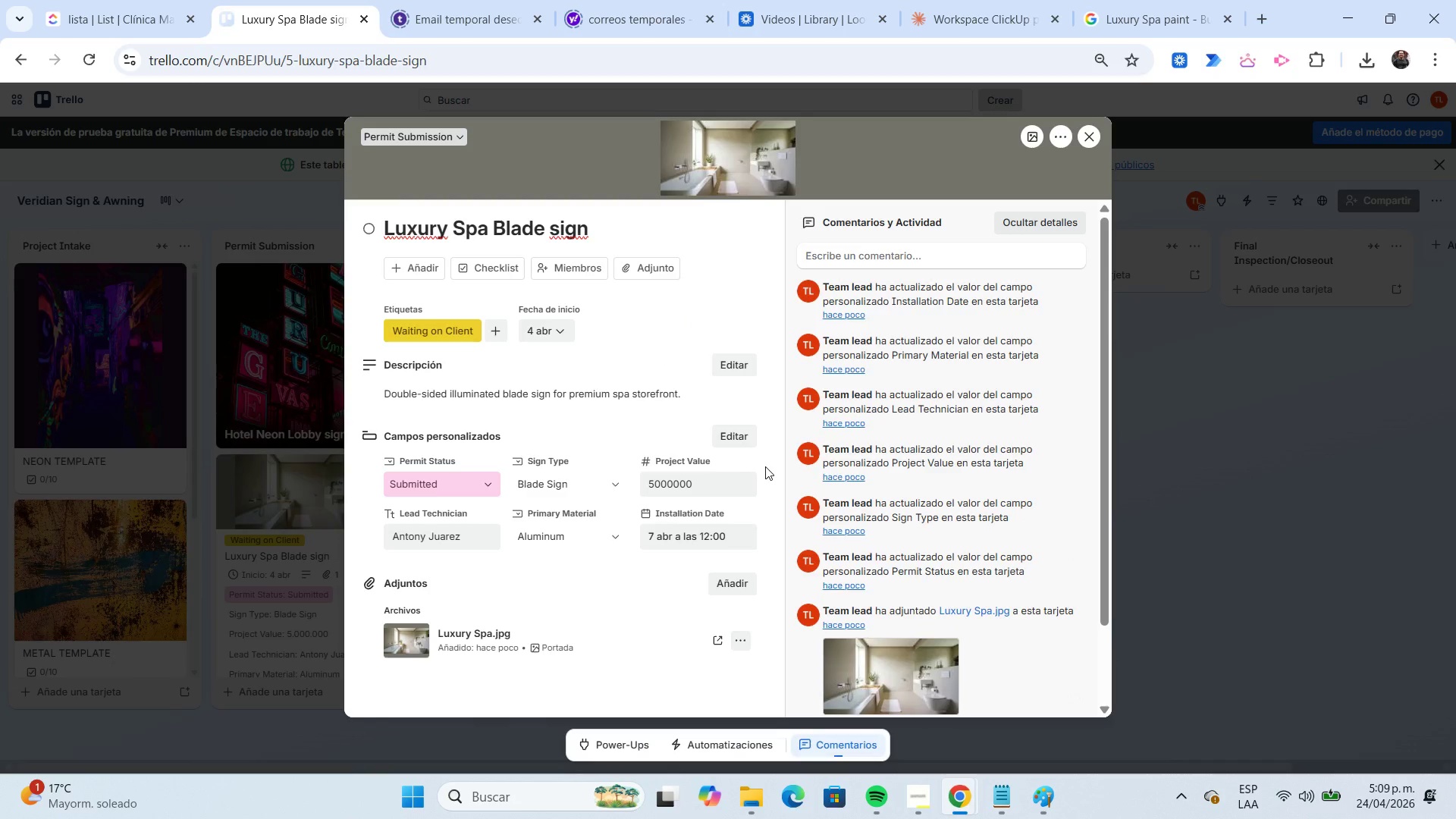 
wait(11.31)
 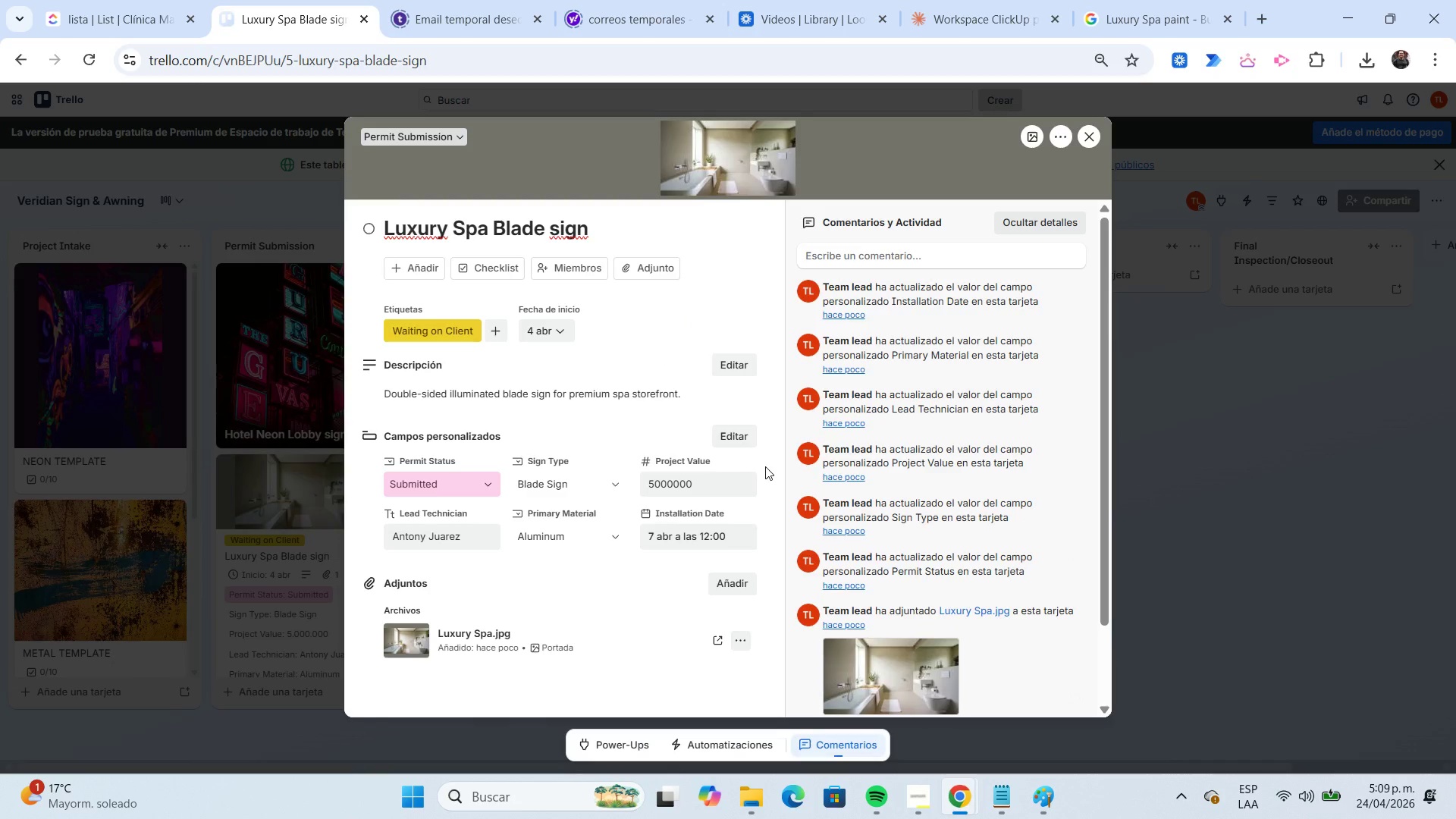 
left_click([1161, 17])
 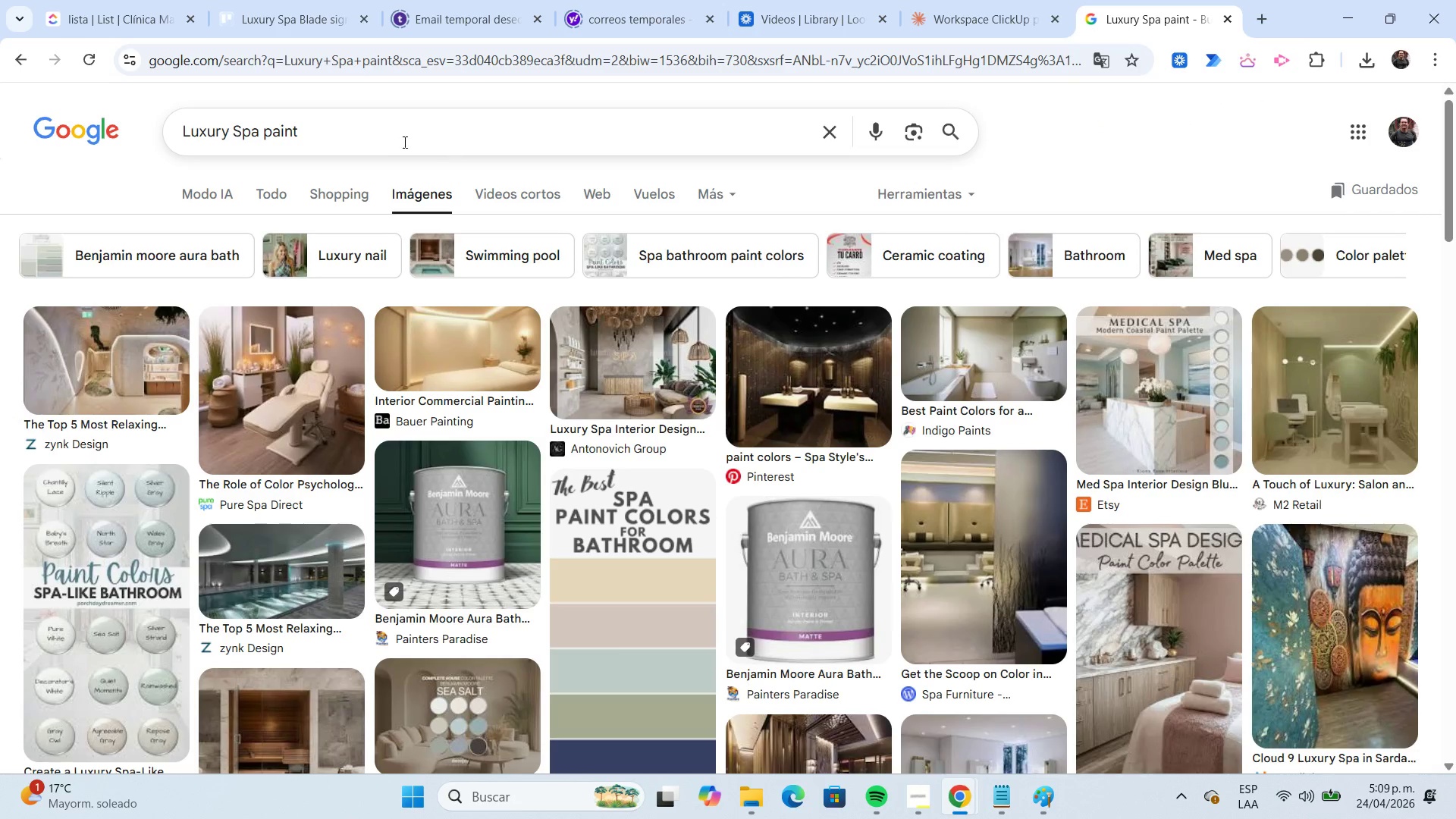 
left_click([383, 130])
 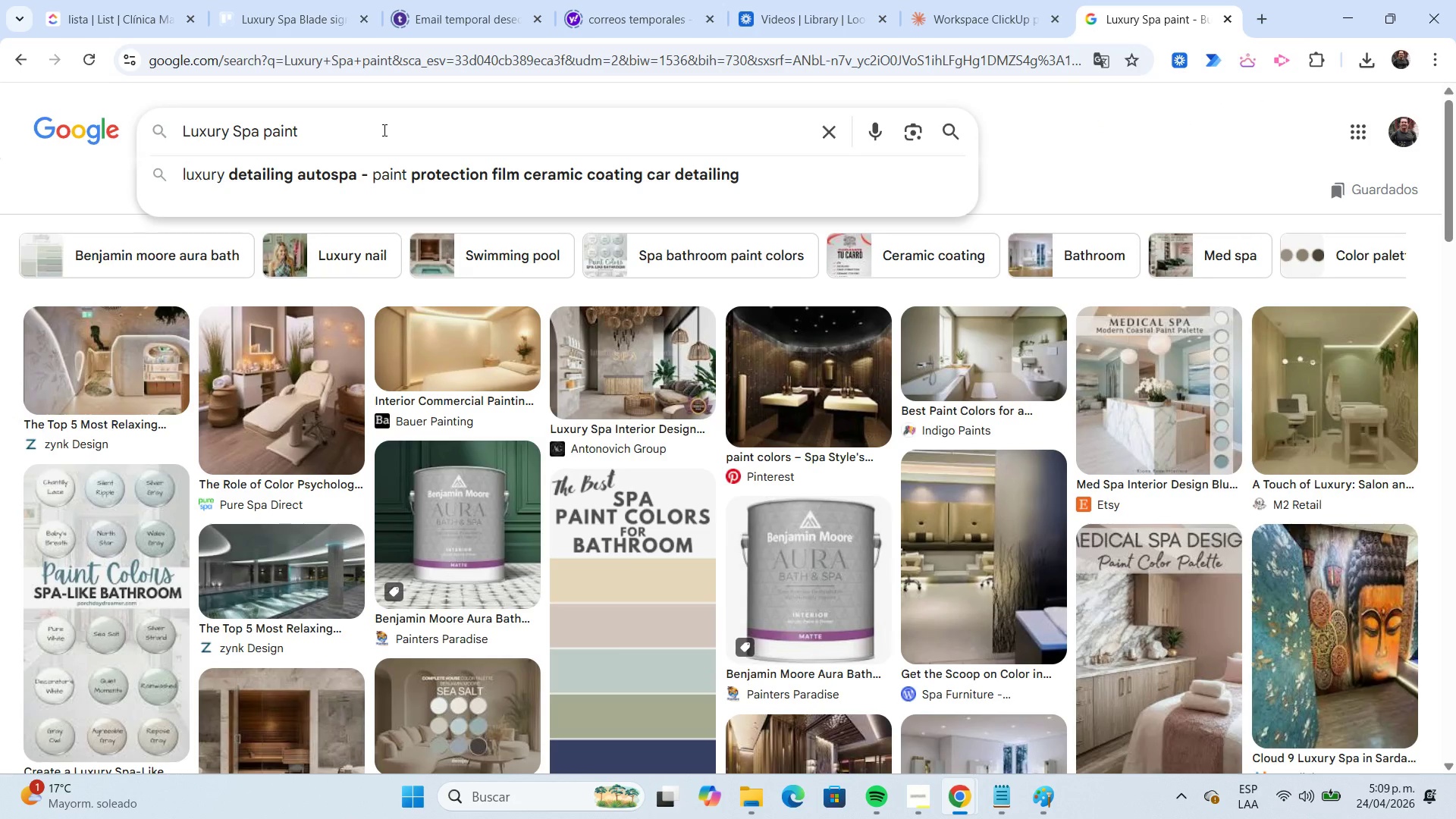 
type( storefront)
 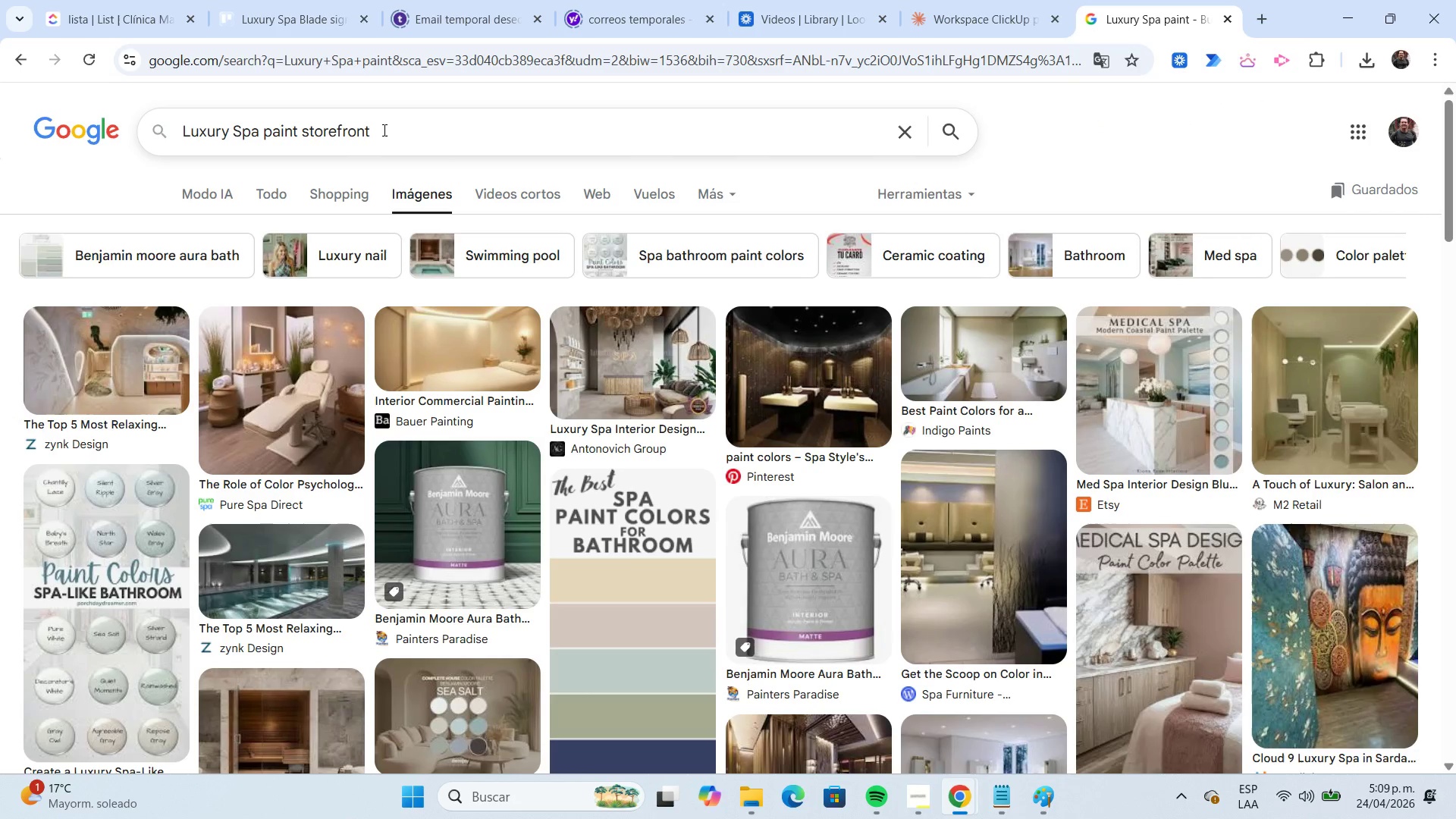 
key(Enter)
 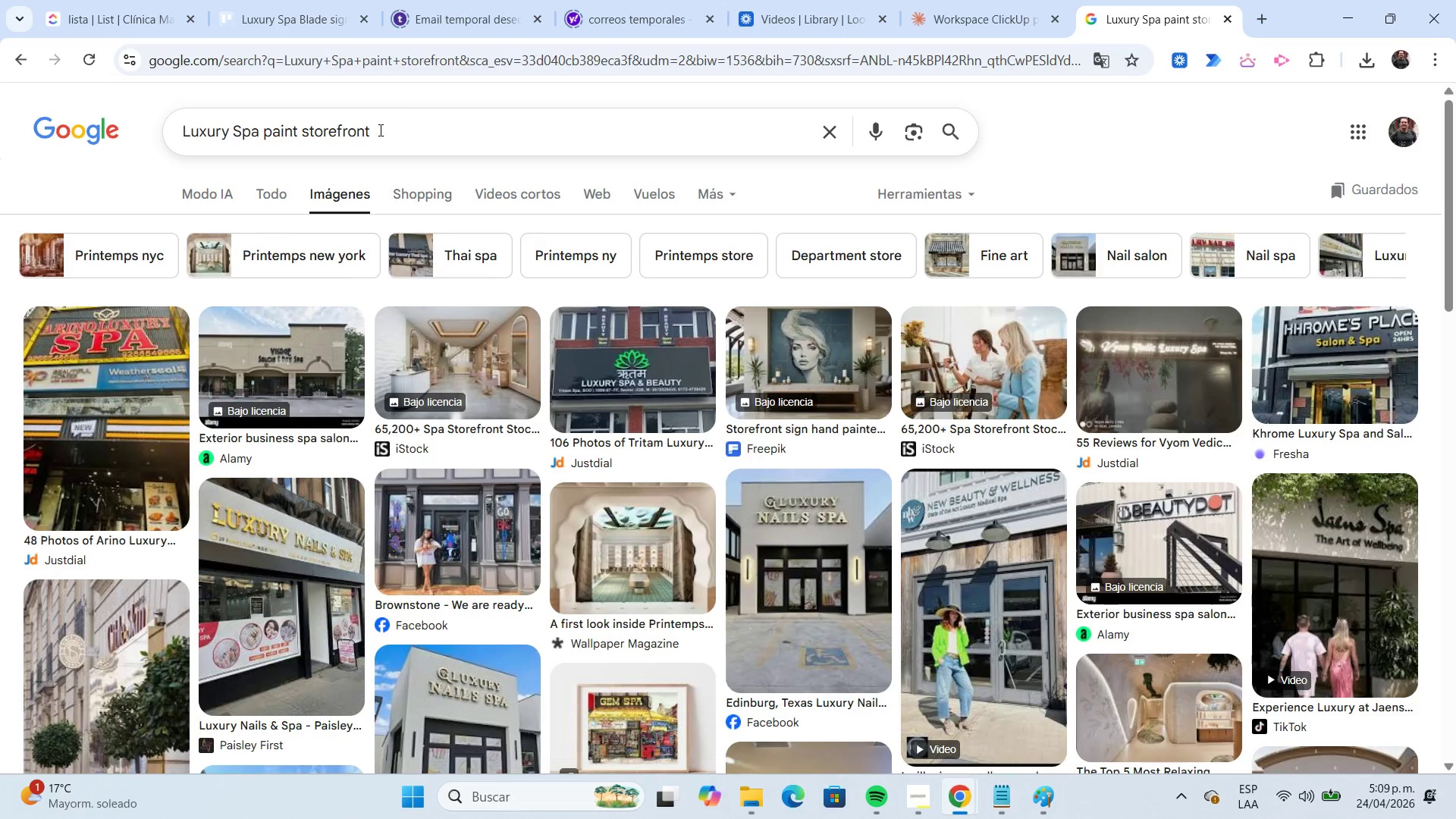 
wait(5.53)
 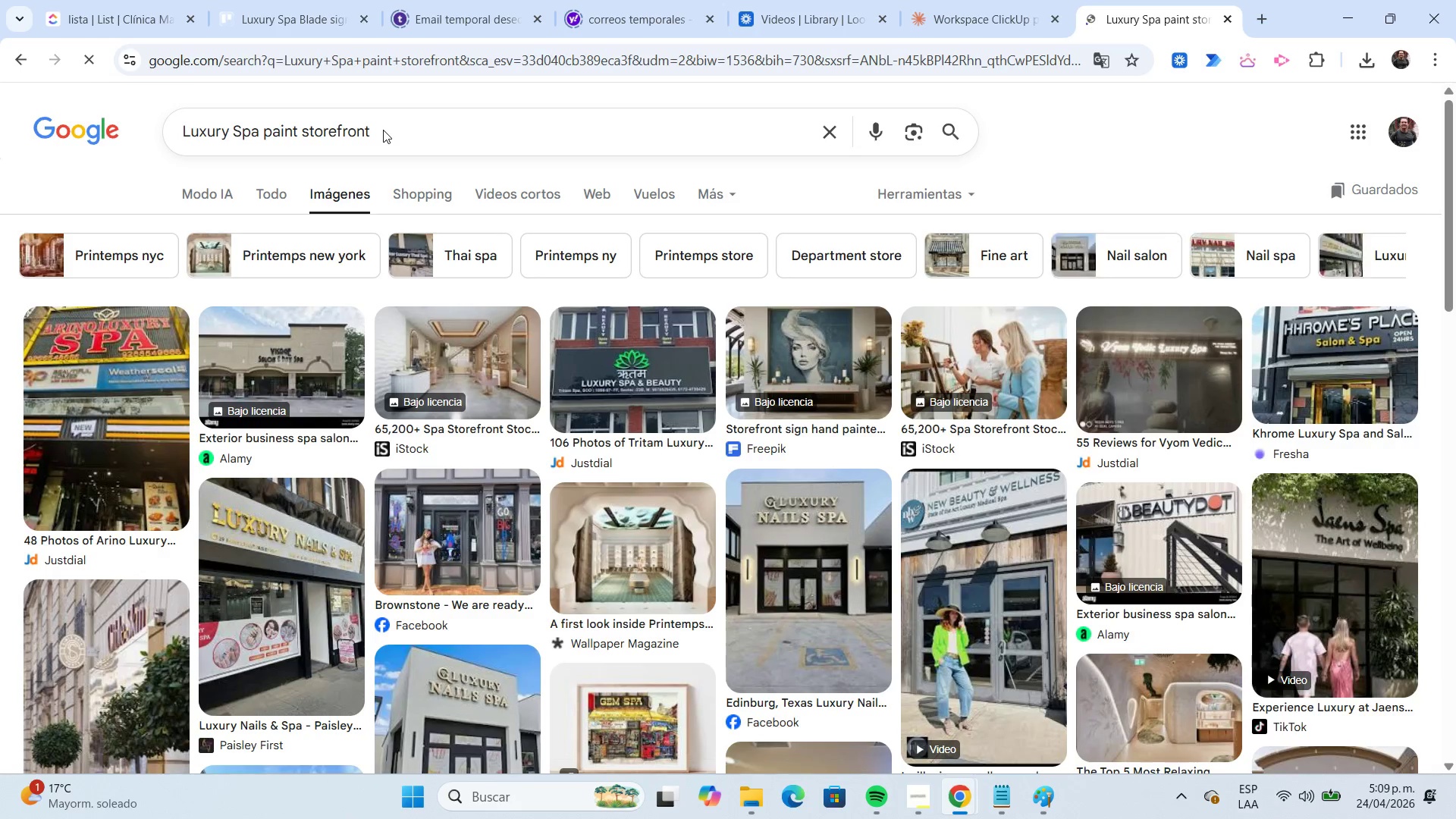 
right_click([322, 356])
 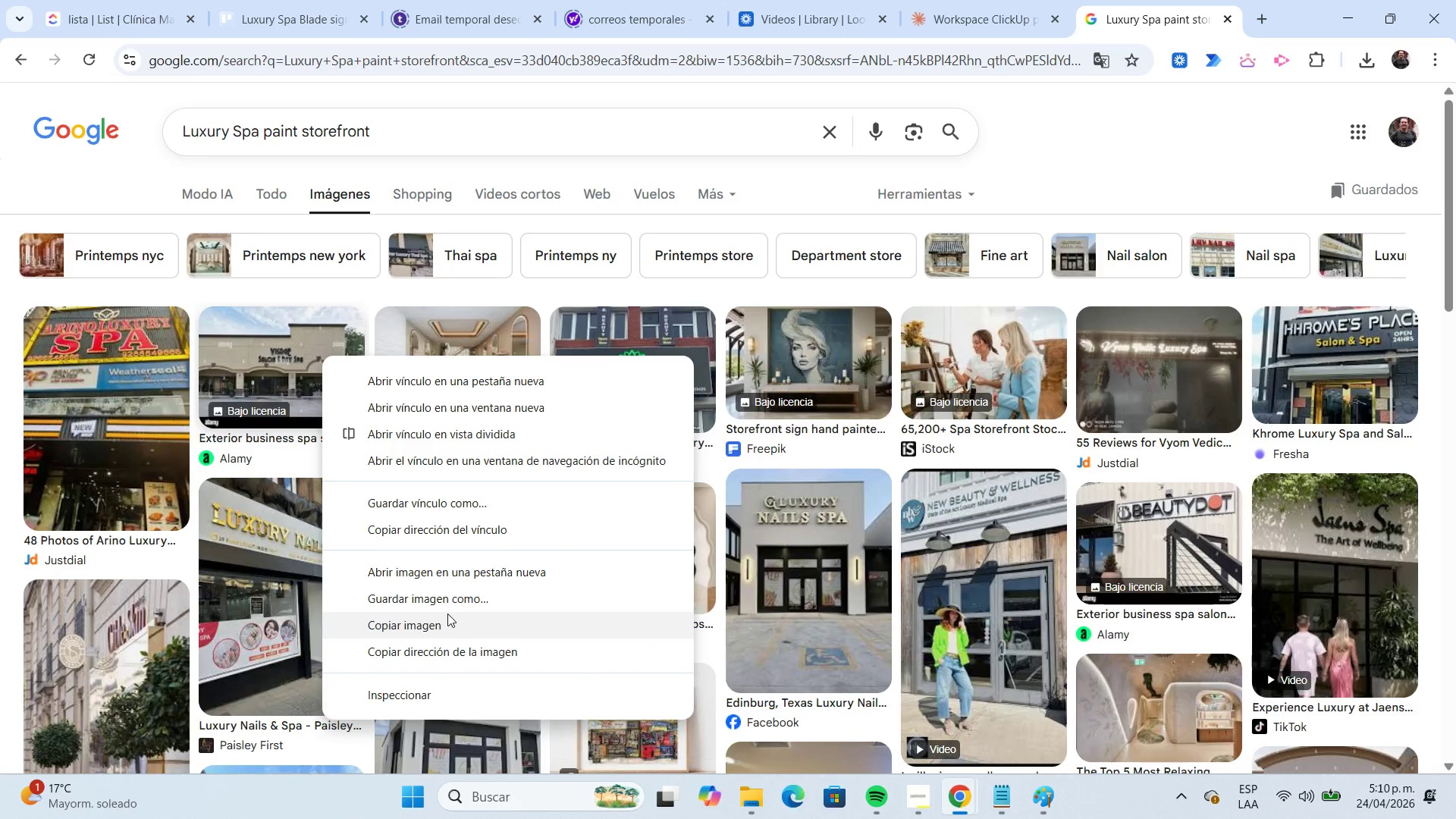 
wait(5.36)
 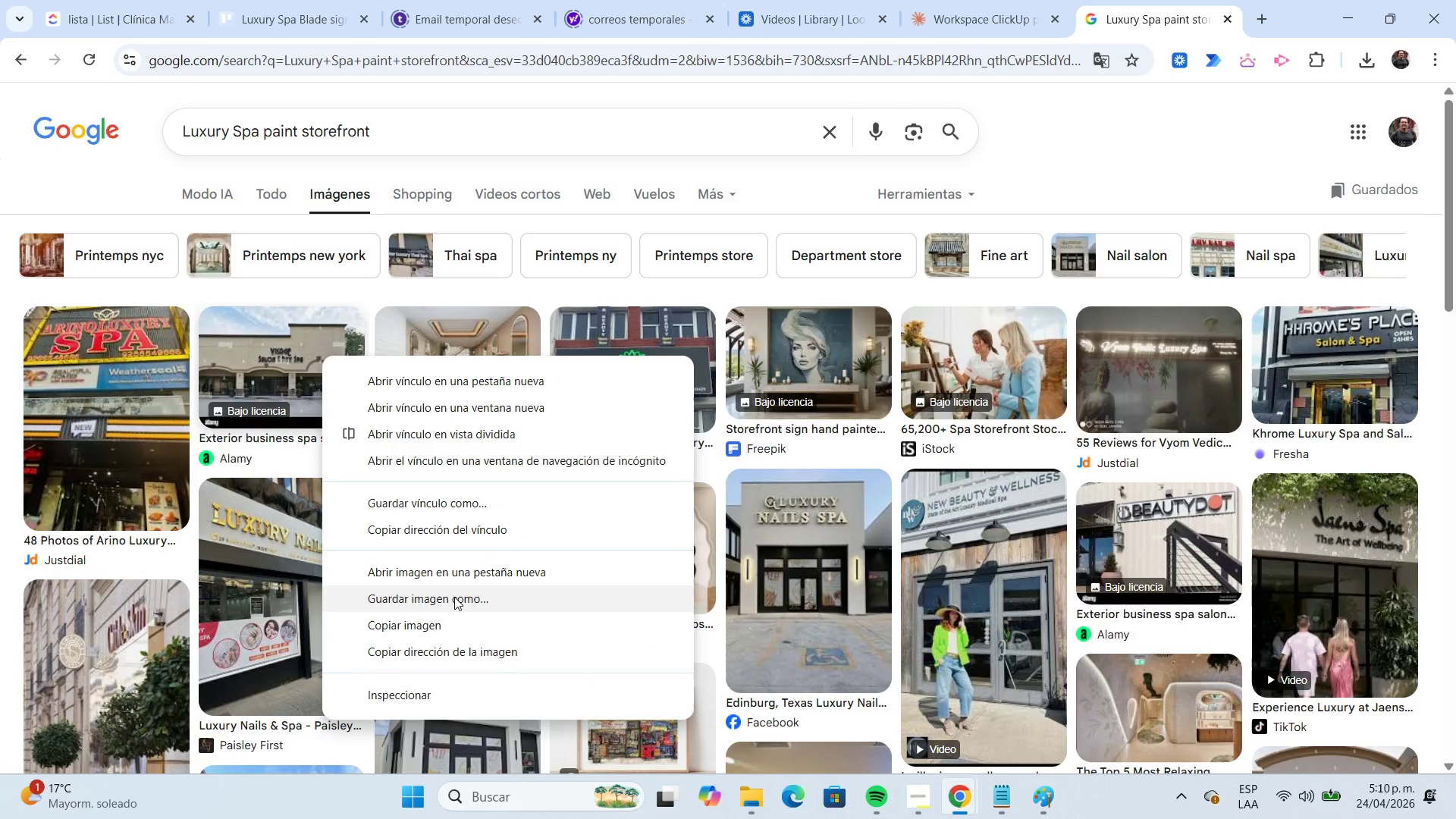 
left_click([447, 607])
 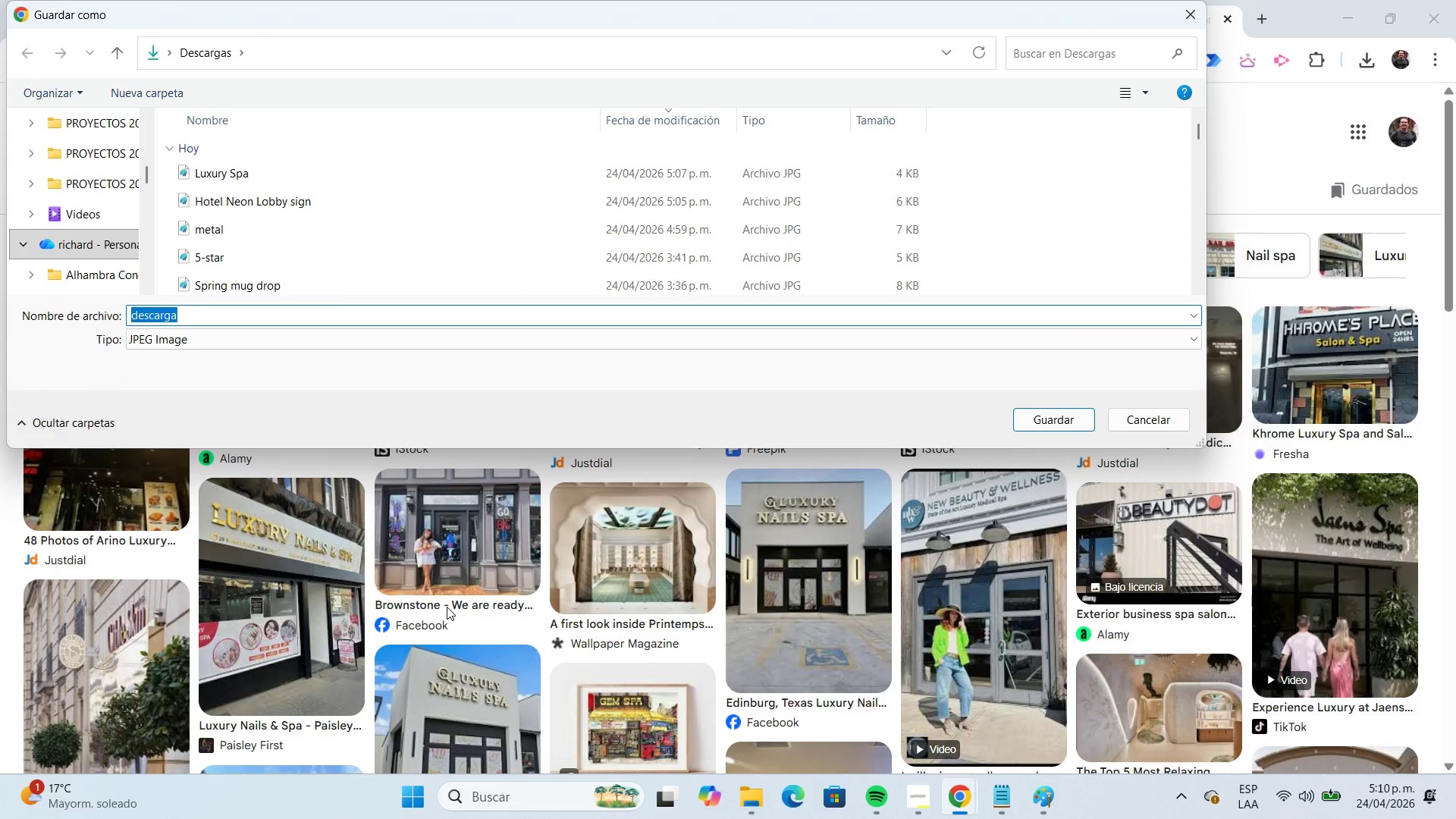 
key(Control+V)
 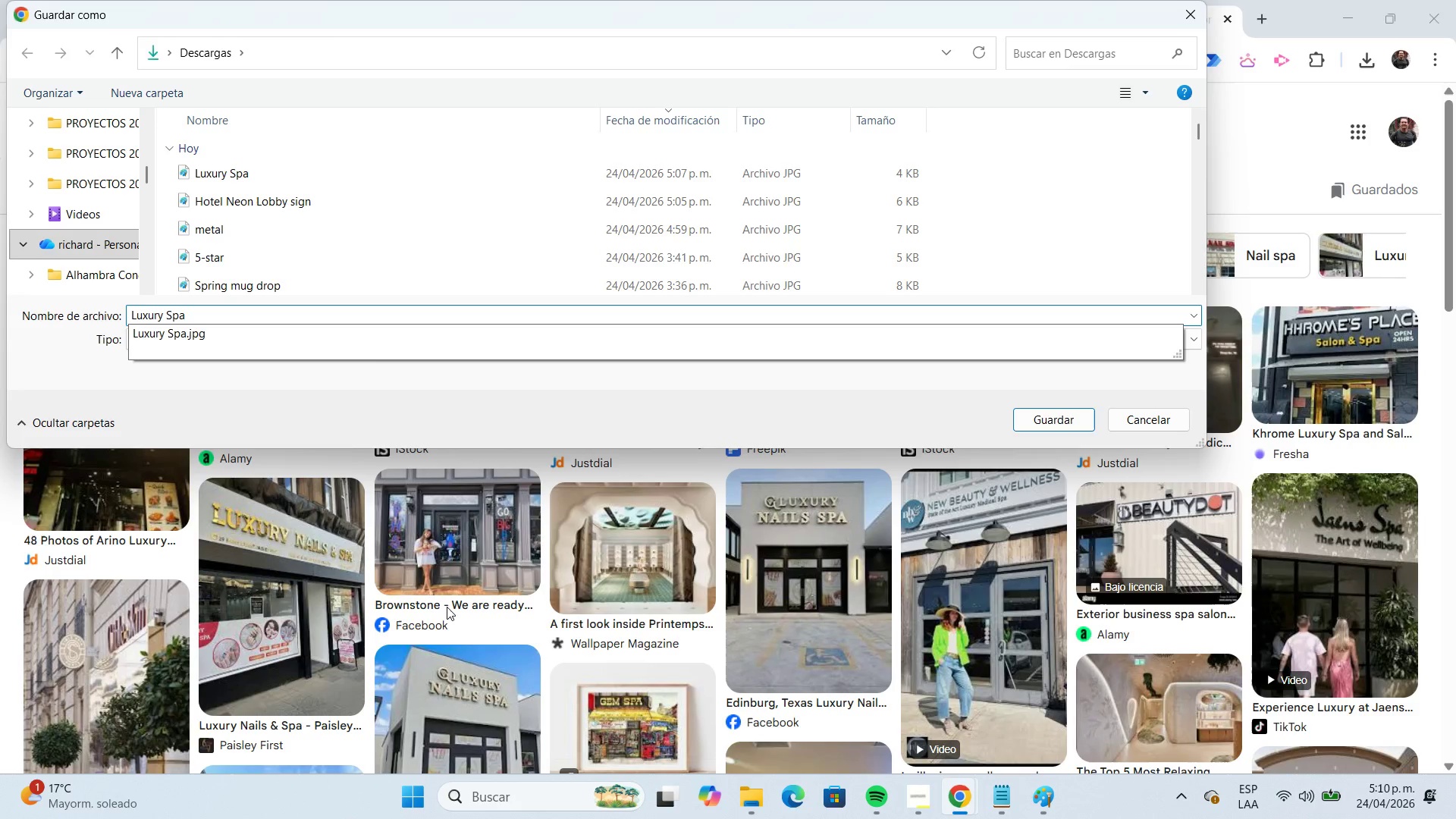 
type( store)
 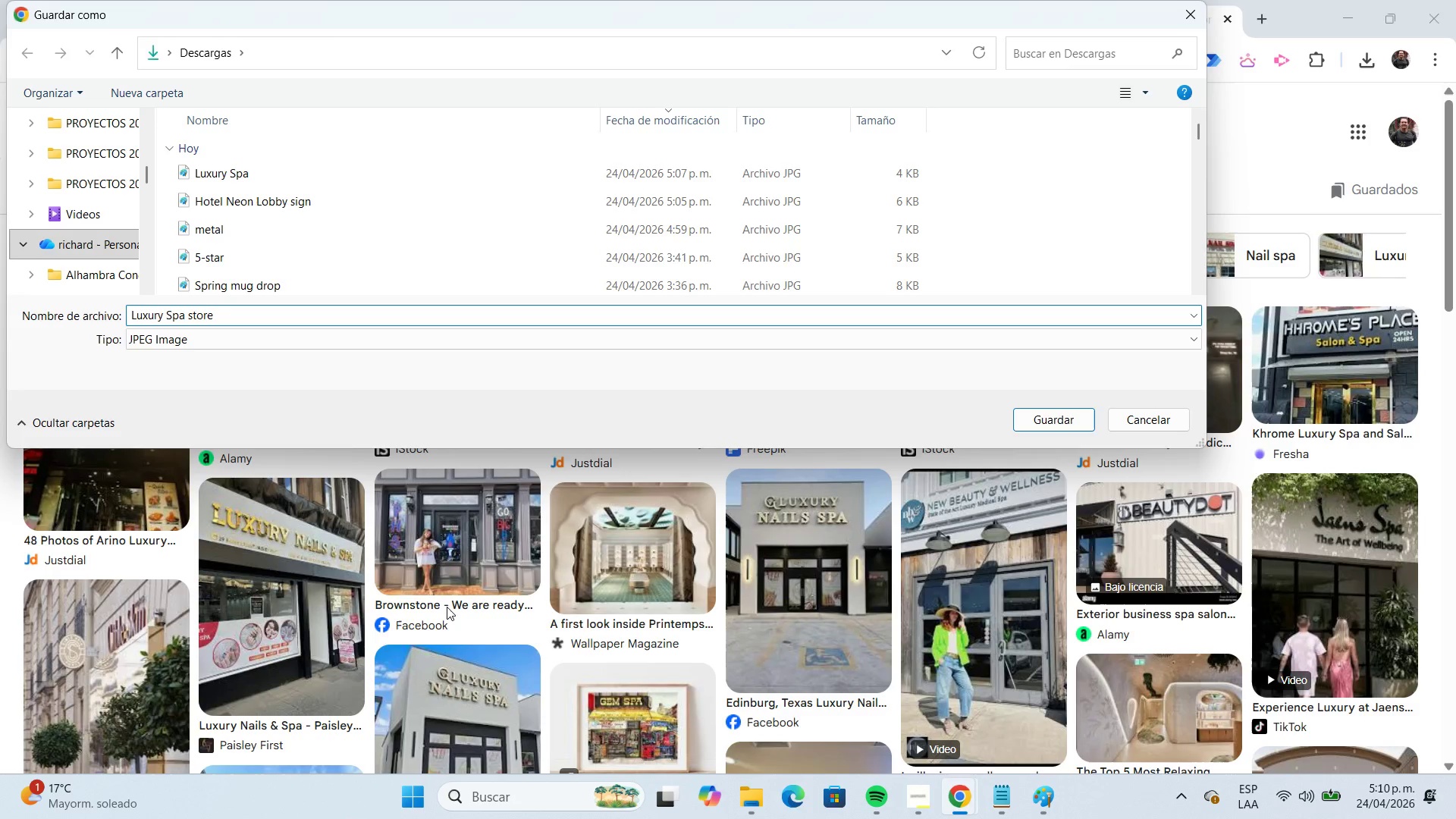 
key(Enter)
 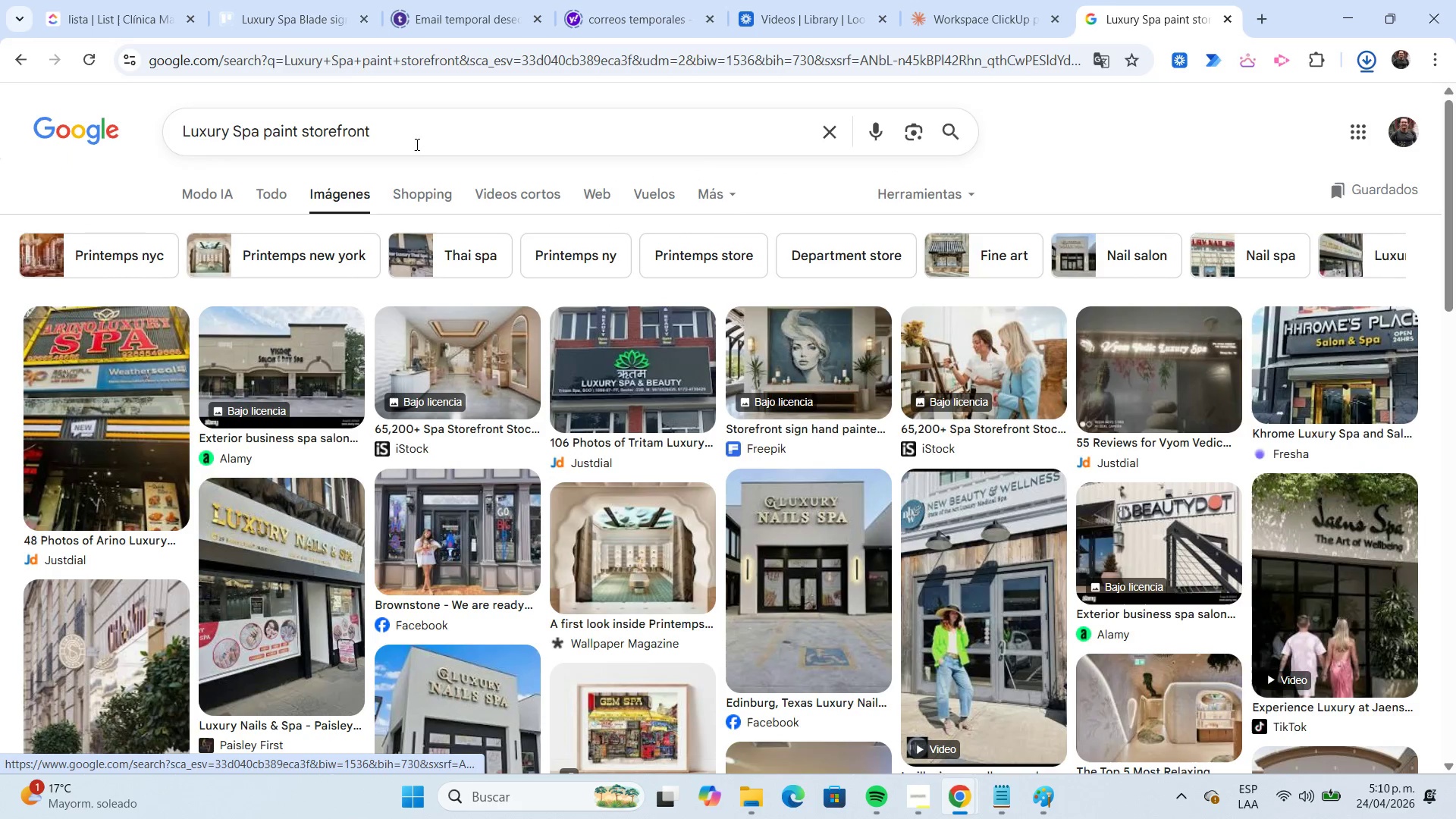 
left_click([325, 28])
 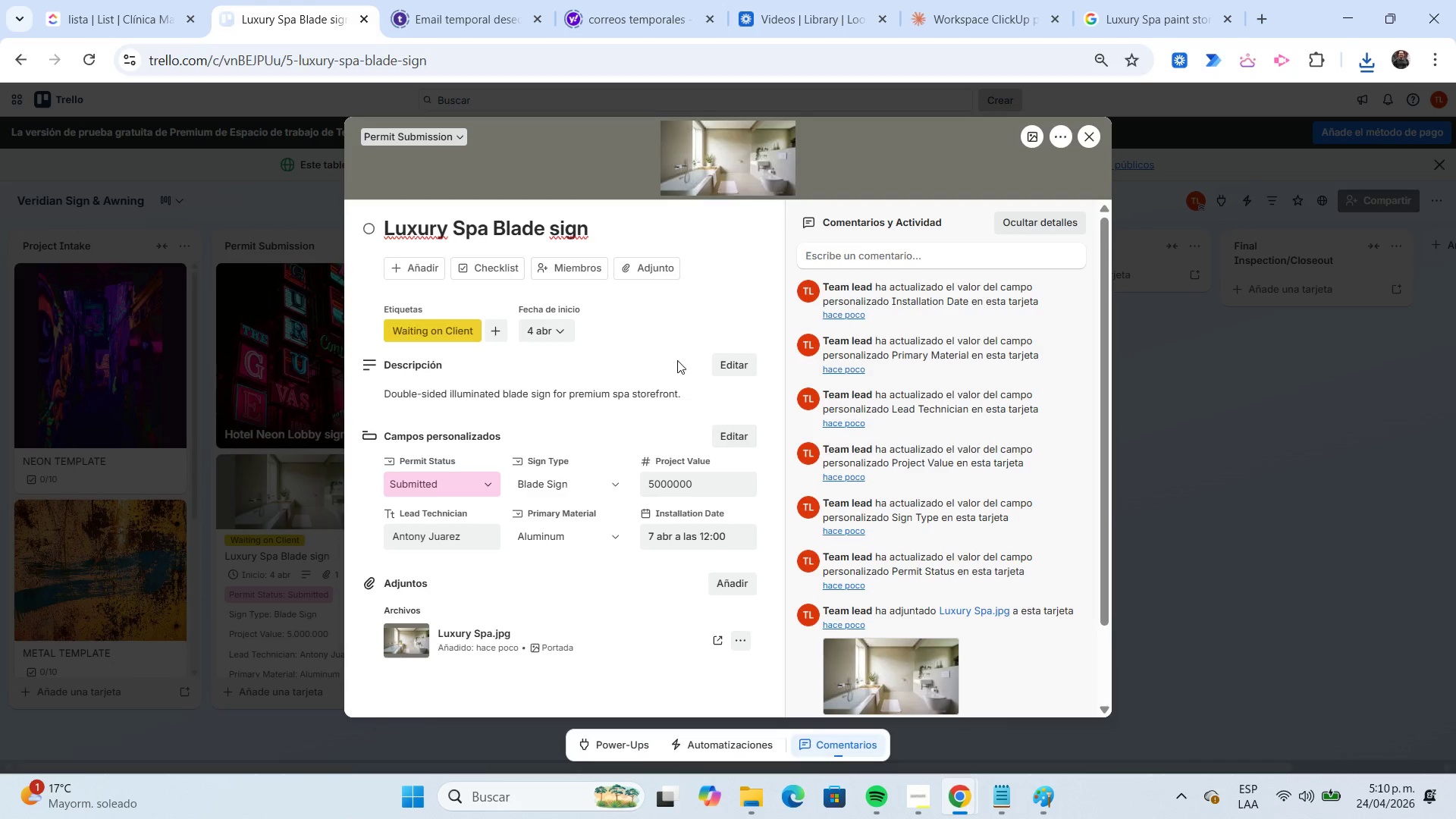 
left_click([651, 269])
 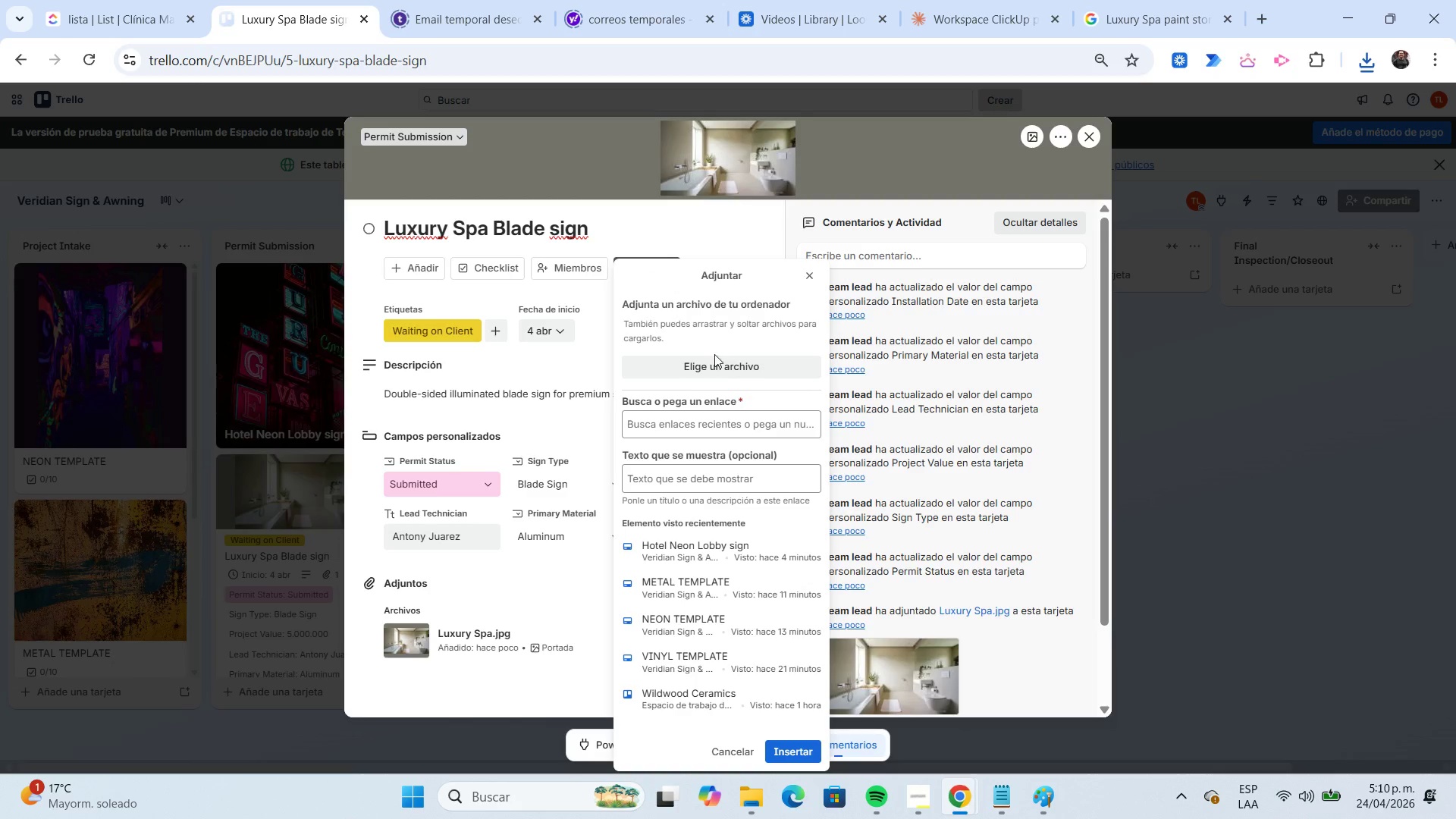 
left_click([720, 362])
 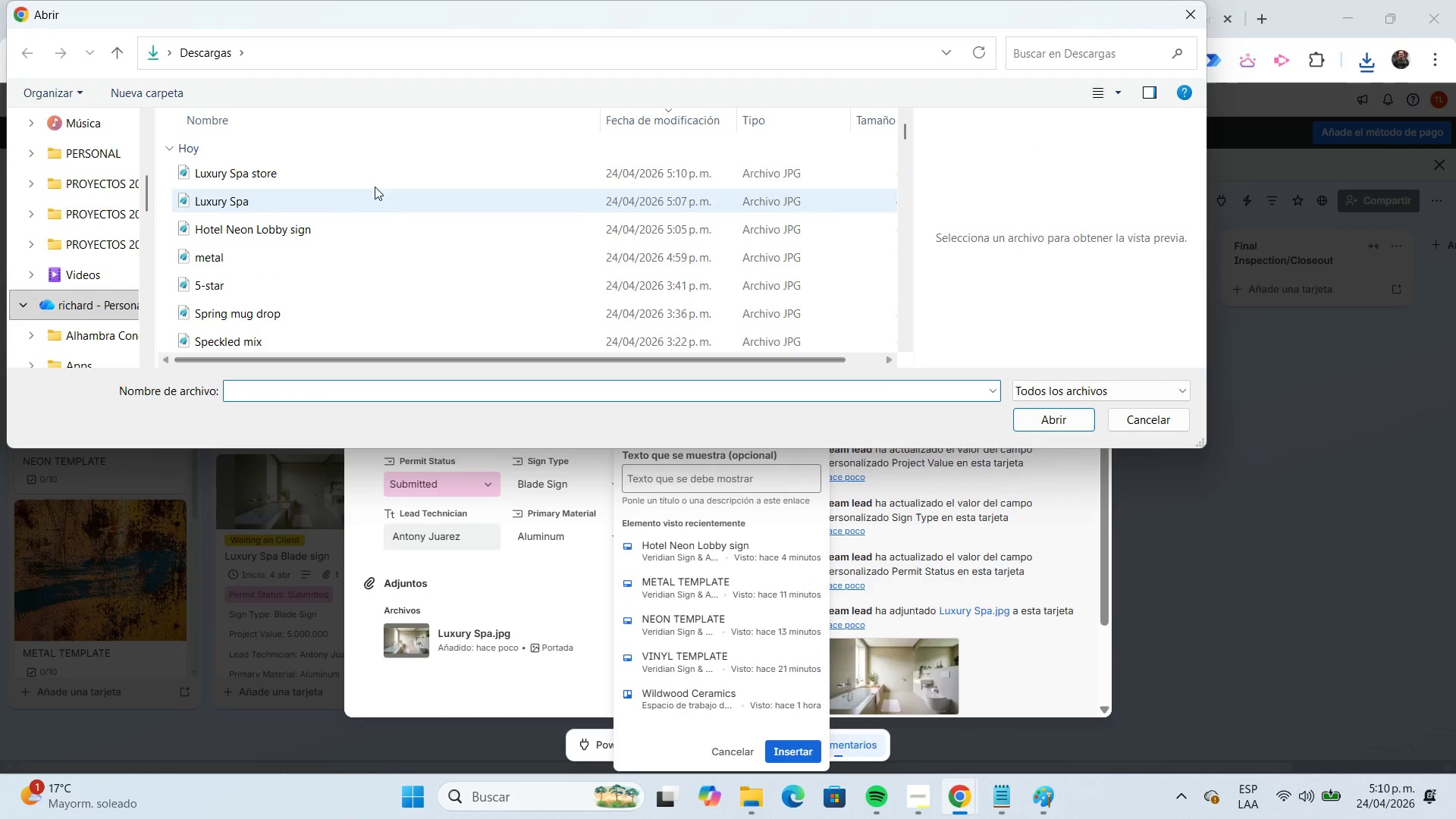 
left_click([318, 181])
 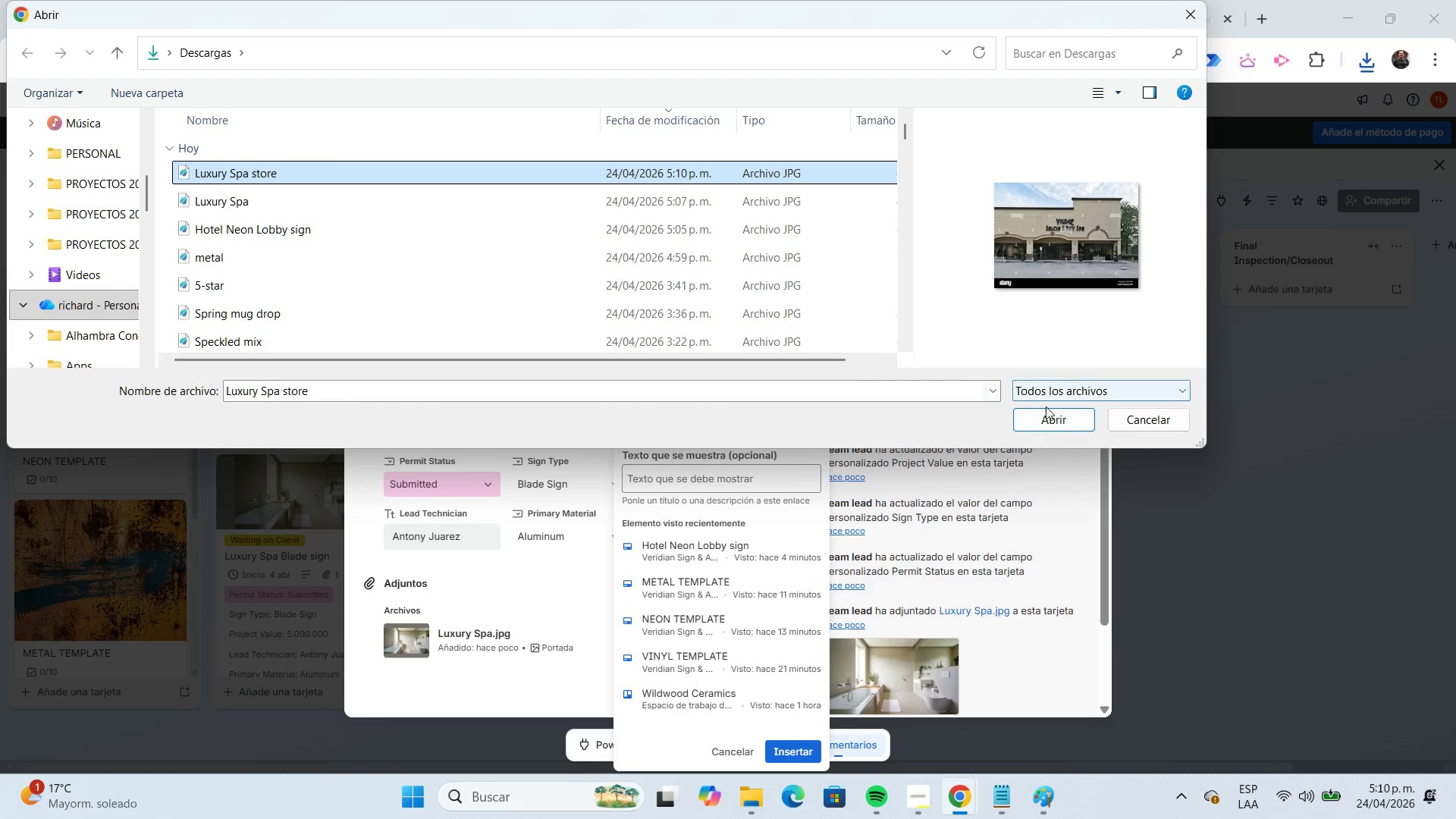 
left_click([1042, 413])
 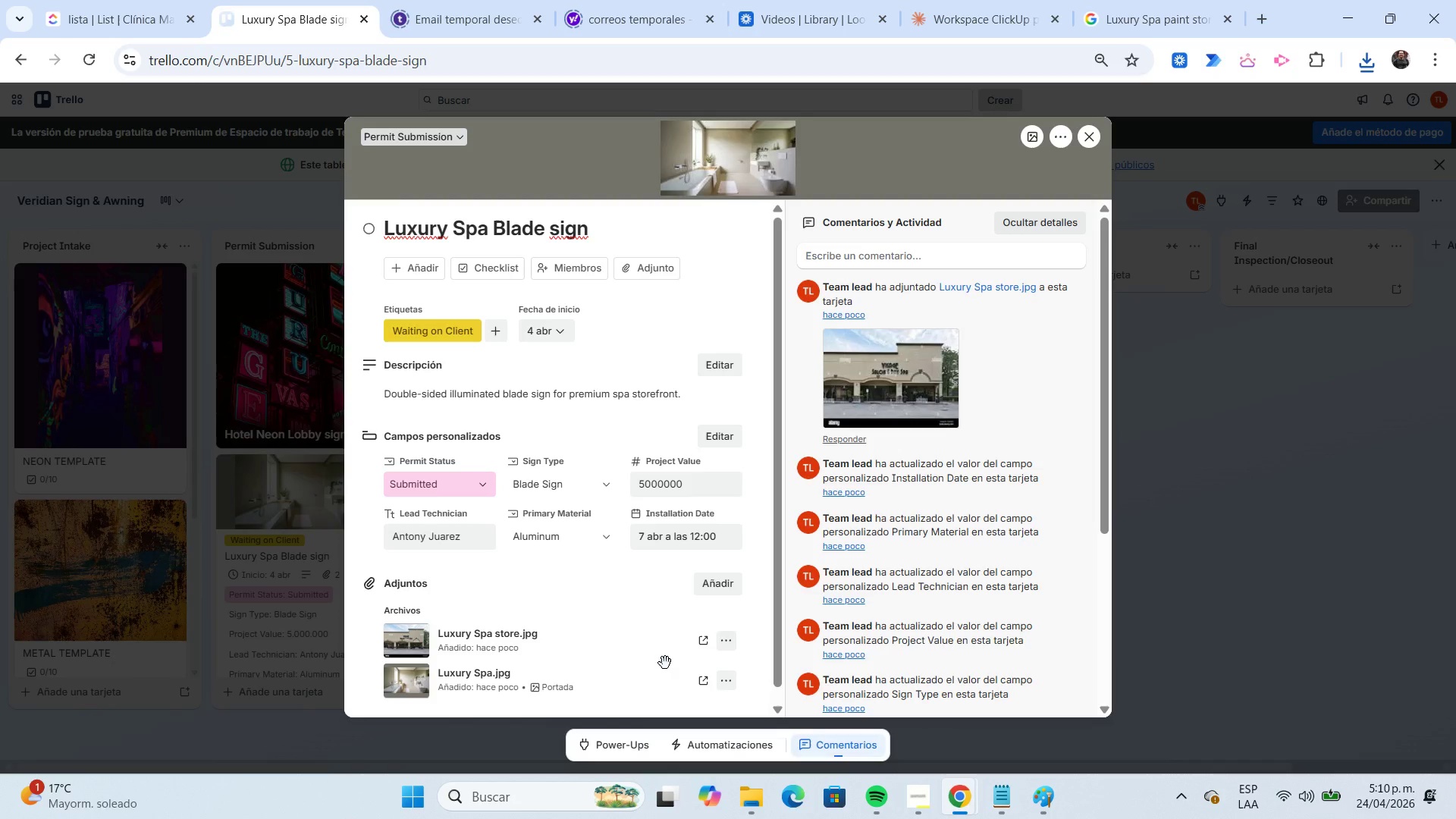 
wait(15.73)
 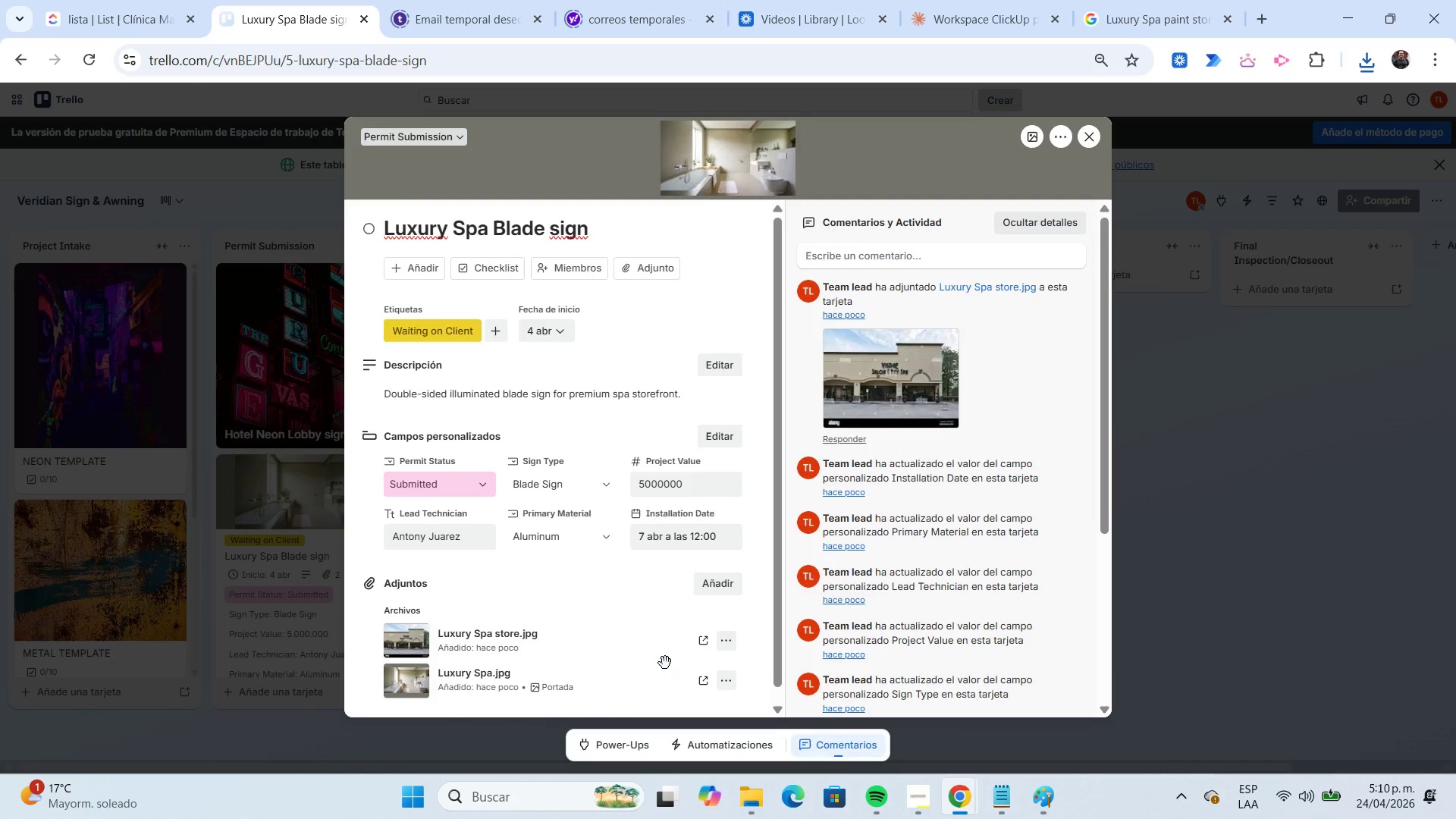 
left_click([730, 689])
 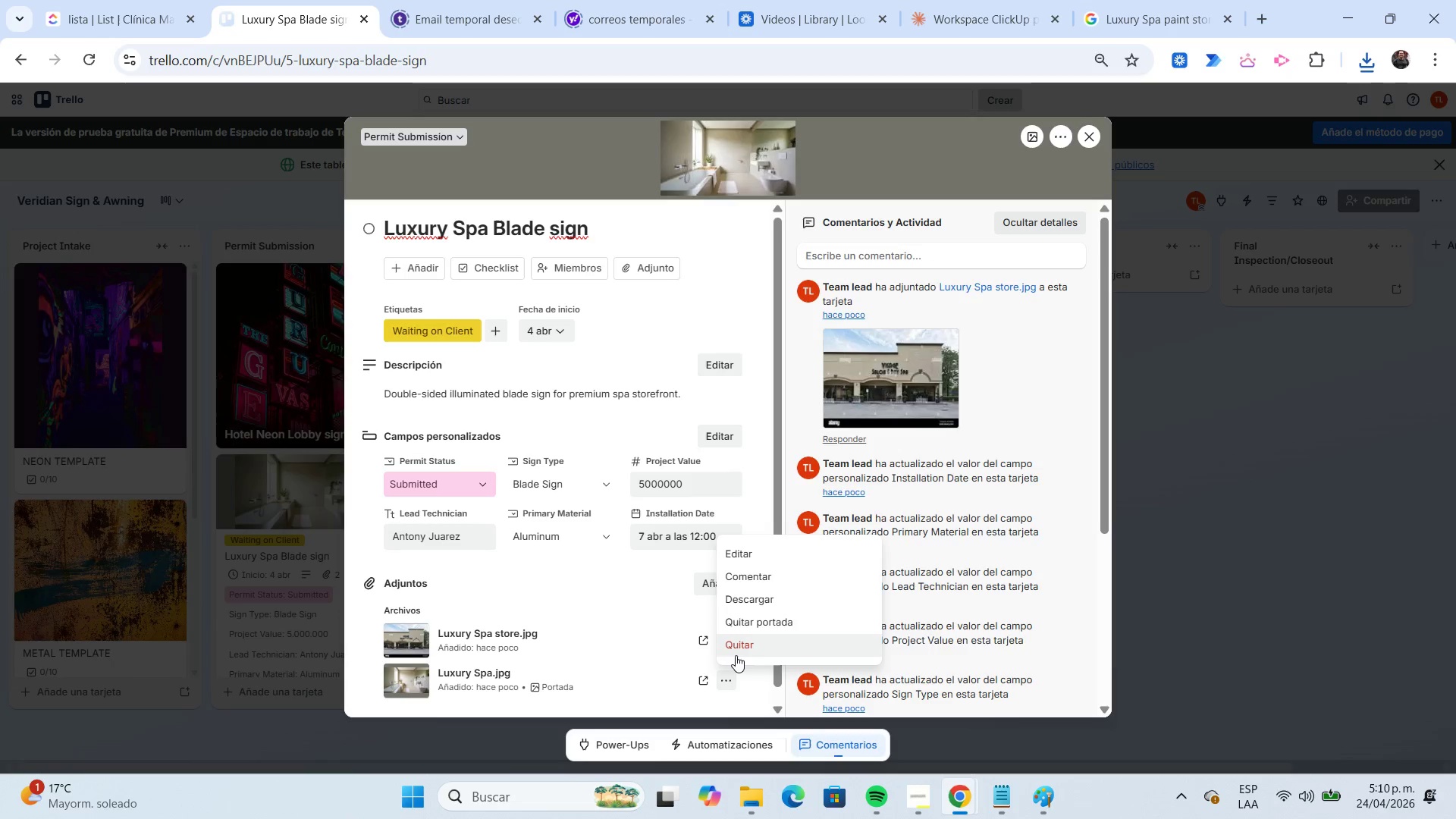 
left_click([736, 653])
 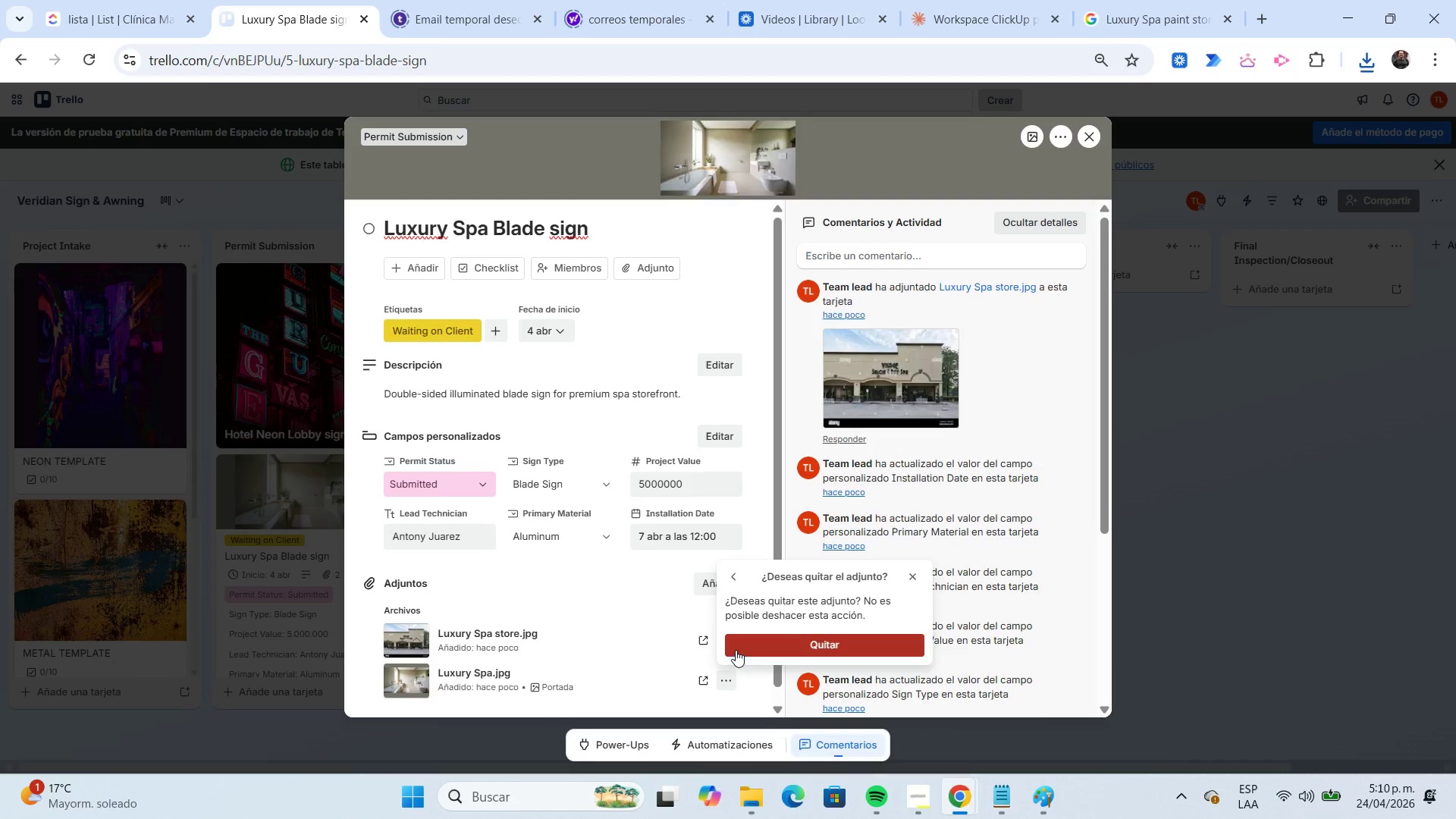 
left_click([734, 648])
 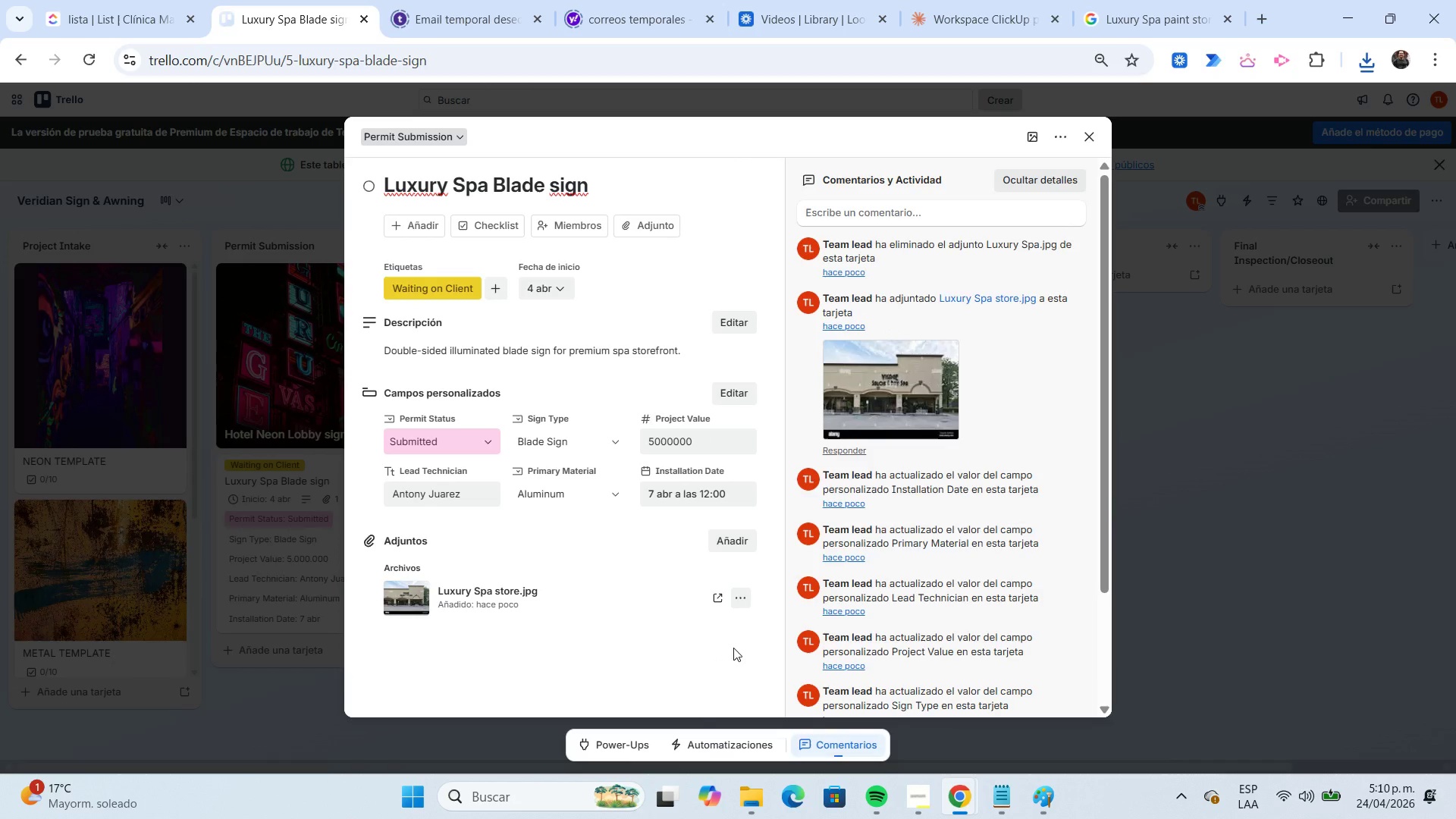 
wait(5.14)
 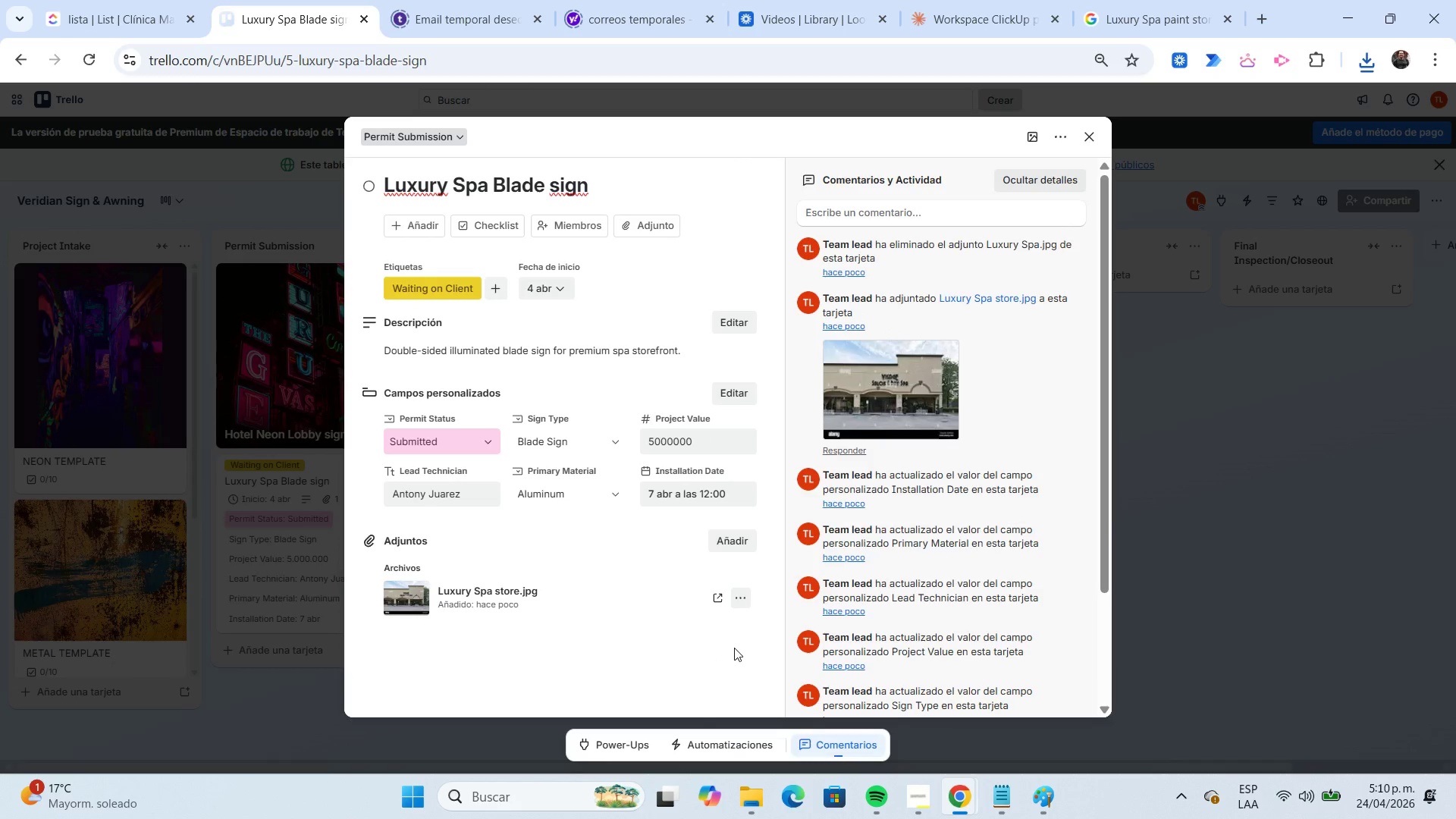 
left_click([736, 603])
 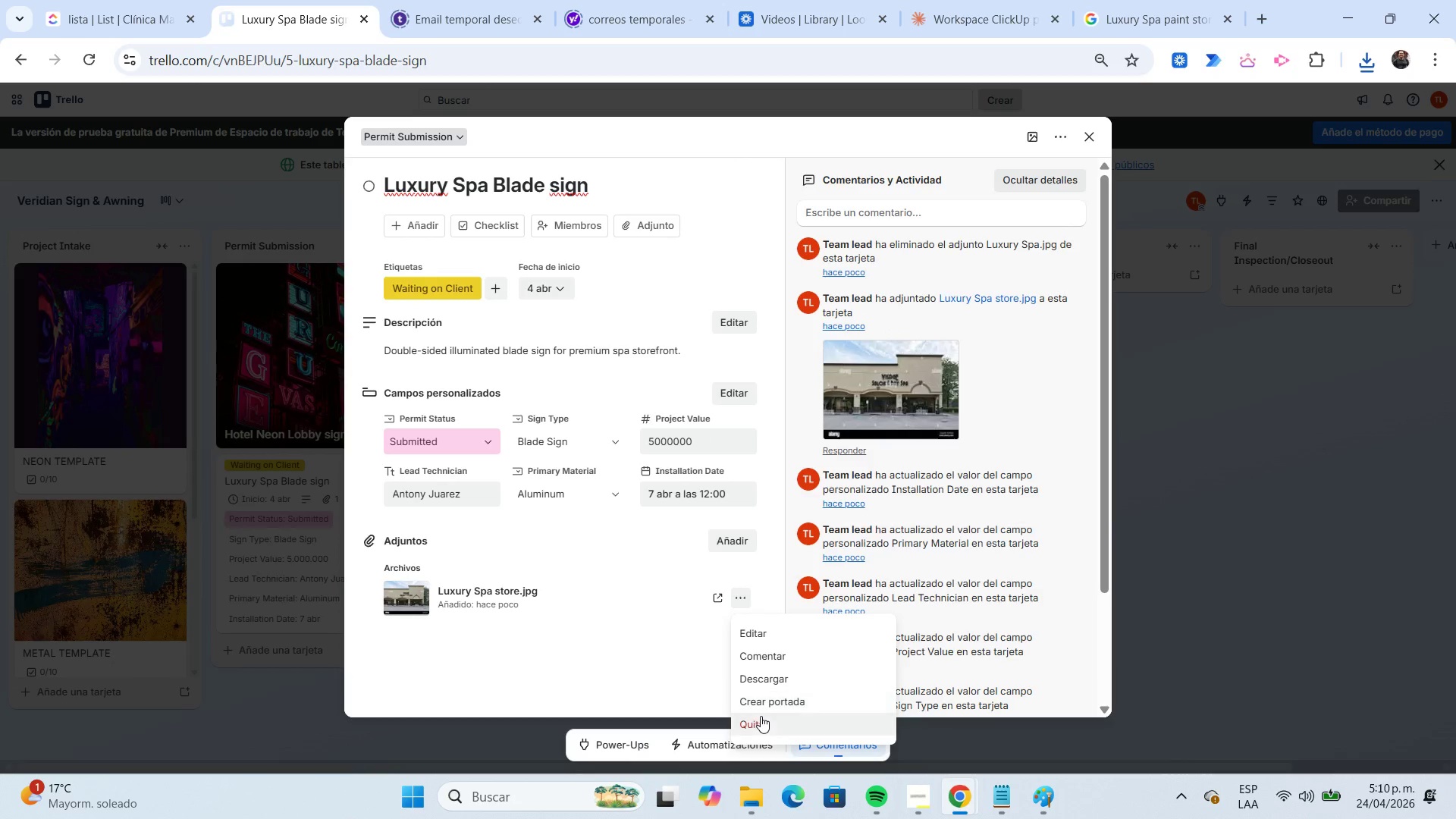 
left_click([768, 724])
 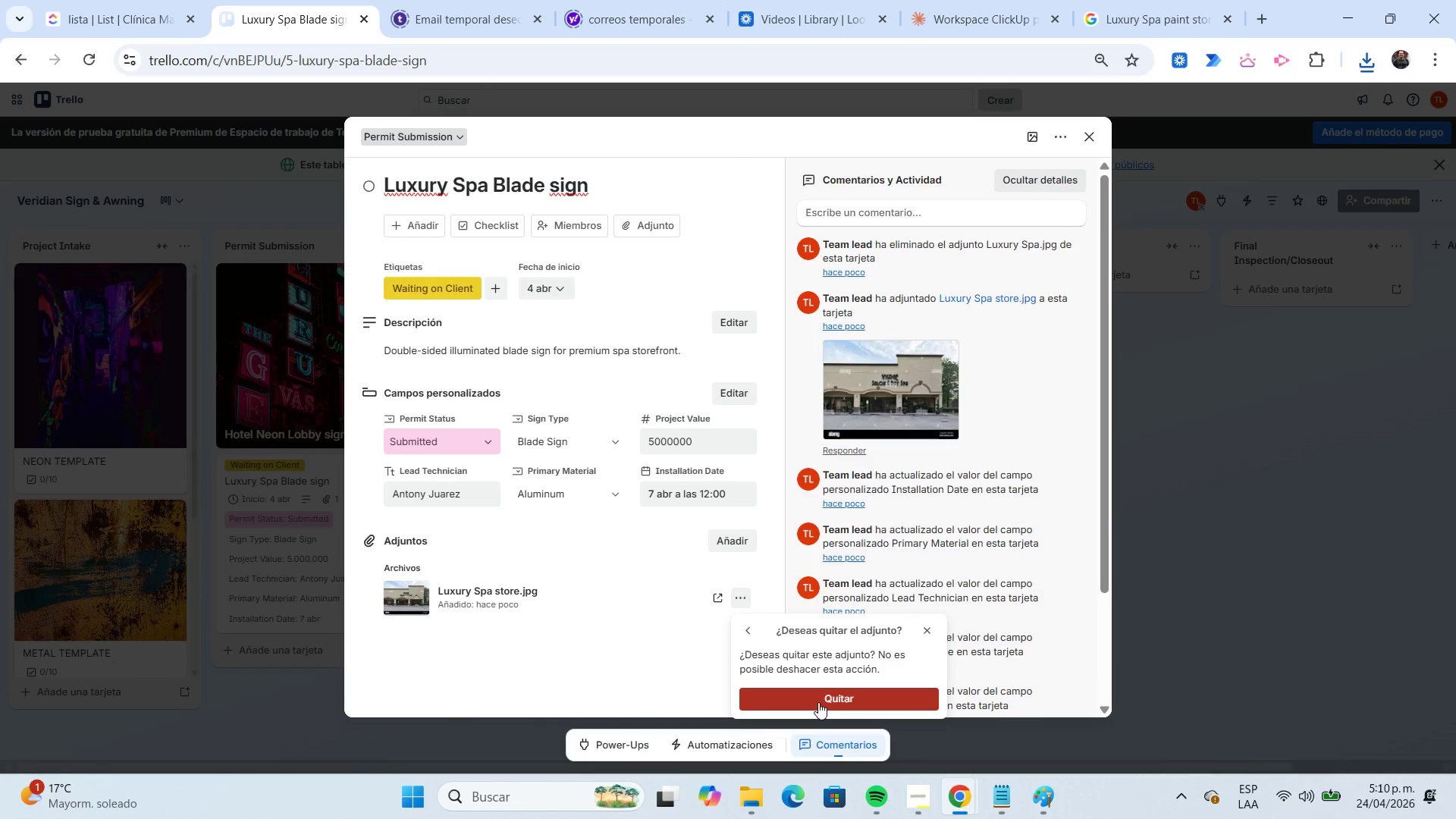 
left_click([818, 702])
 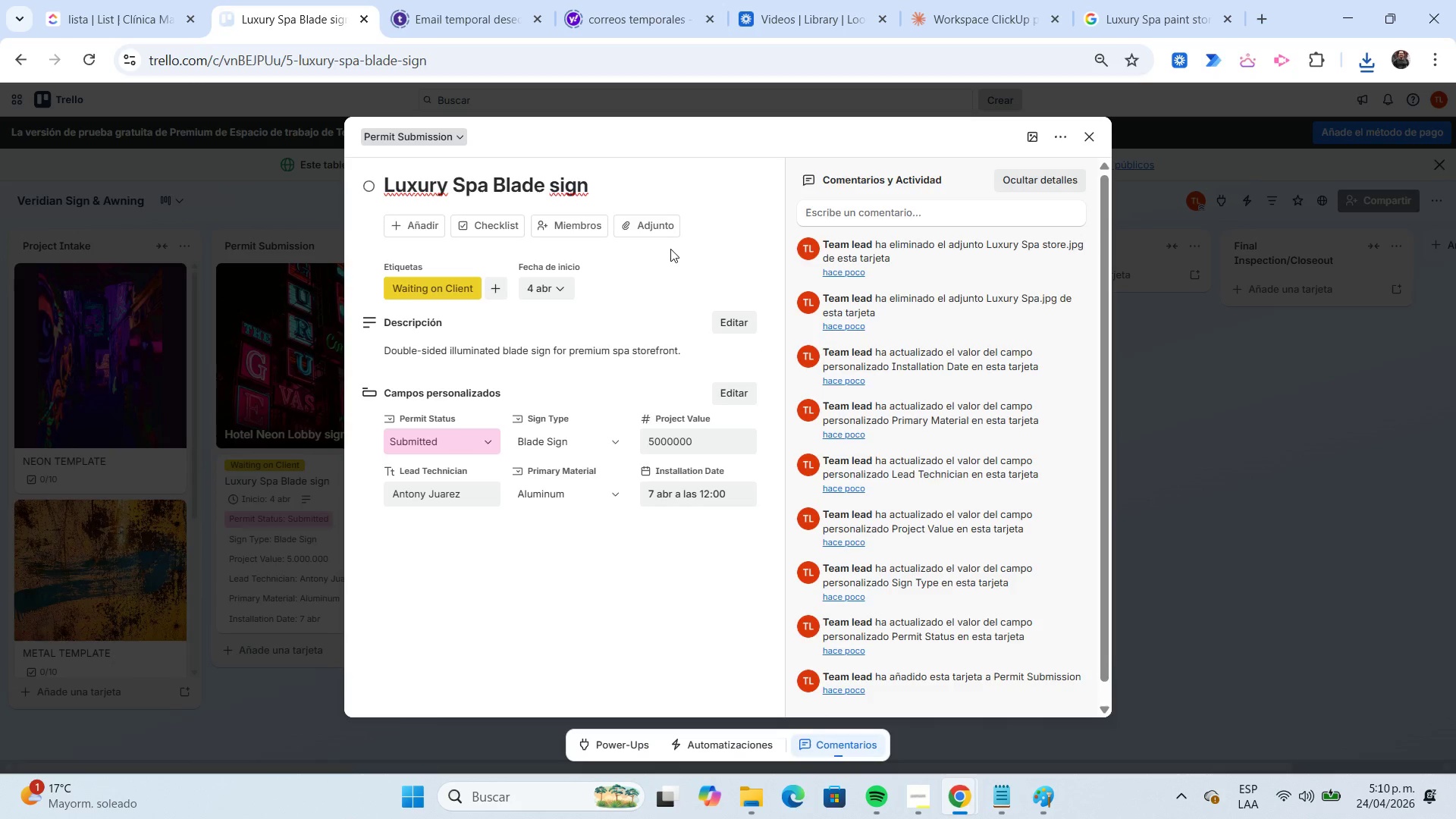 
left_click([663, 232])
 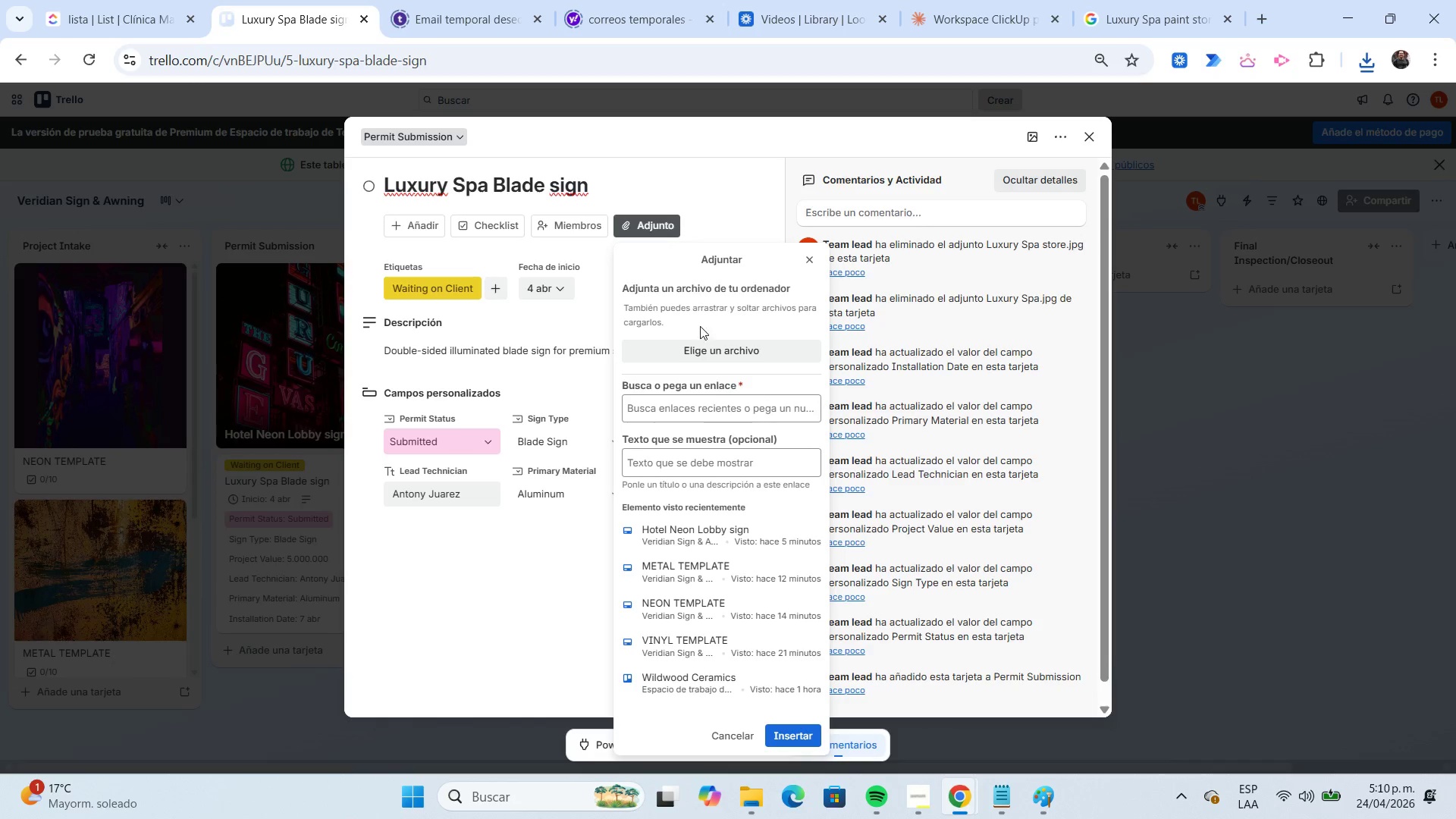 
left_click([698, 352])
 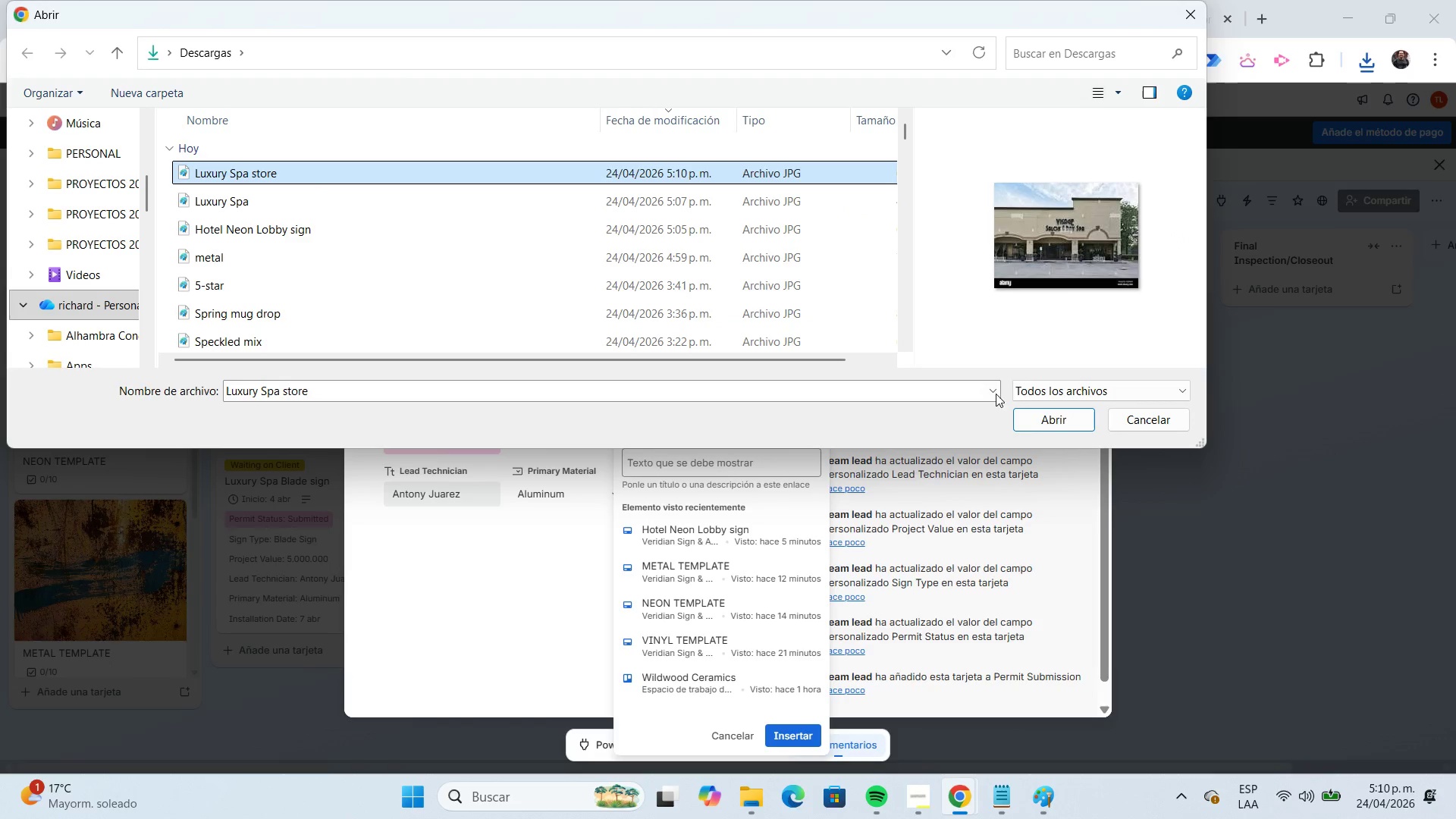 
mouse_move([850, 418])
 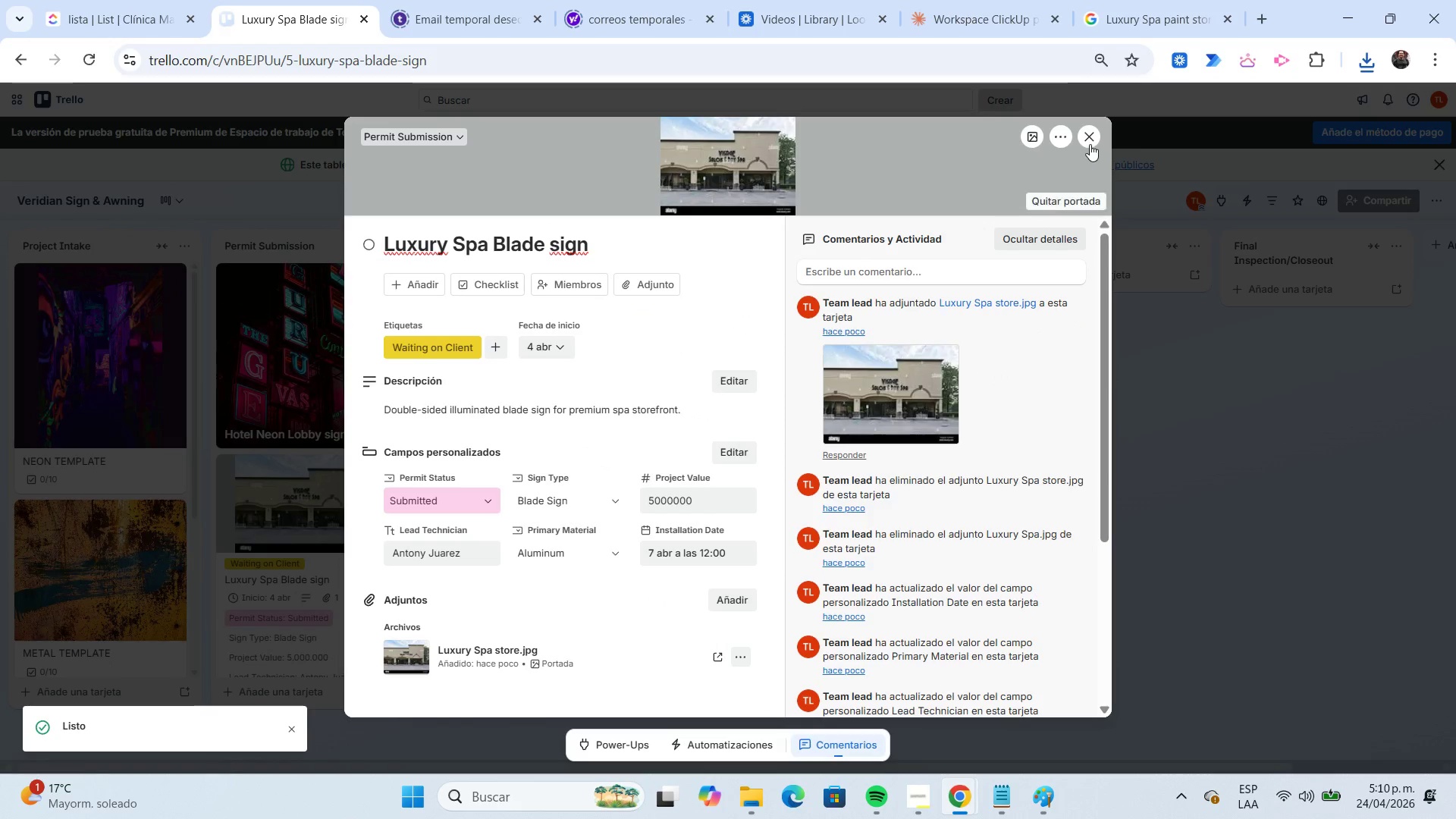 
left_click([1094, 132])
 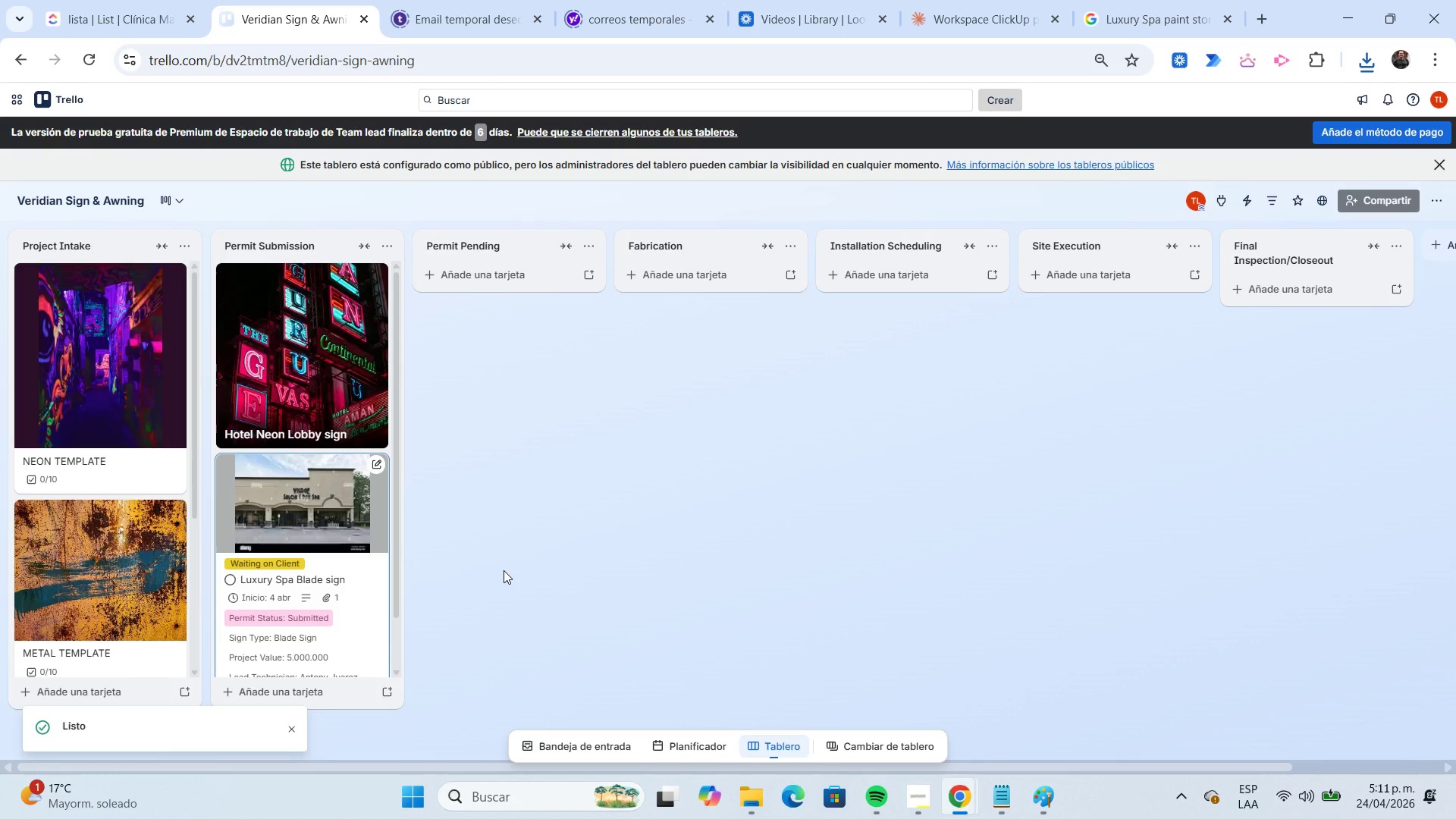 
left_click([344, 494])
 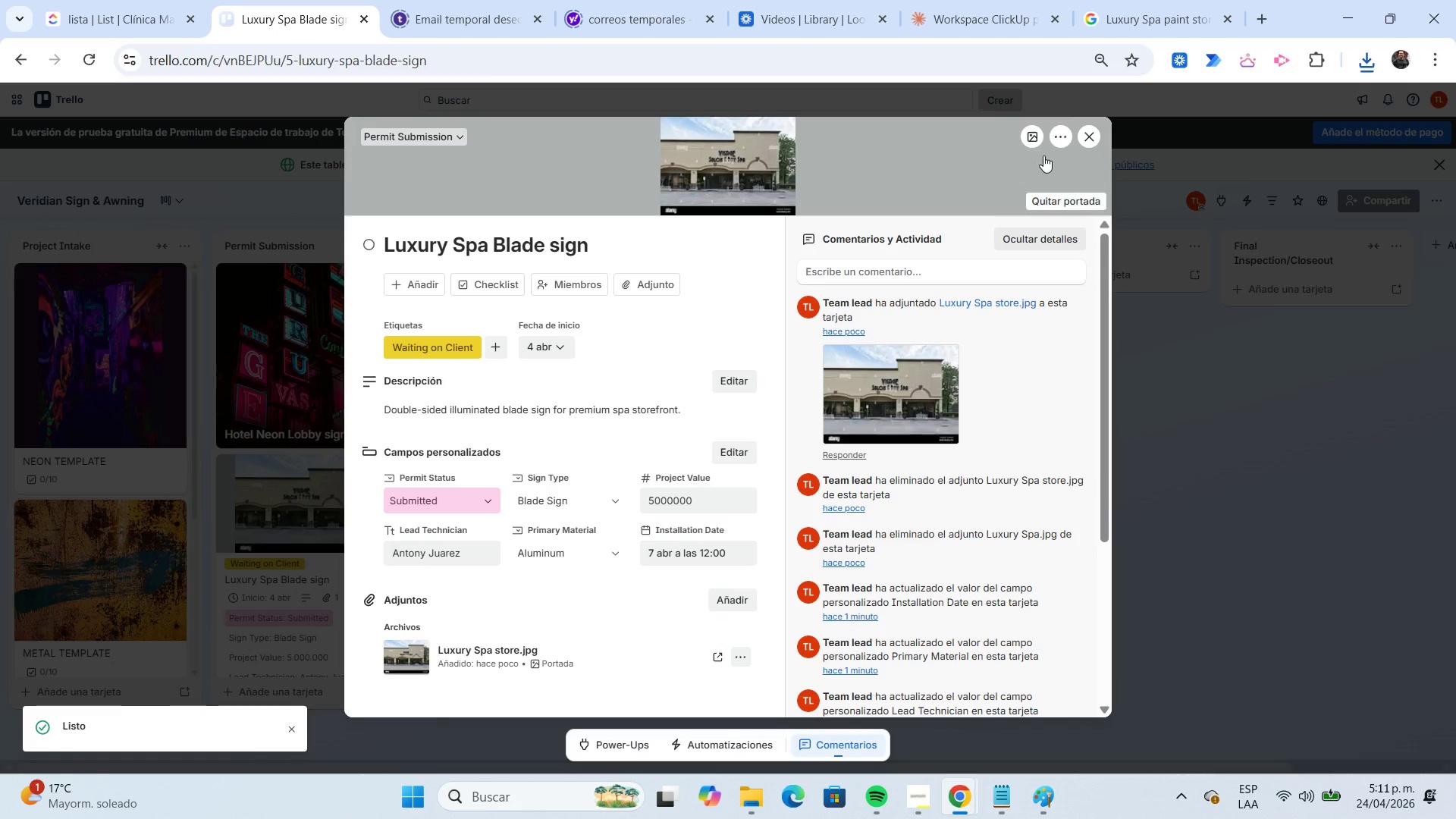 
left_click([1032, 143])
 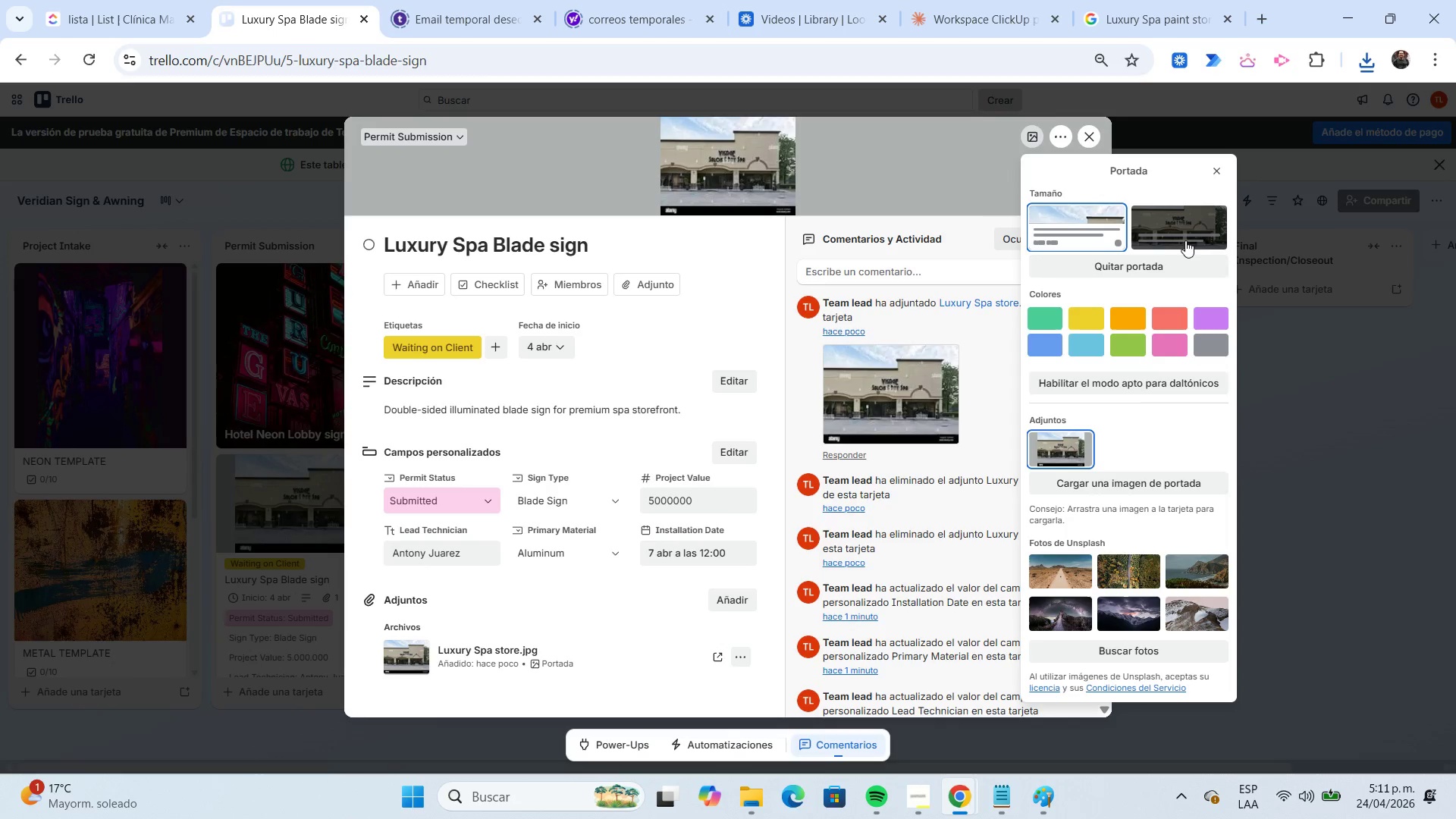 
left_click([1187, 242])
 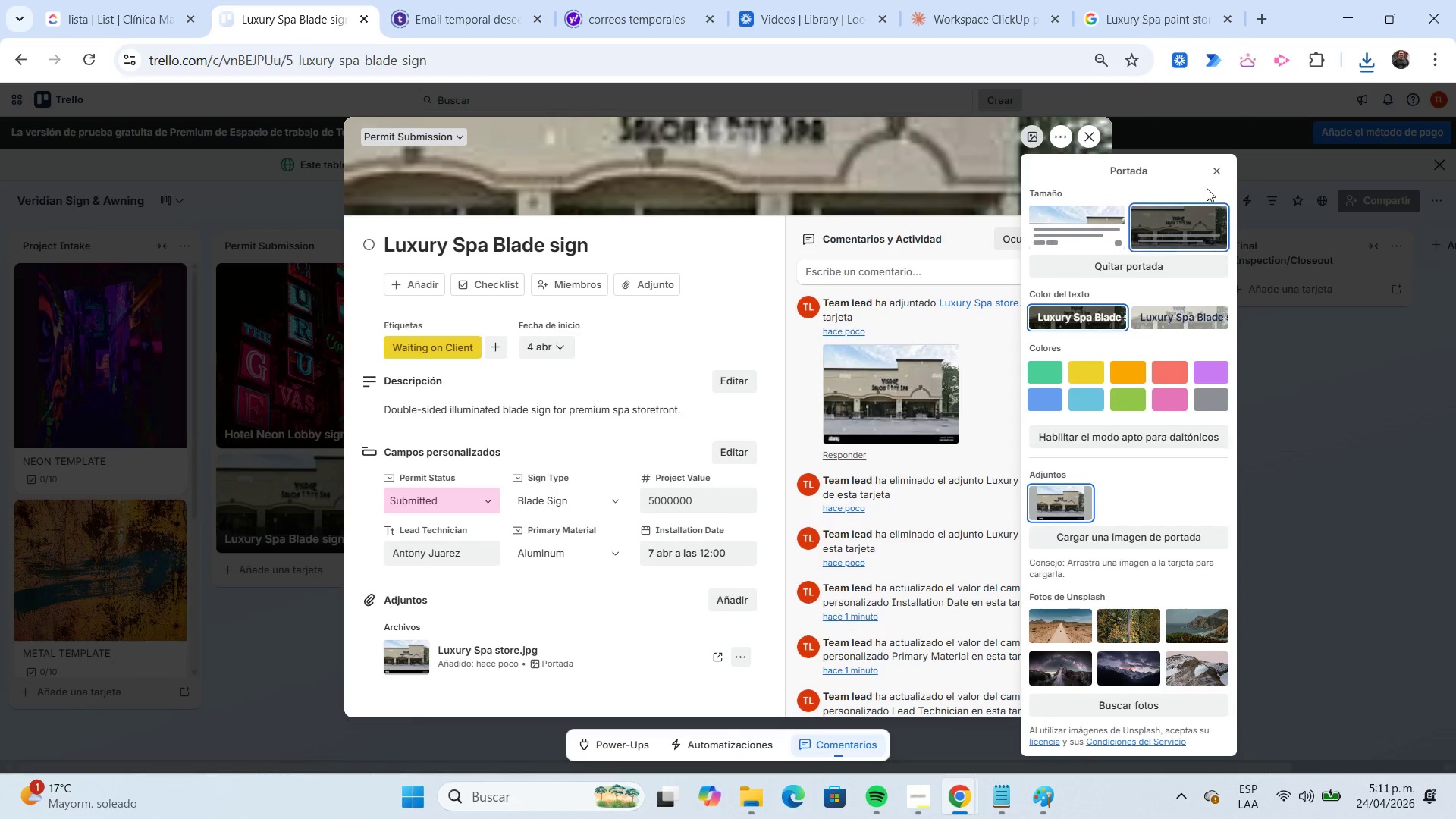 
left_click([1213, 179])
 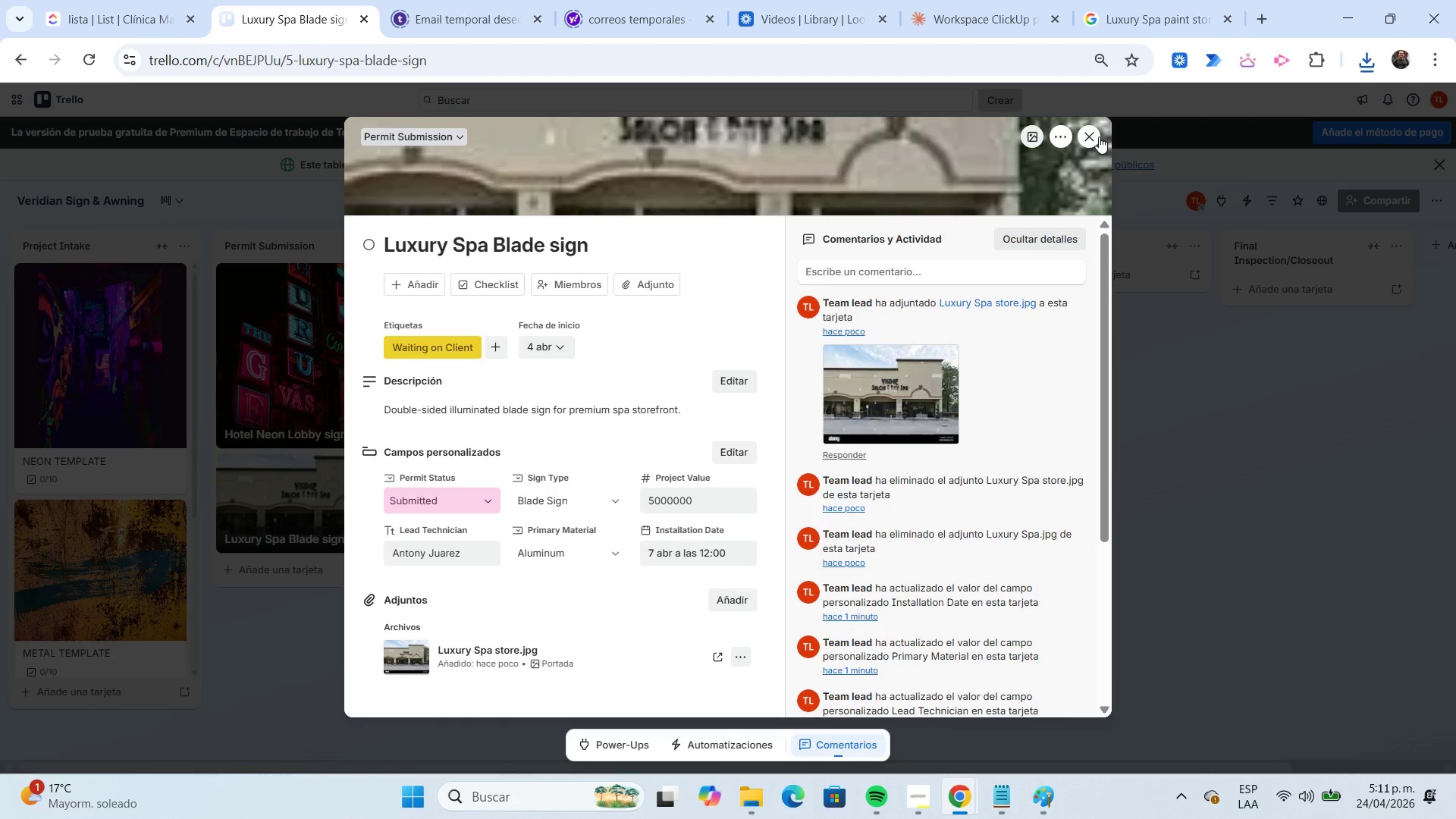 
left_click([1096, 136])
 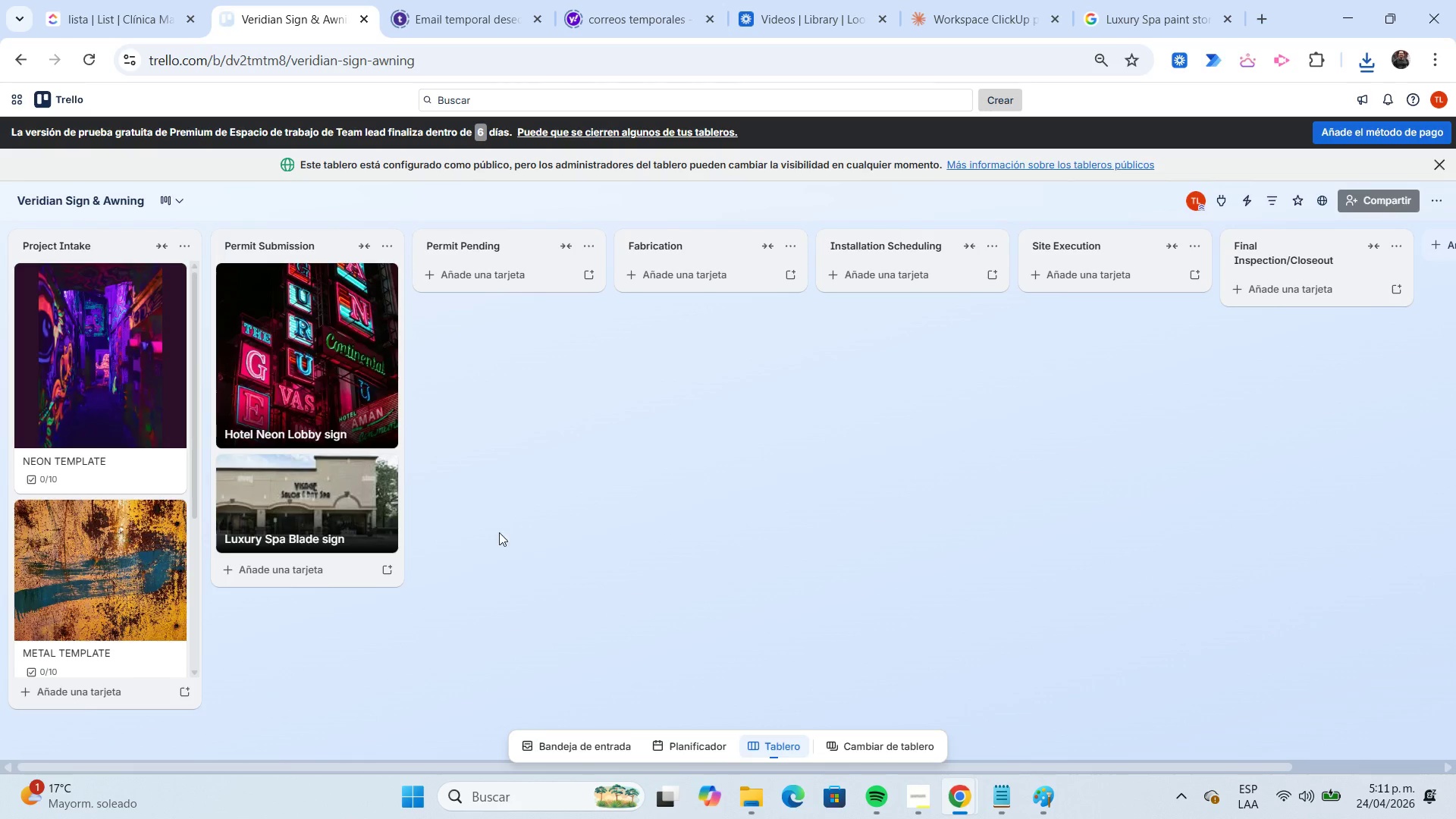 
wait(5.78)
 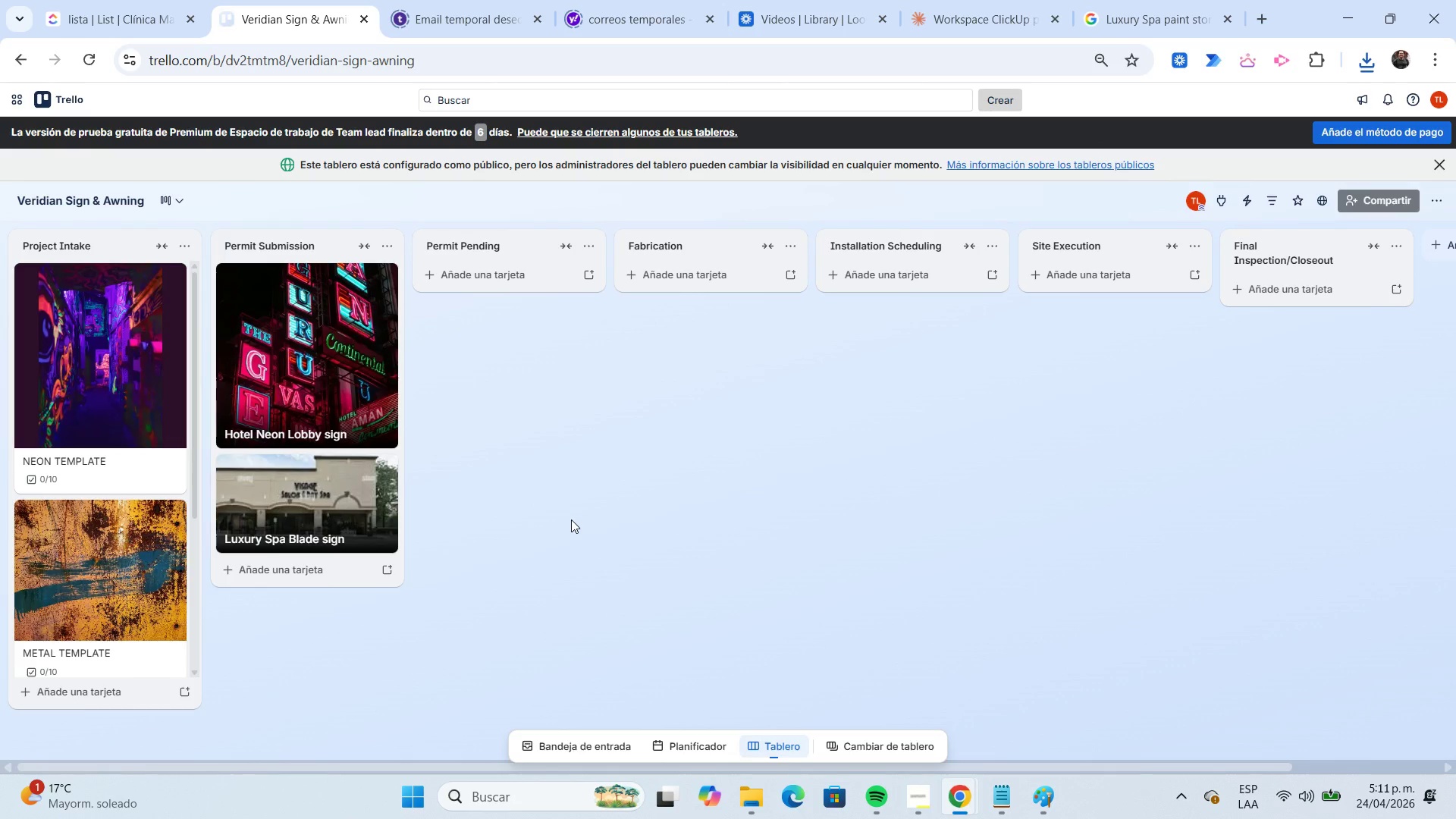 
left_click([311, 568])
 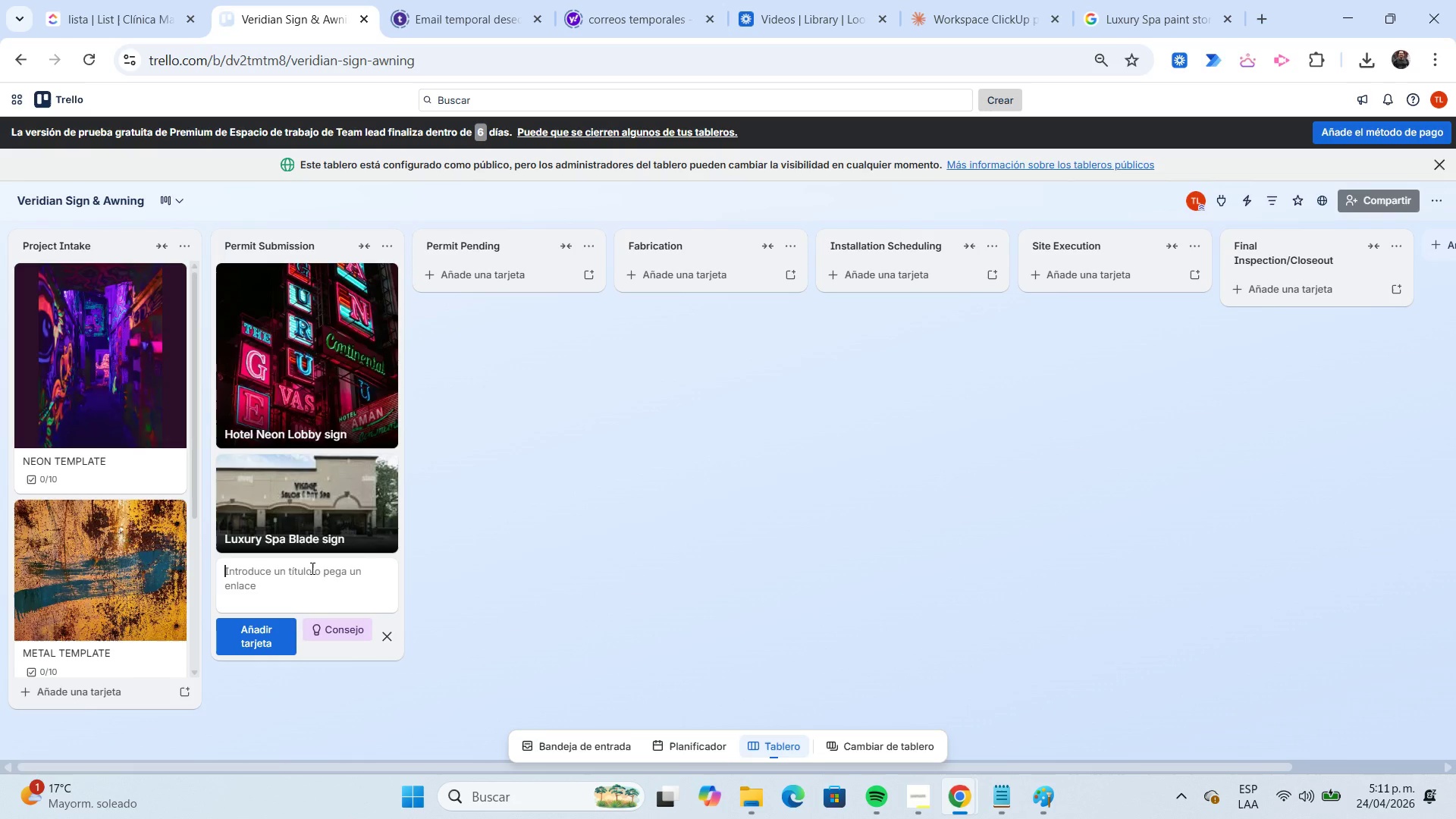 
wait(6.11)
 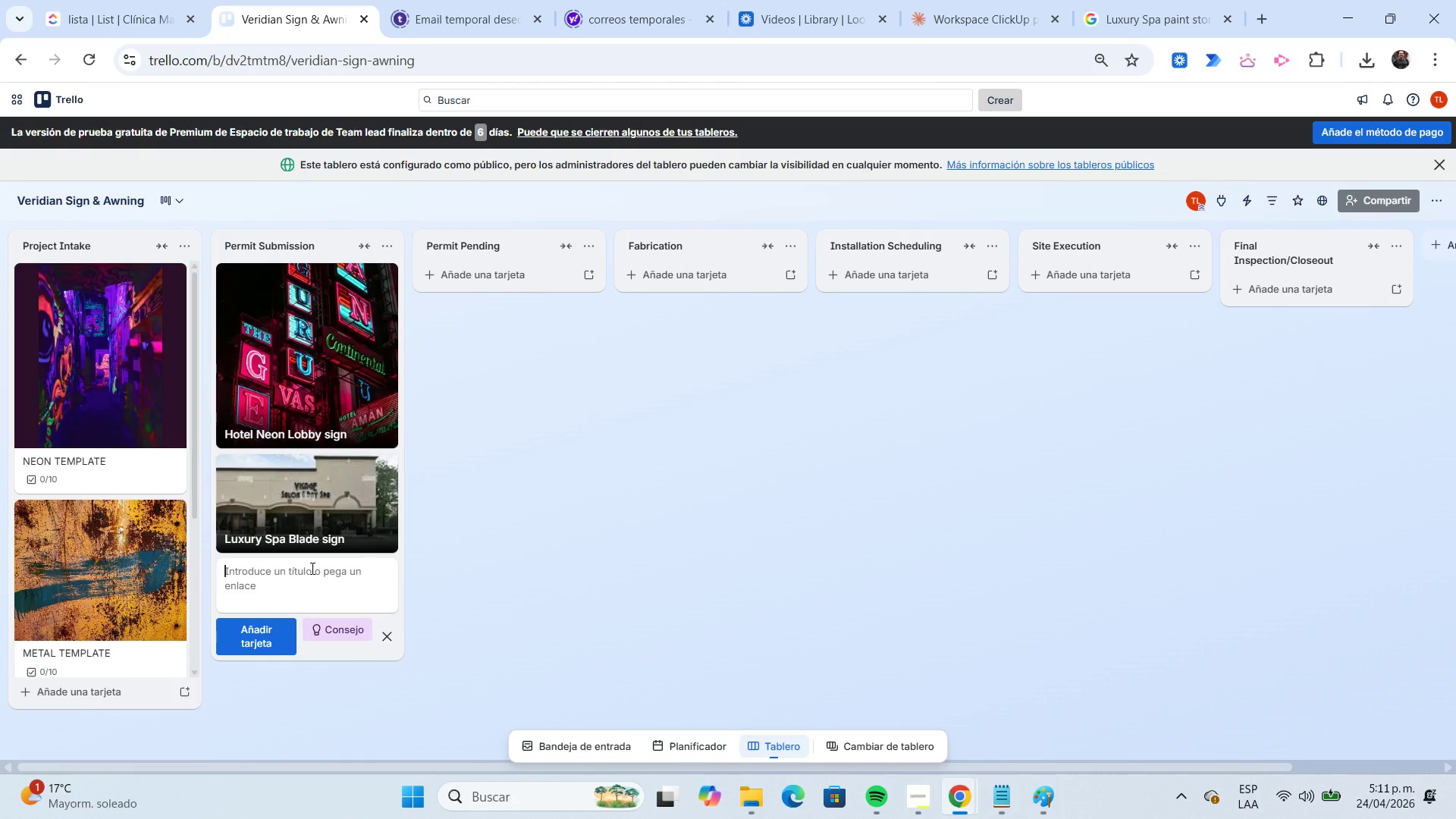 
type(Mall Awning East Wing)
 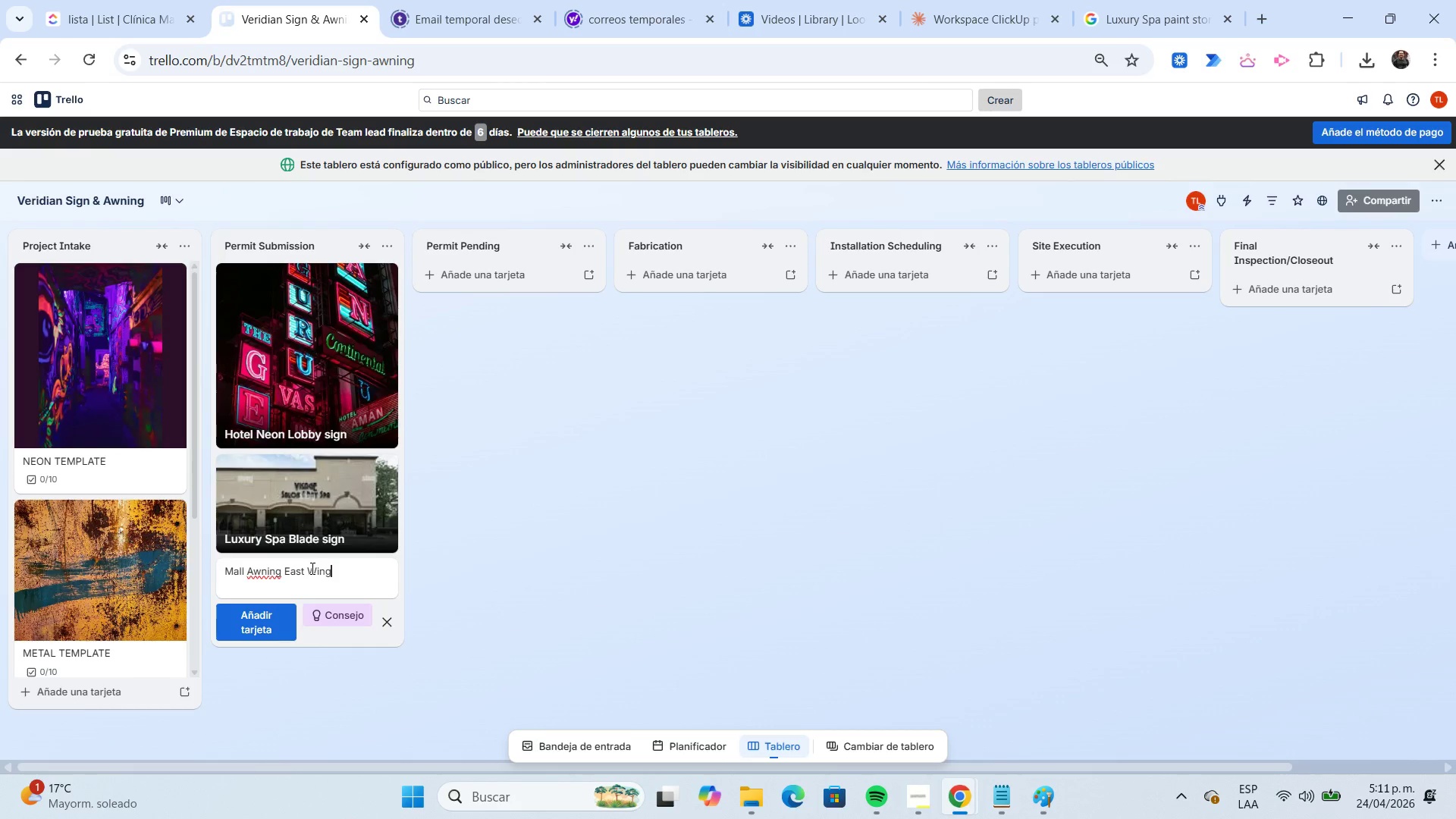 
key(Enter)
 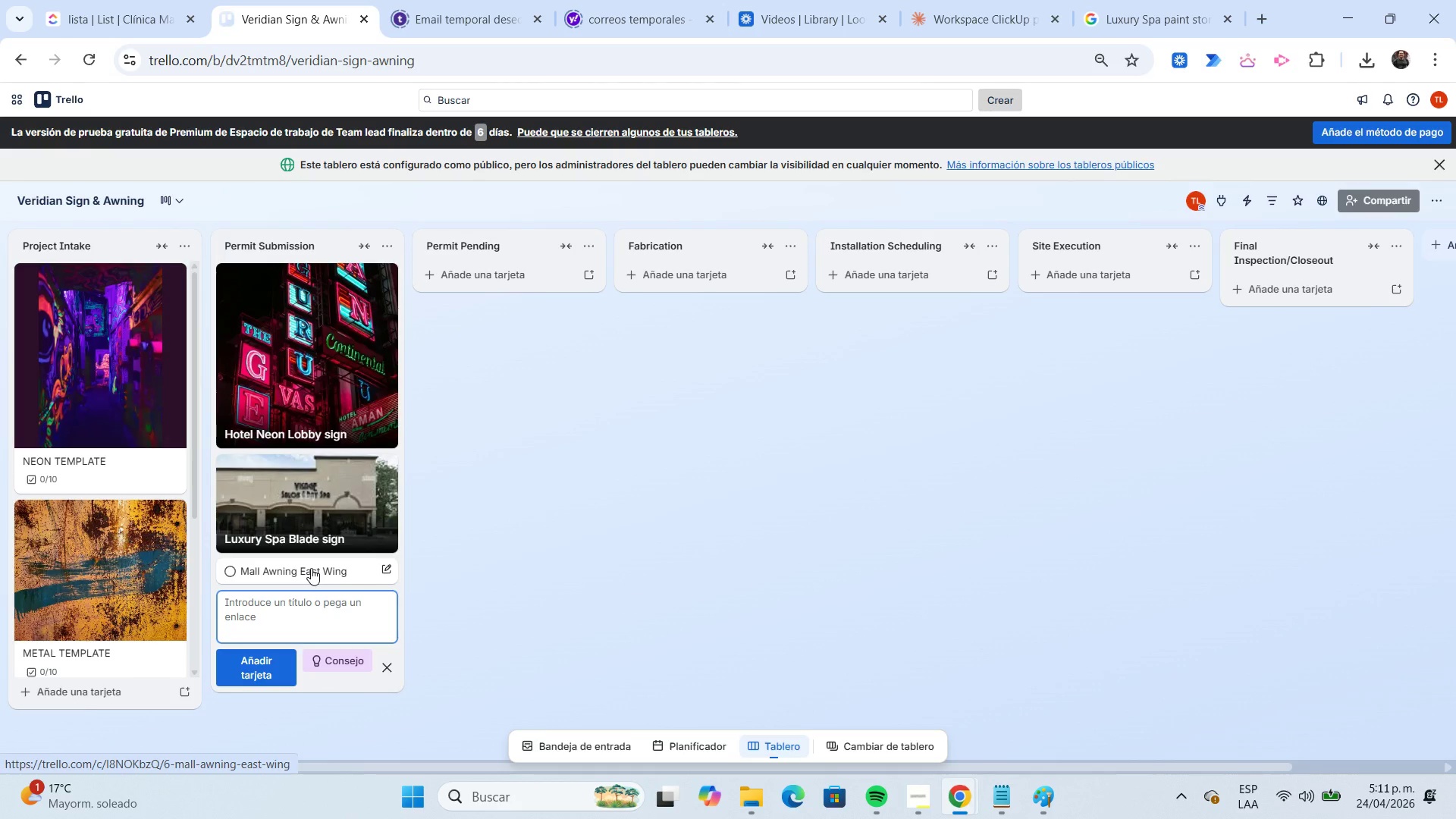 
left_click([311, 568])
 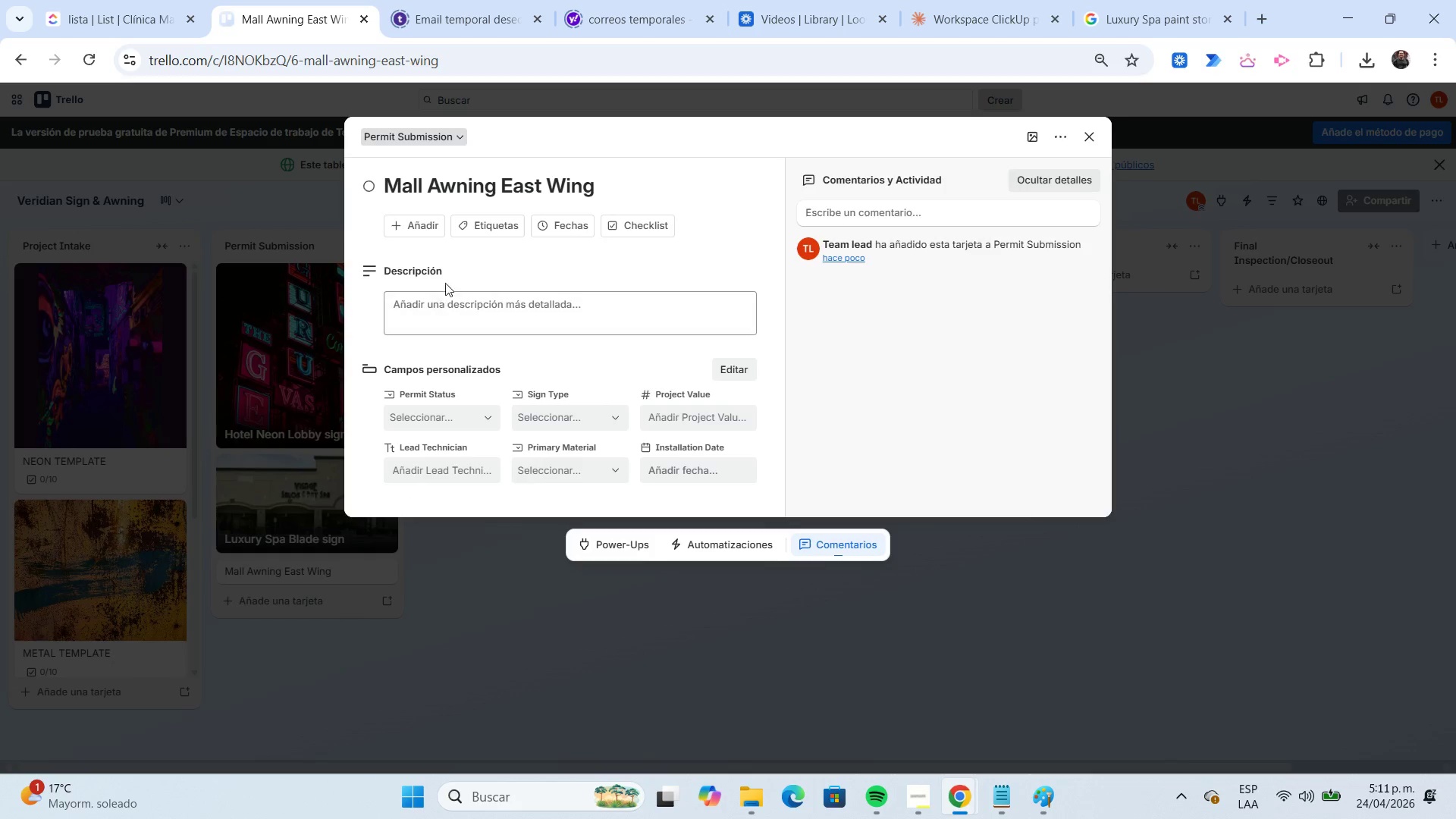 
left_click([479, 233])
 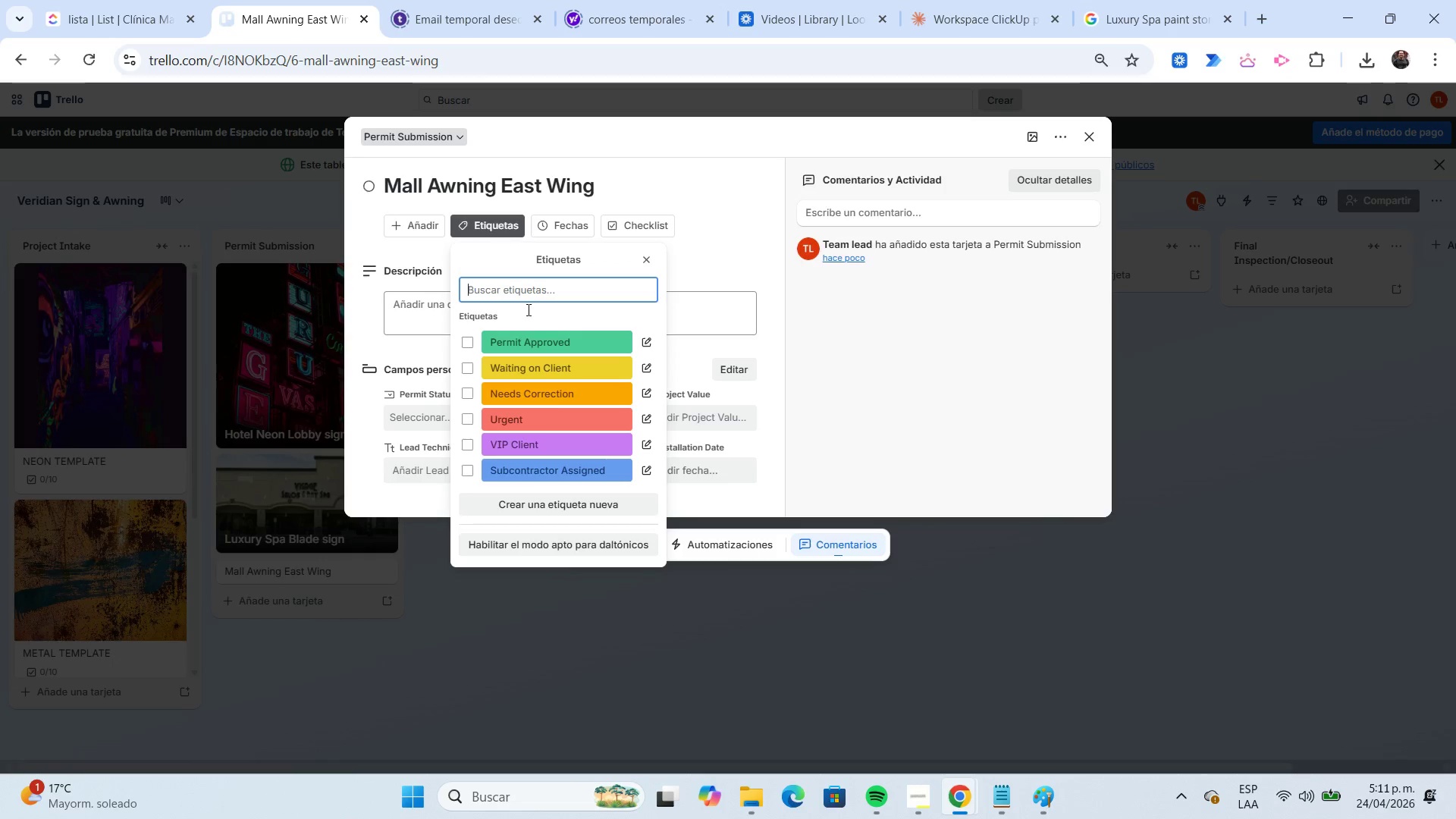 
left_click([548, 472])
 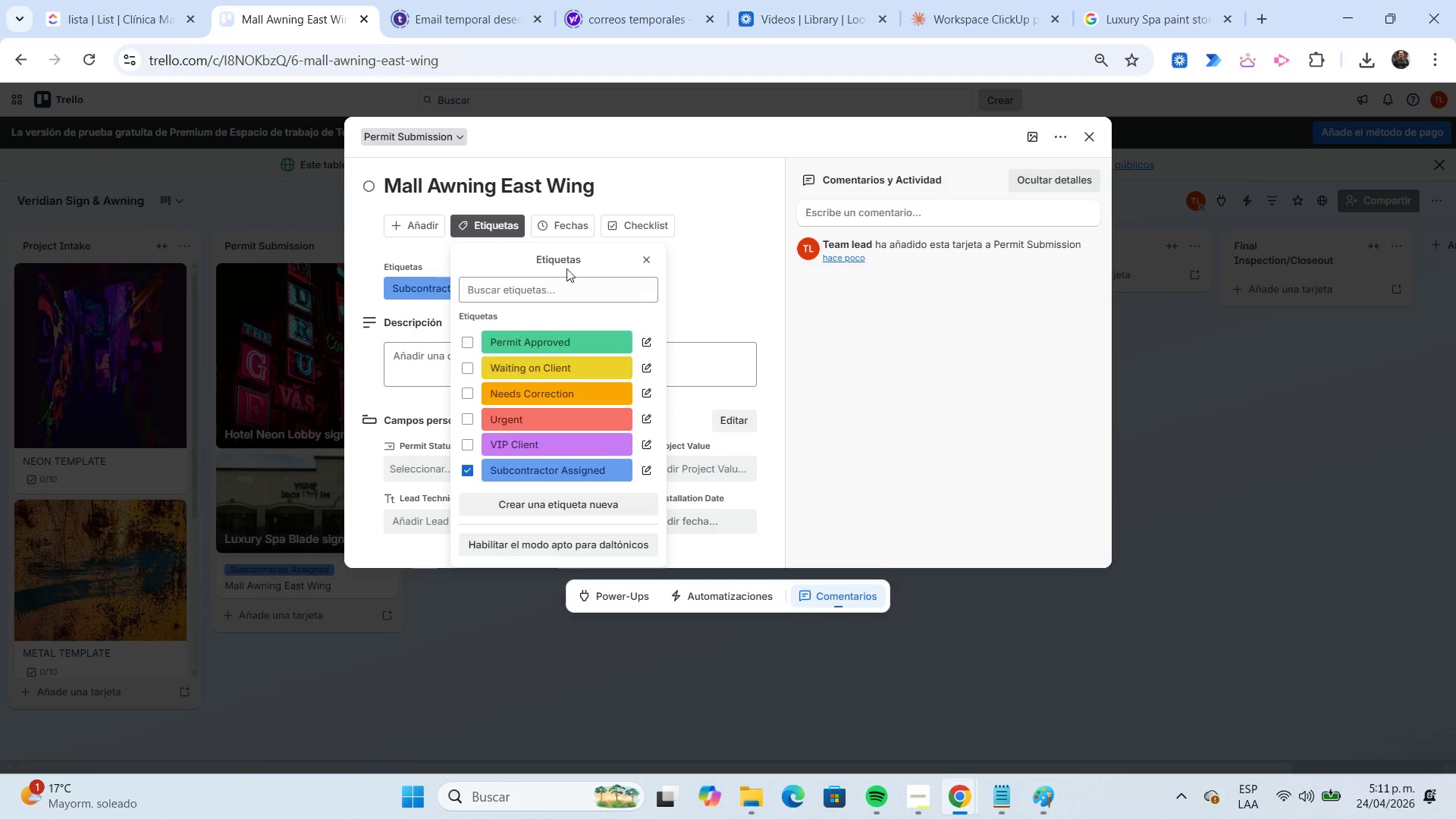 
left_click([563, 216])
 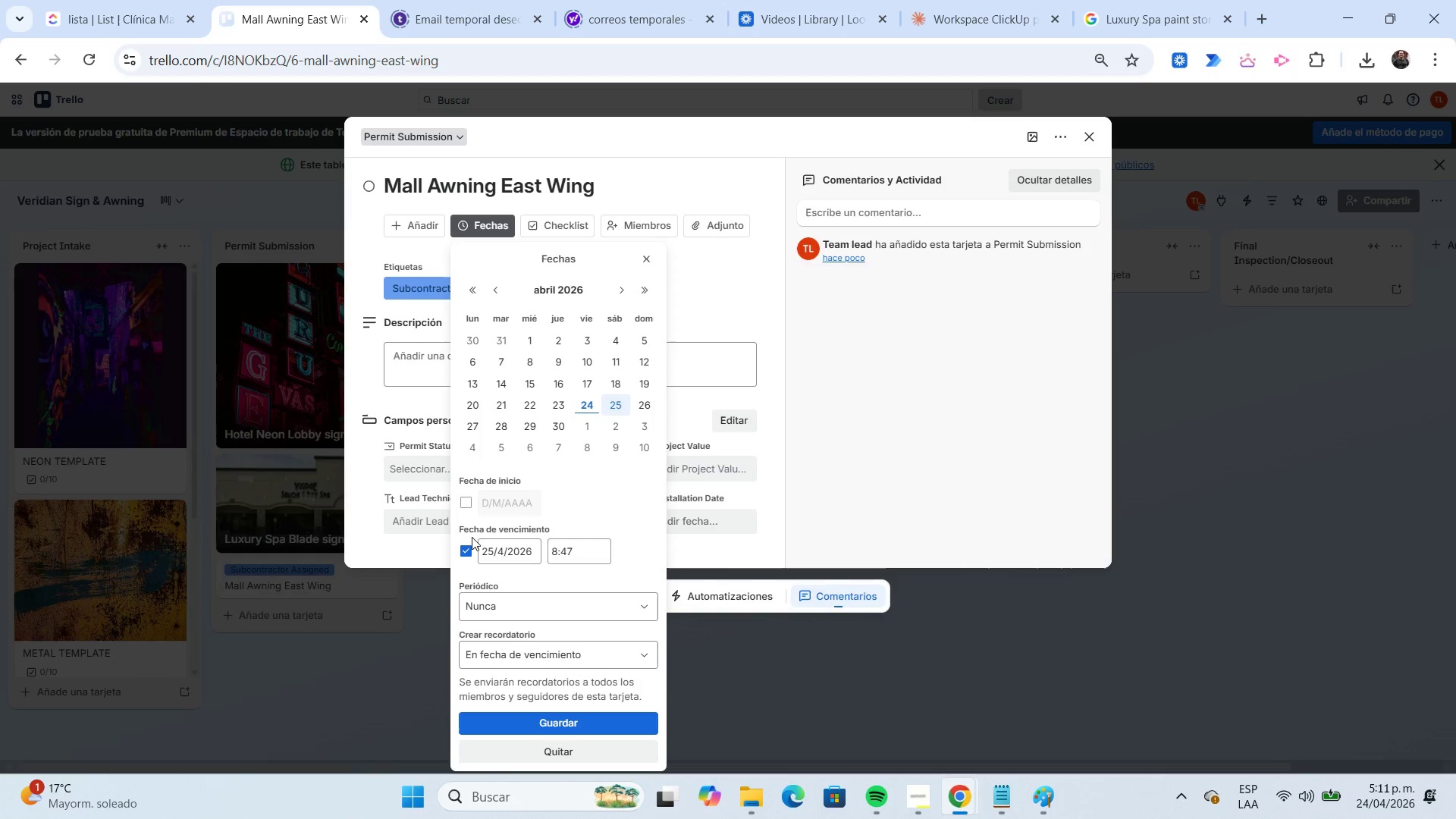 
left_click([471, 553])
 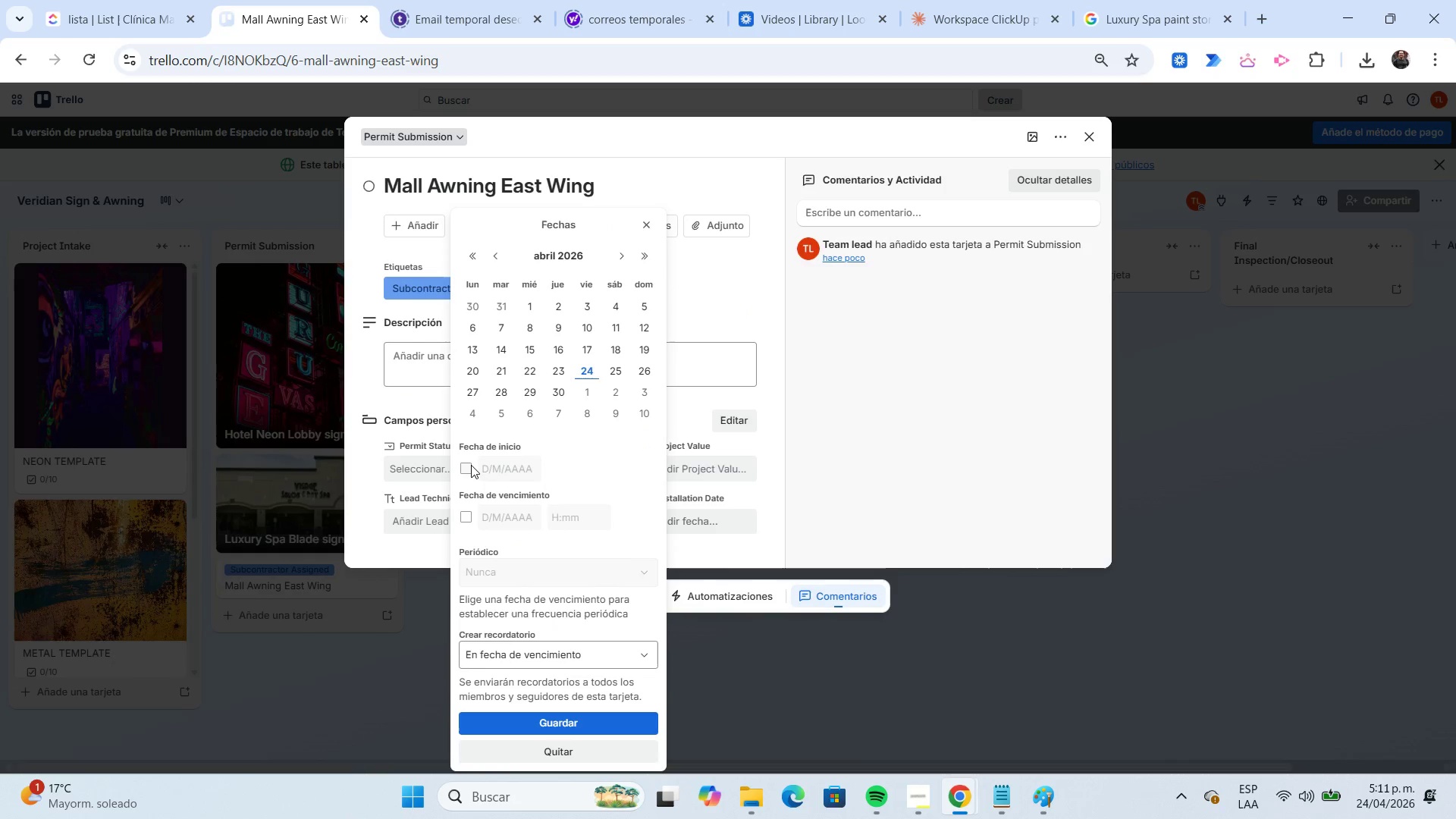 
left_click([471, 464])
 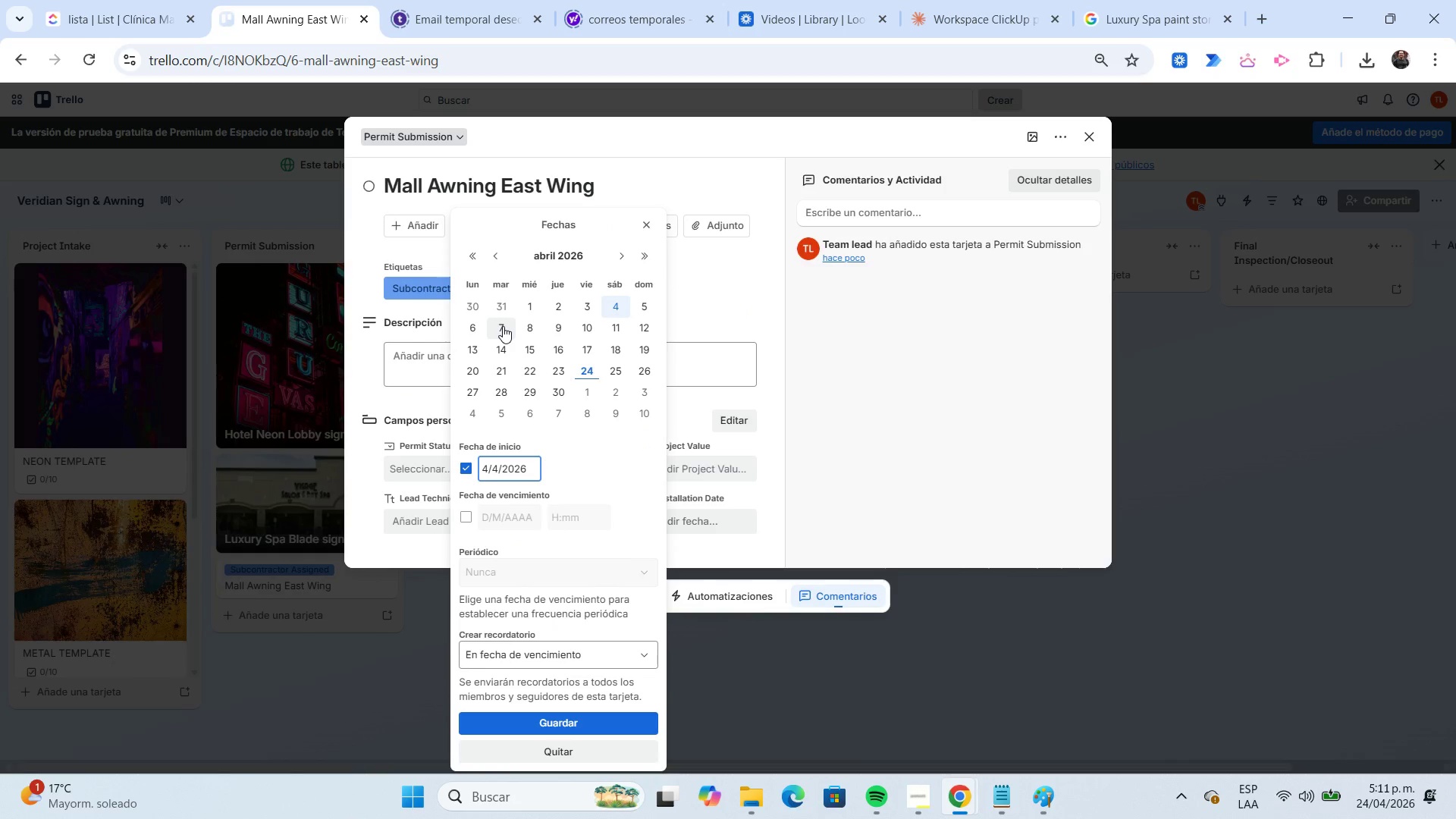 
left_click([506, 331])
 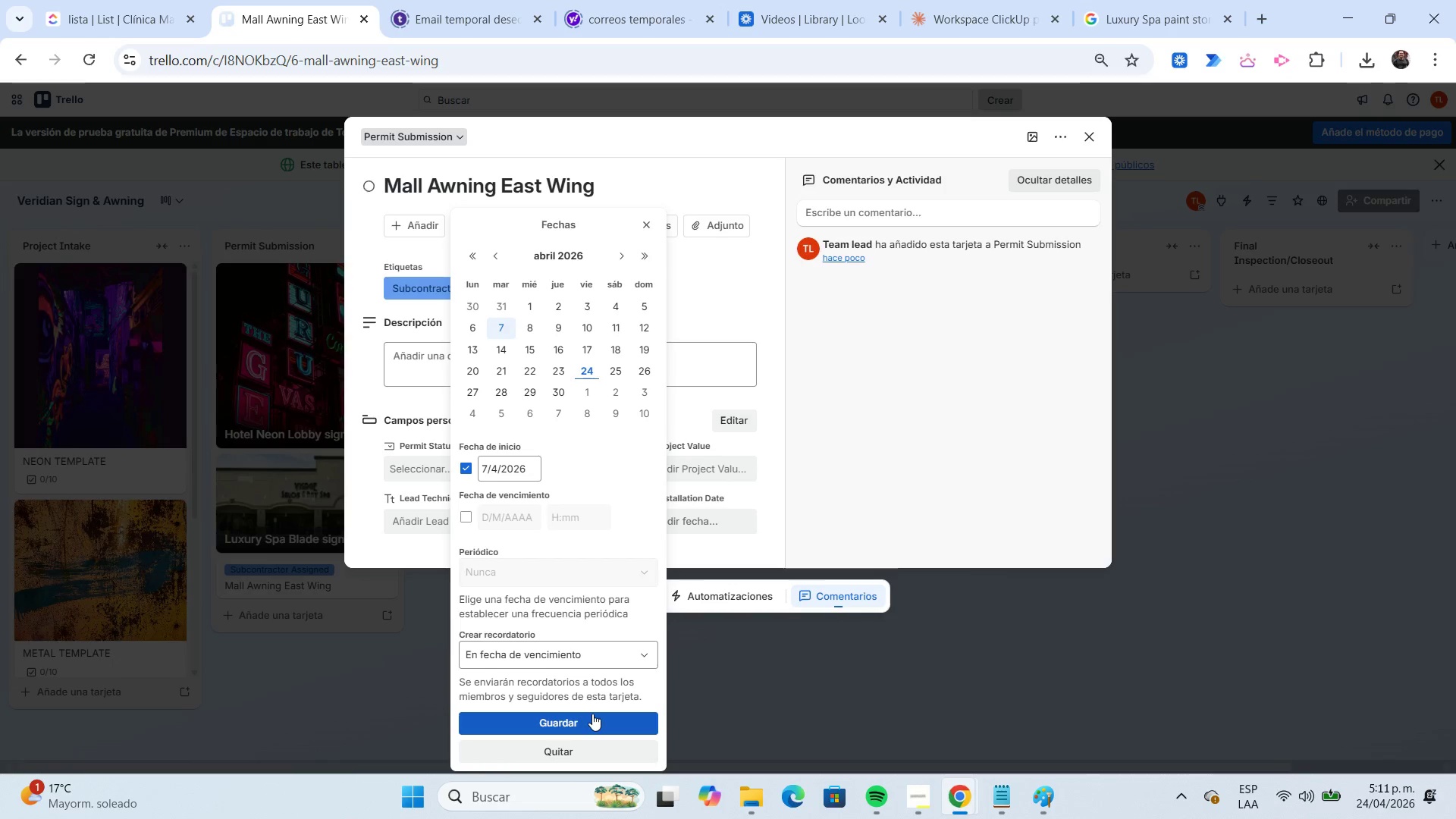 
left_click([595, 724])
 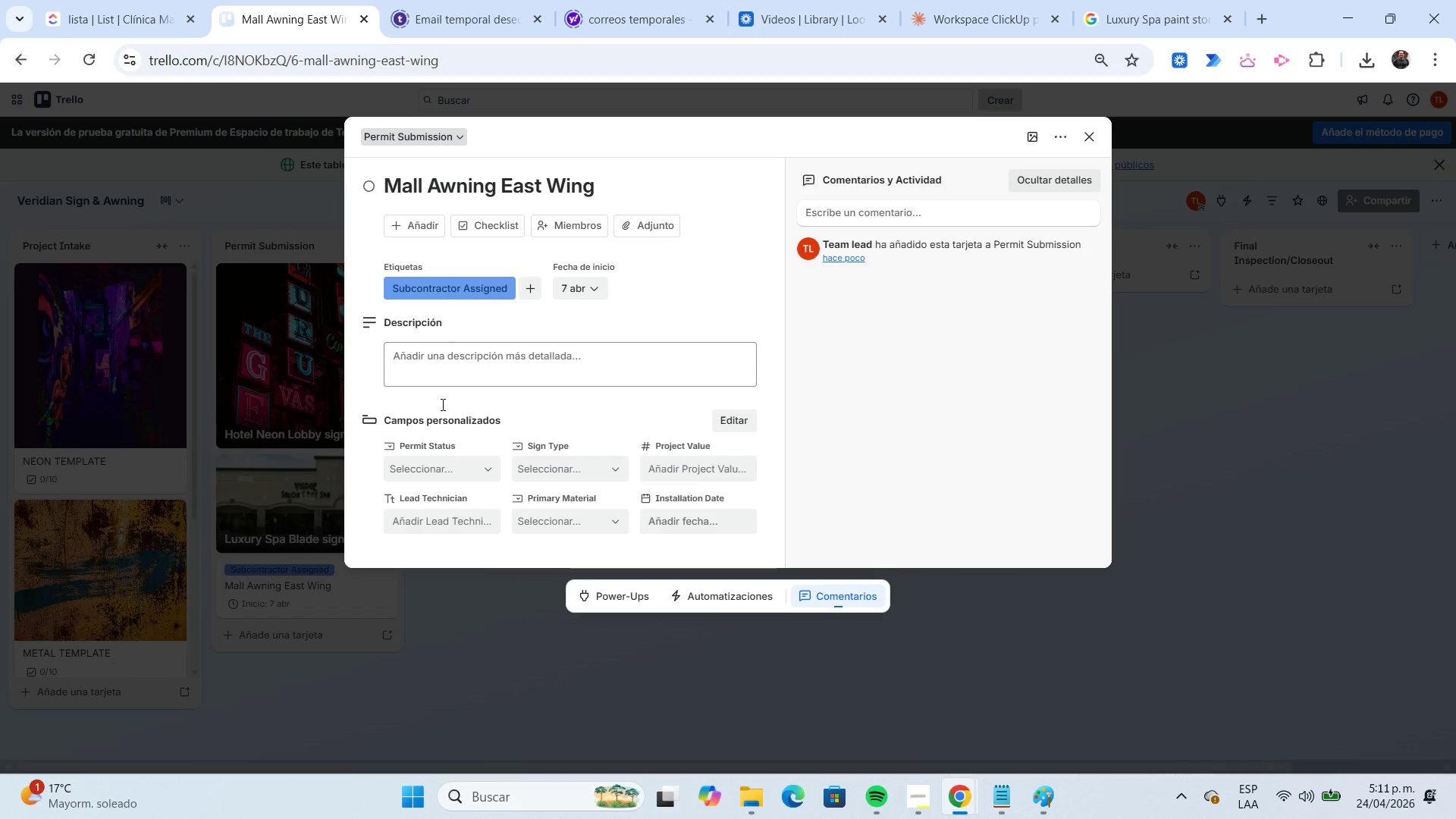 
left_click([438, 380])
 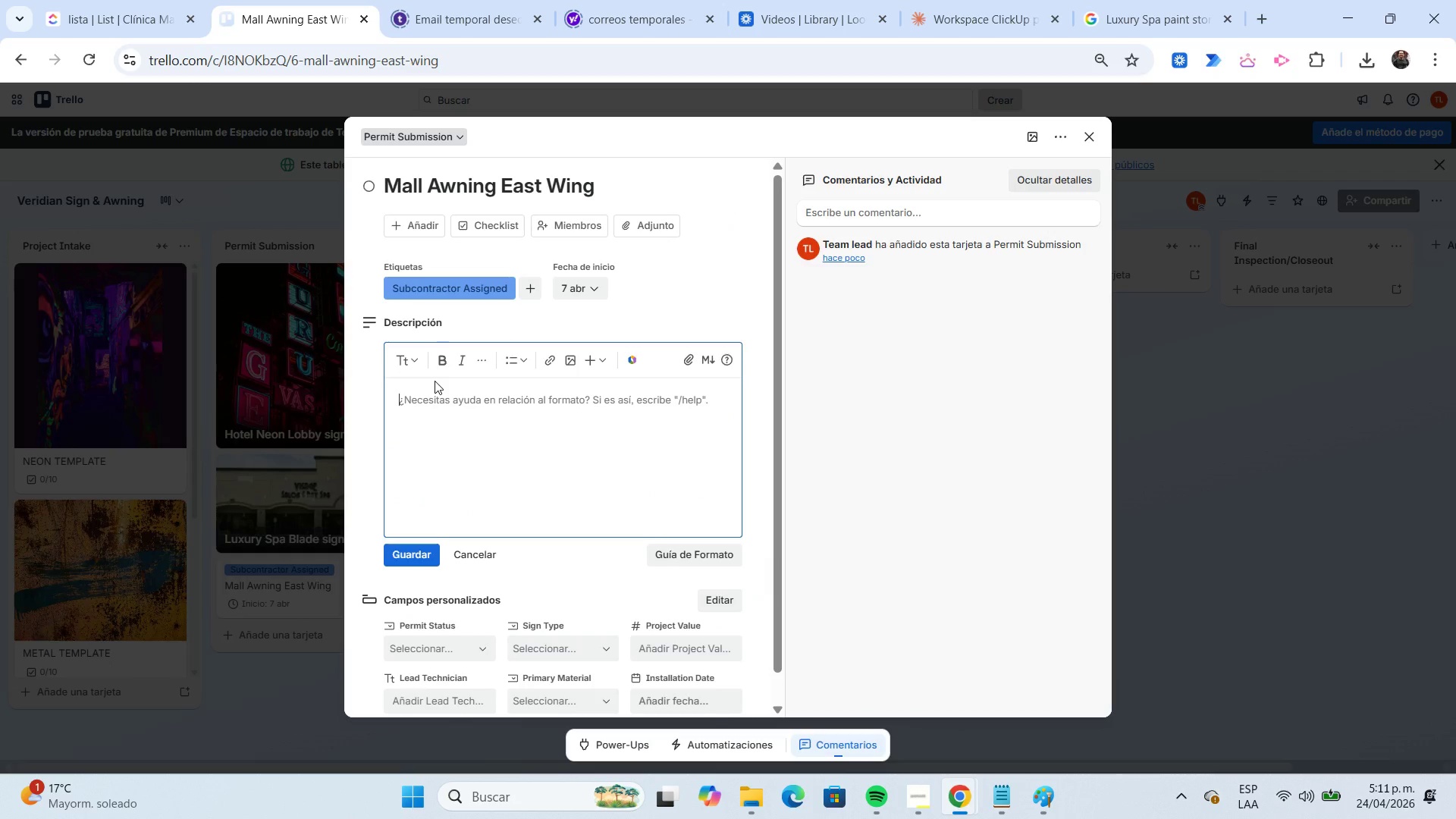 
type(Fabricate and install branded awning on east retail wing.)
 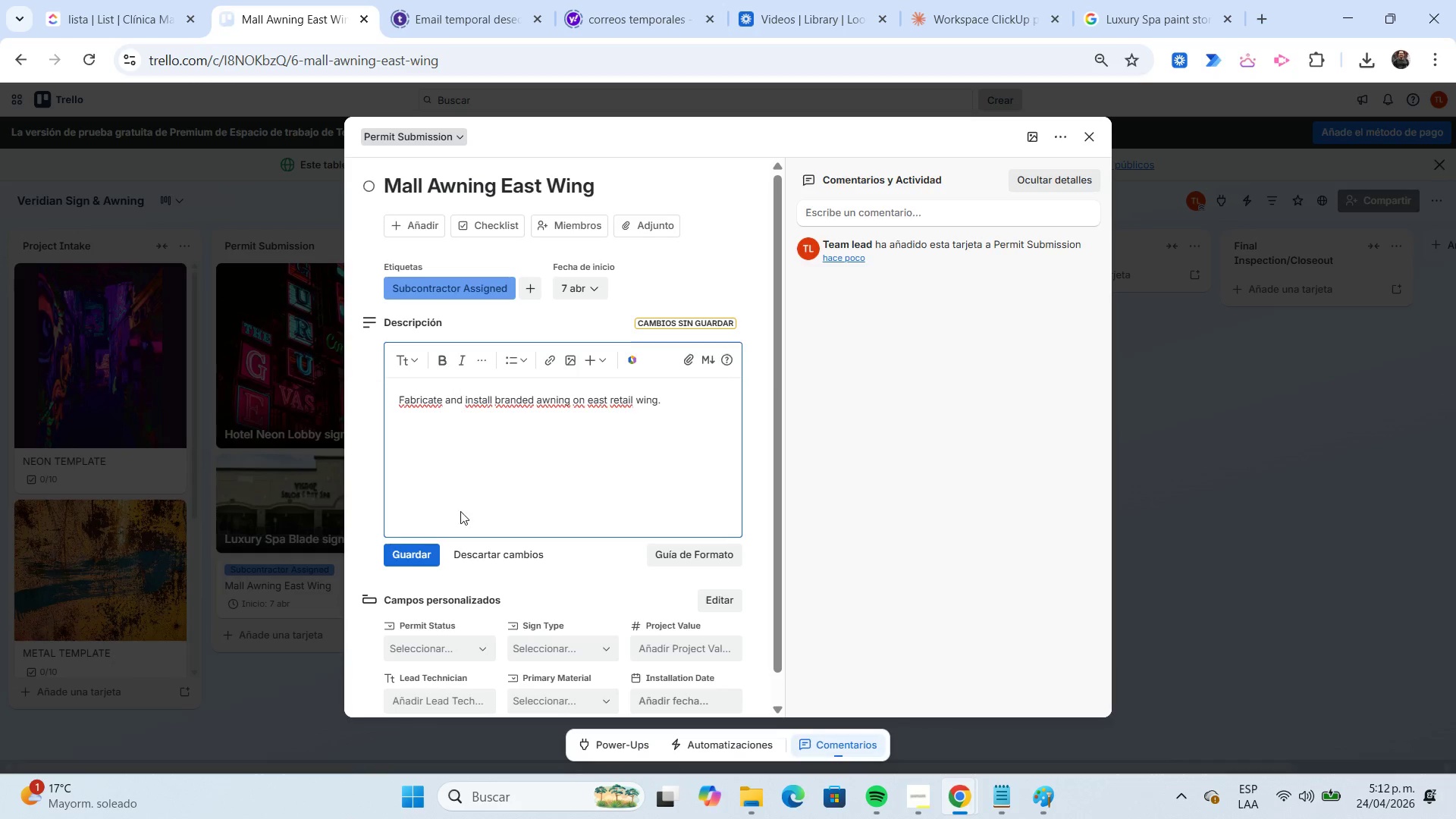 
left_click([428, 551])
 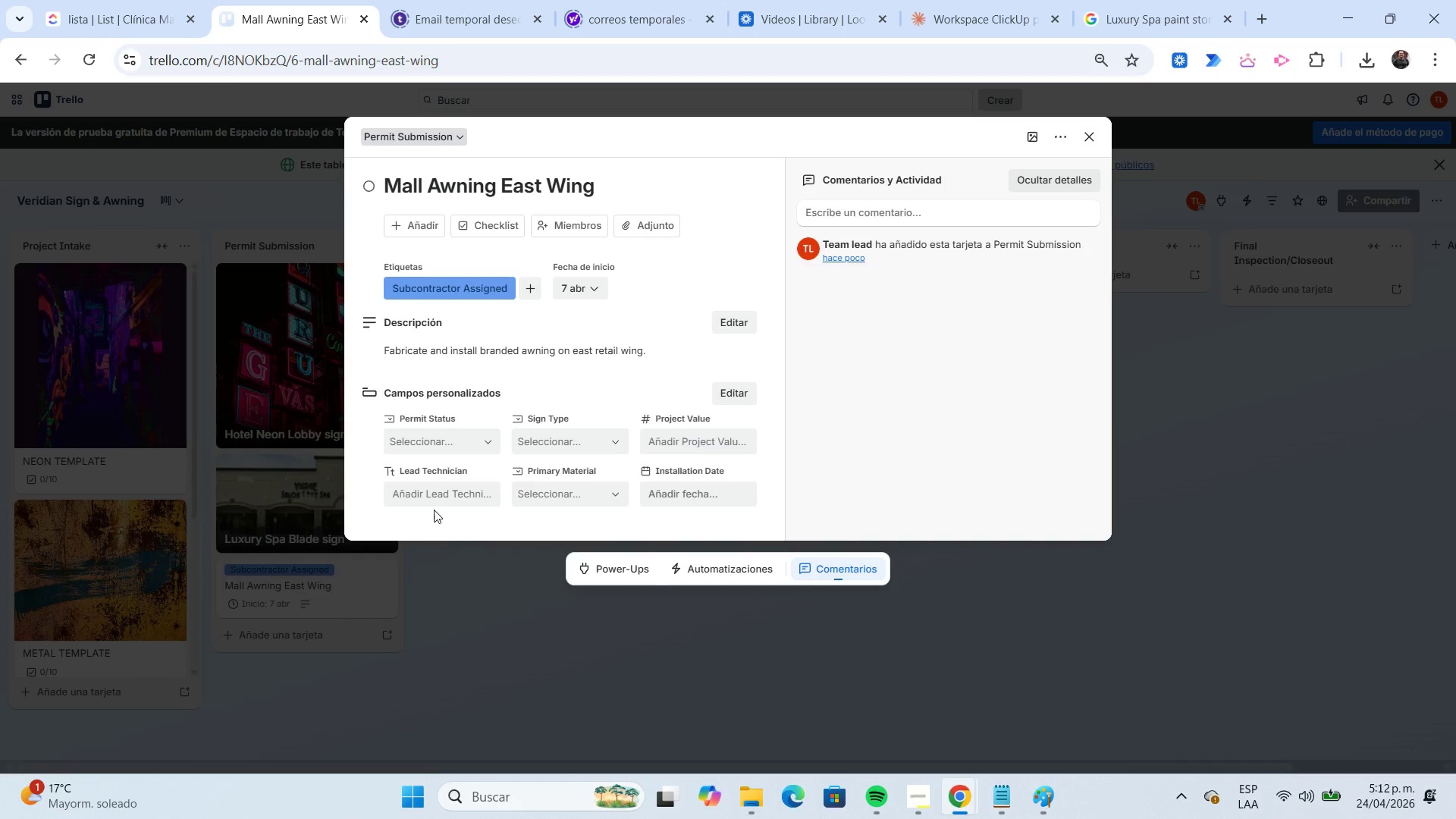 
mouse_move([447, 475])
 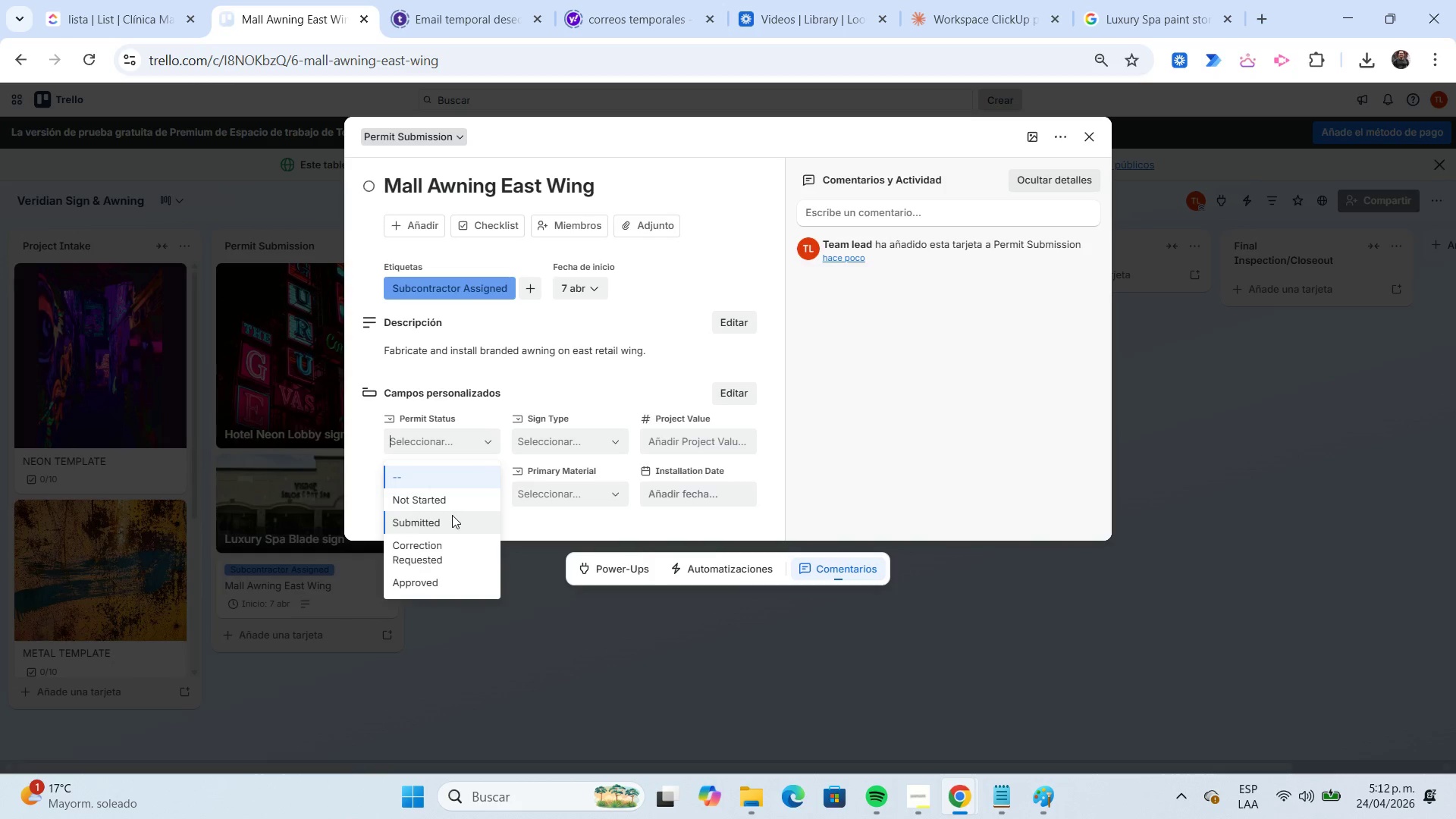 
left_click([452, 515])
 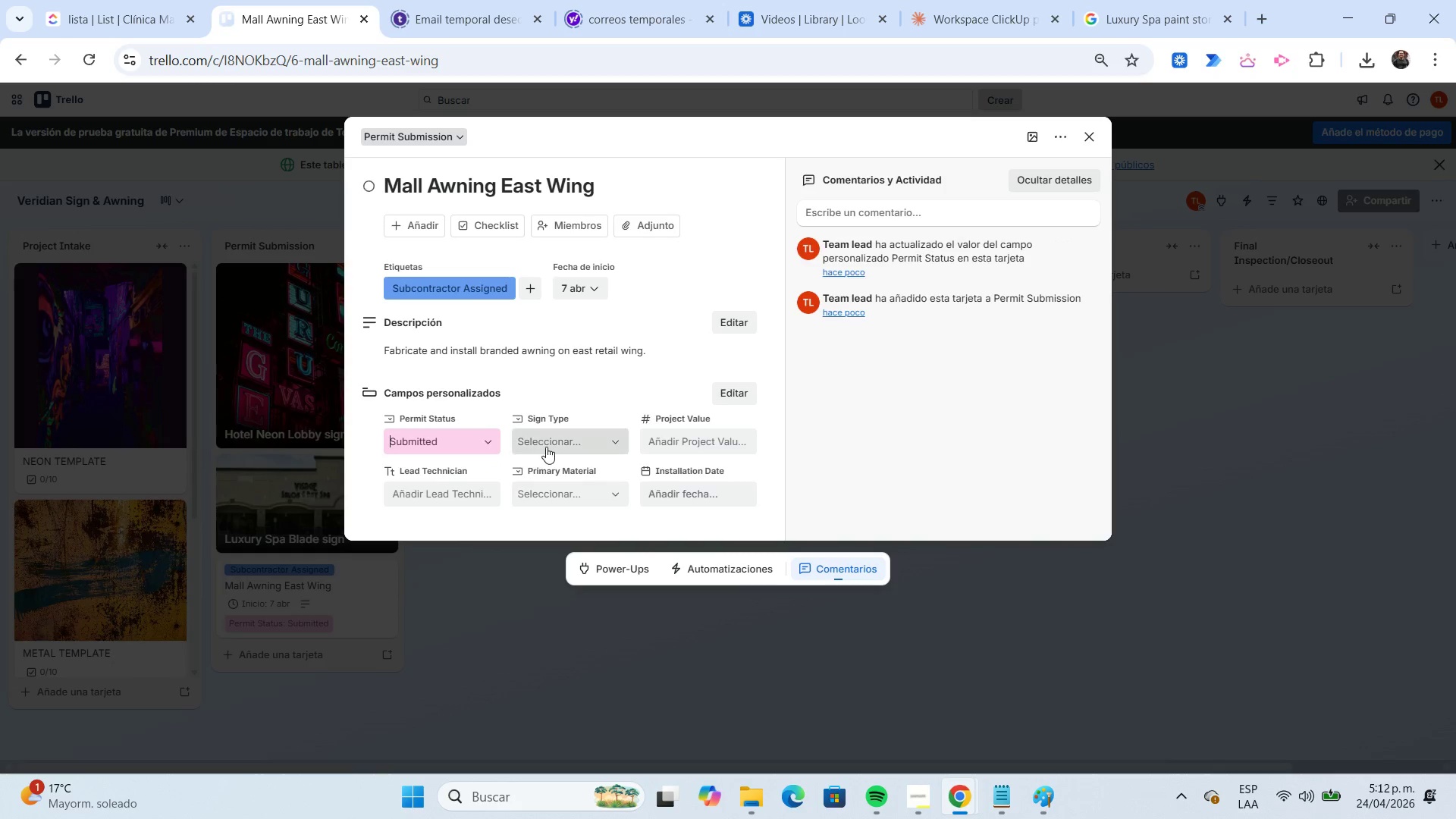 
left_click([546, 447])
 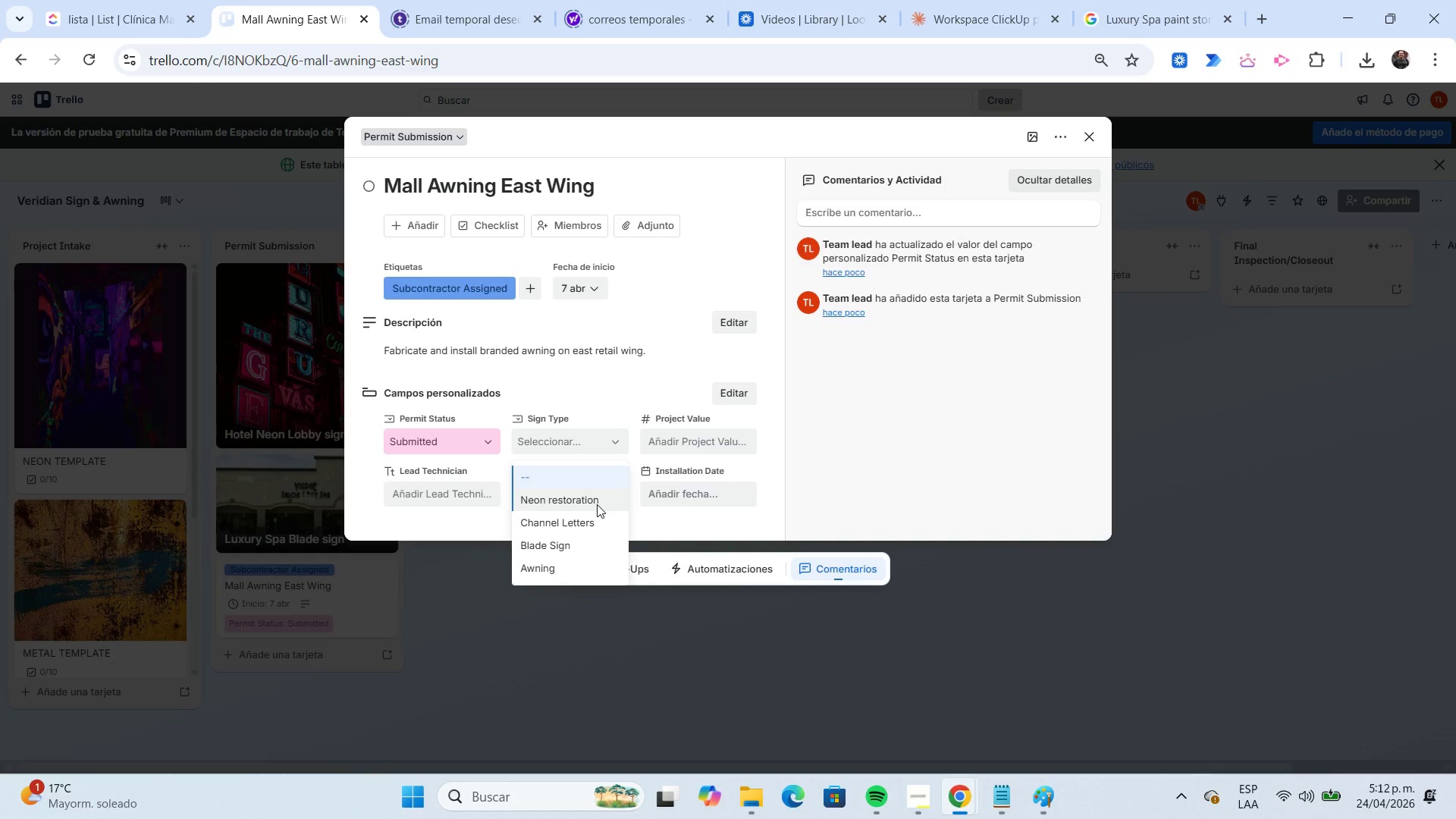 
left_click([604, 566])
 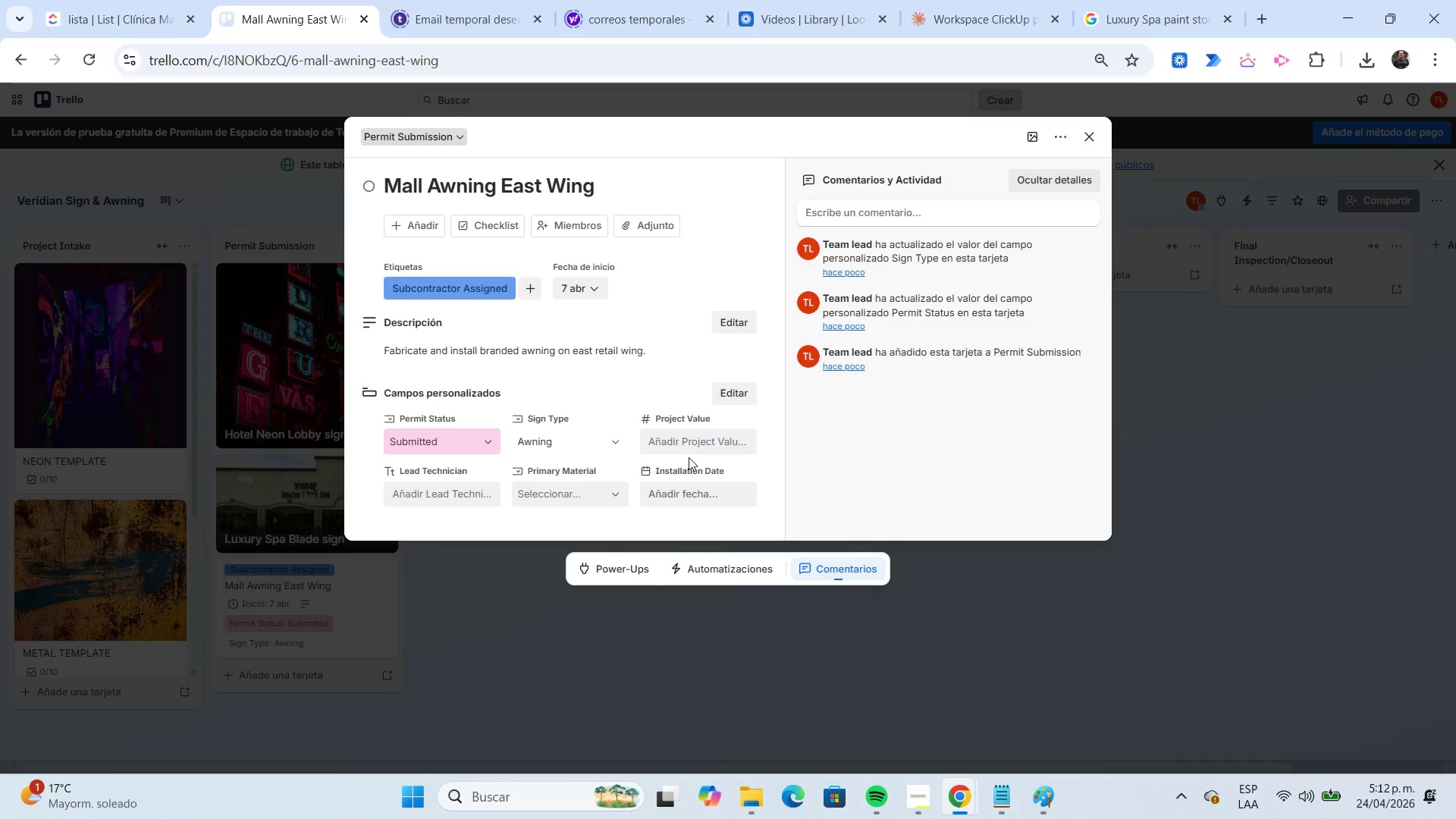 
left_click([683, 450])
 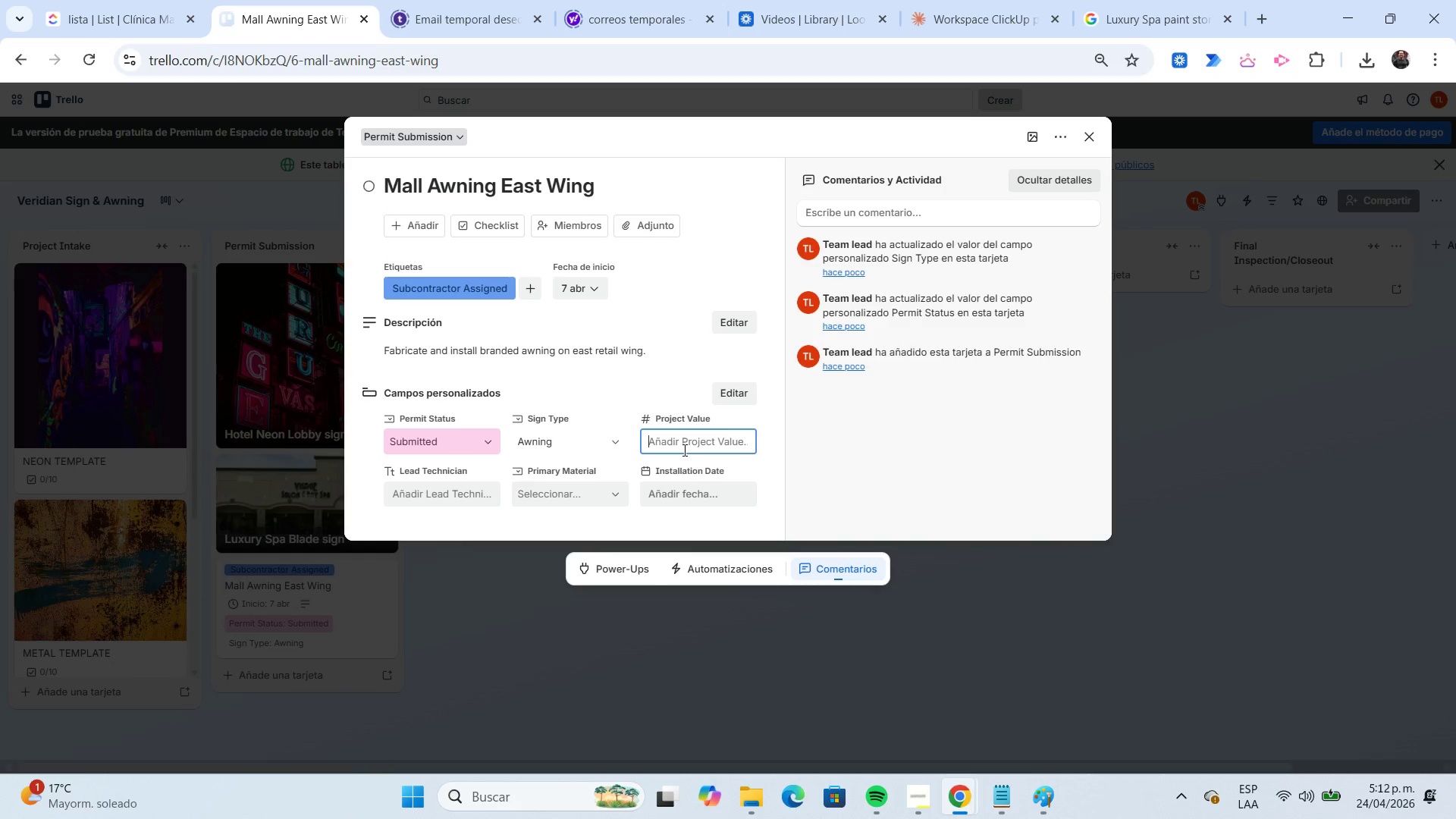 
key(Numpad3)
 